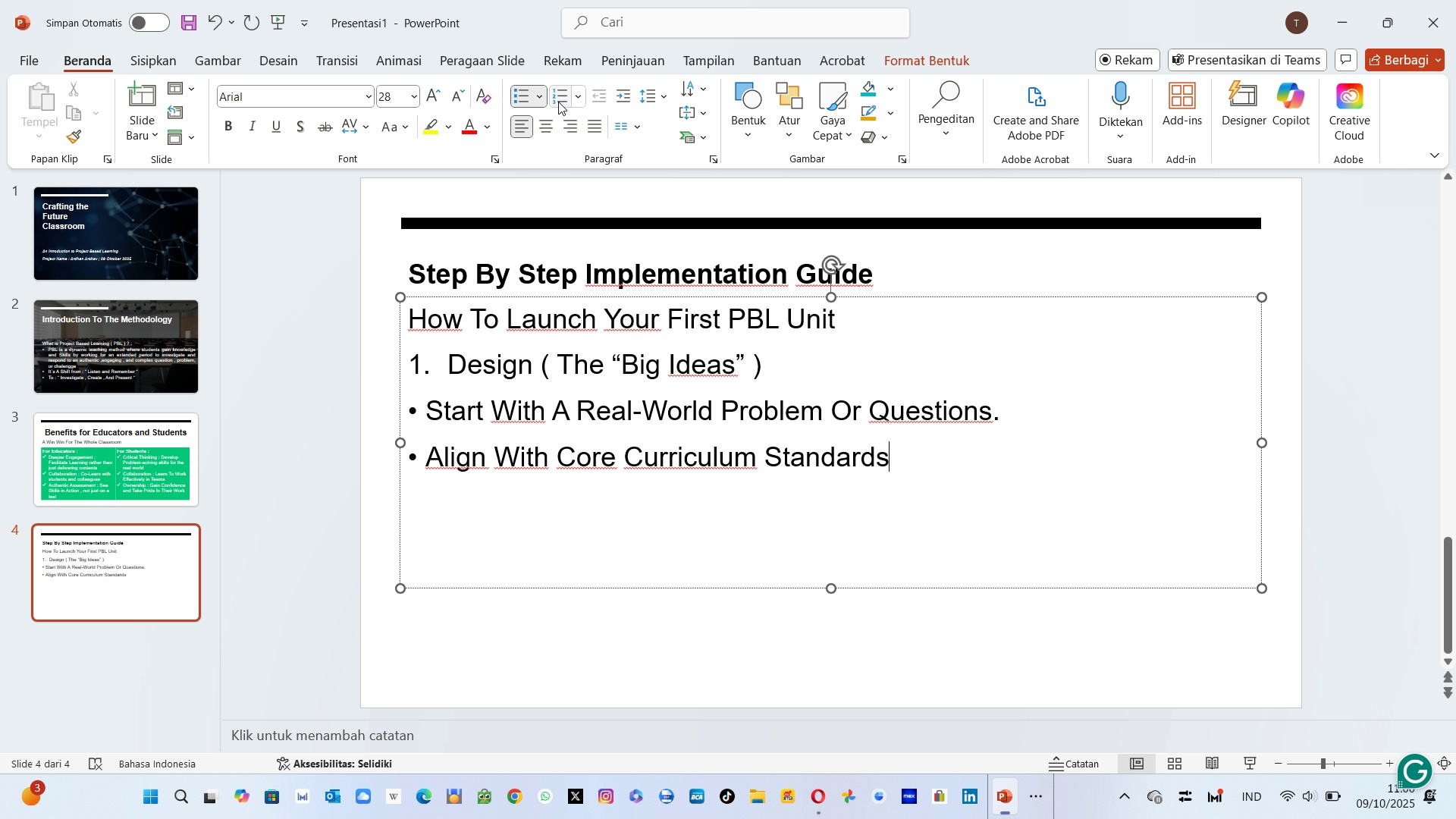 
key(ArrowDown)
 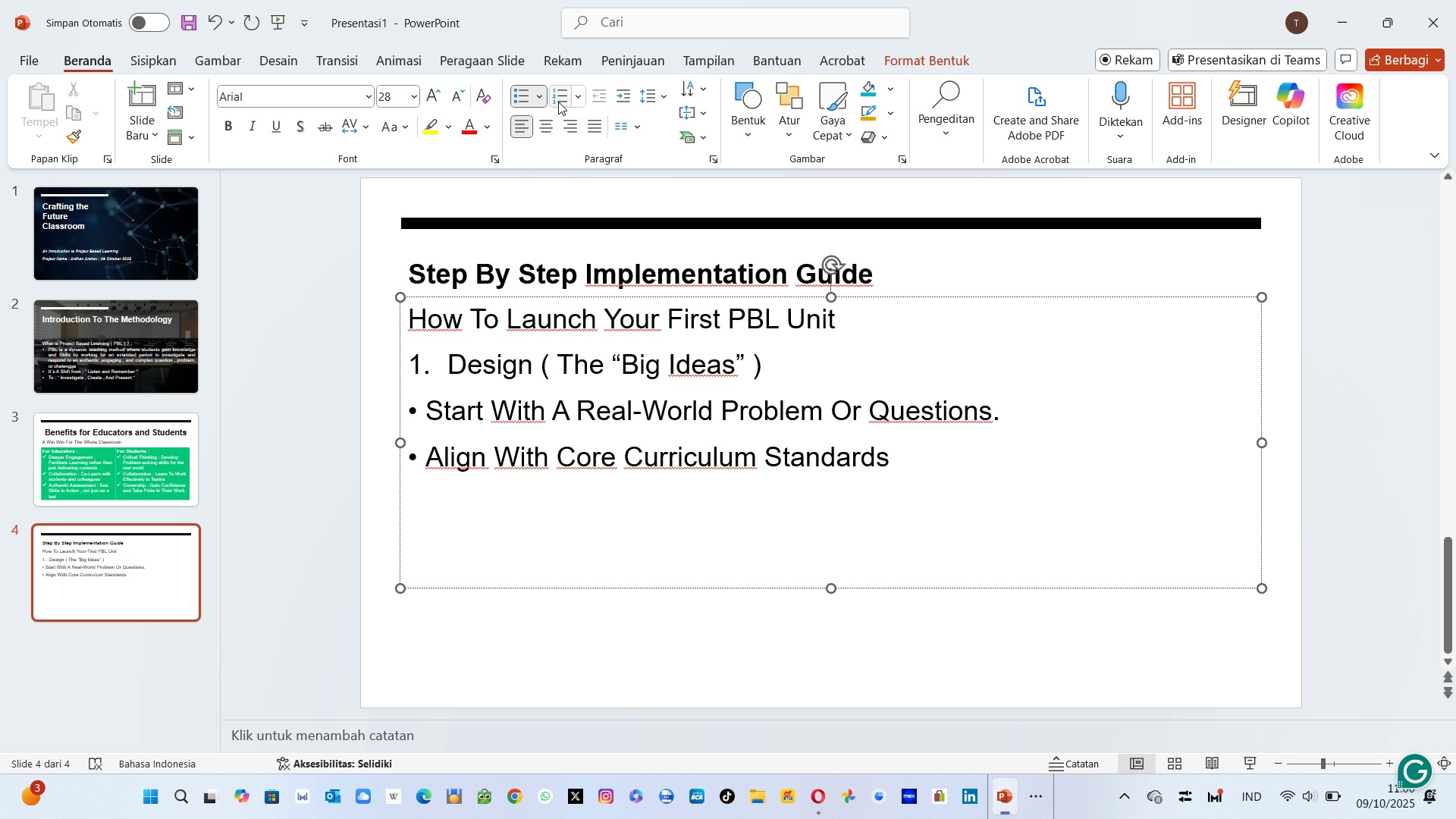 
key(Enter)
 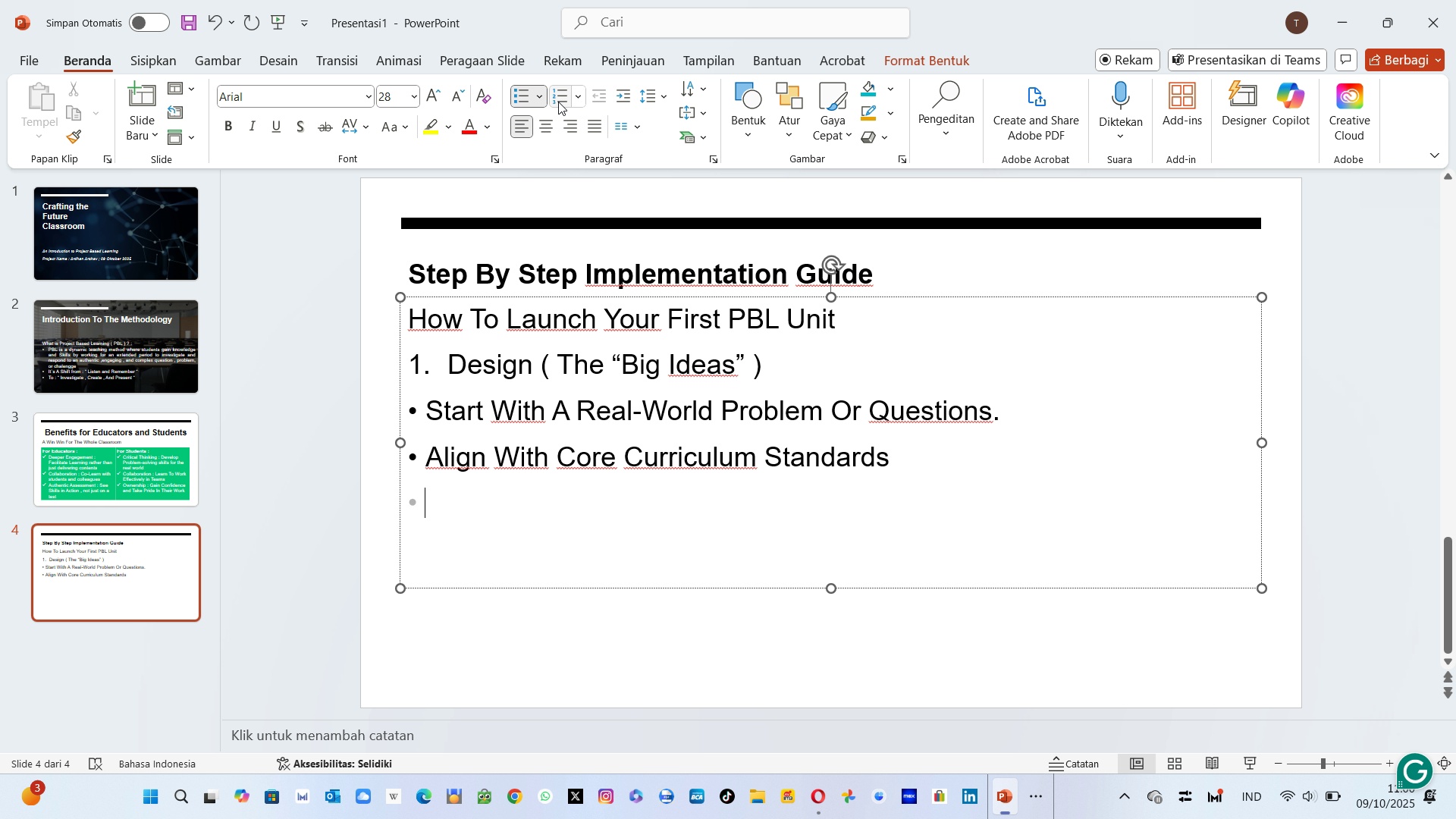 
key(Backspace)
 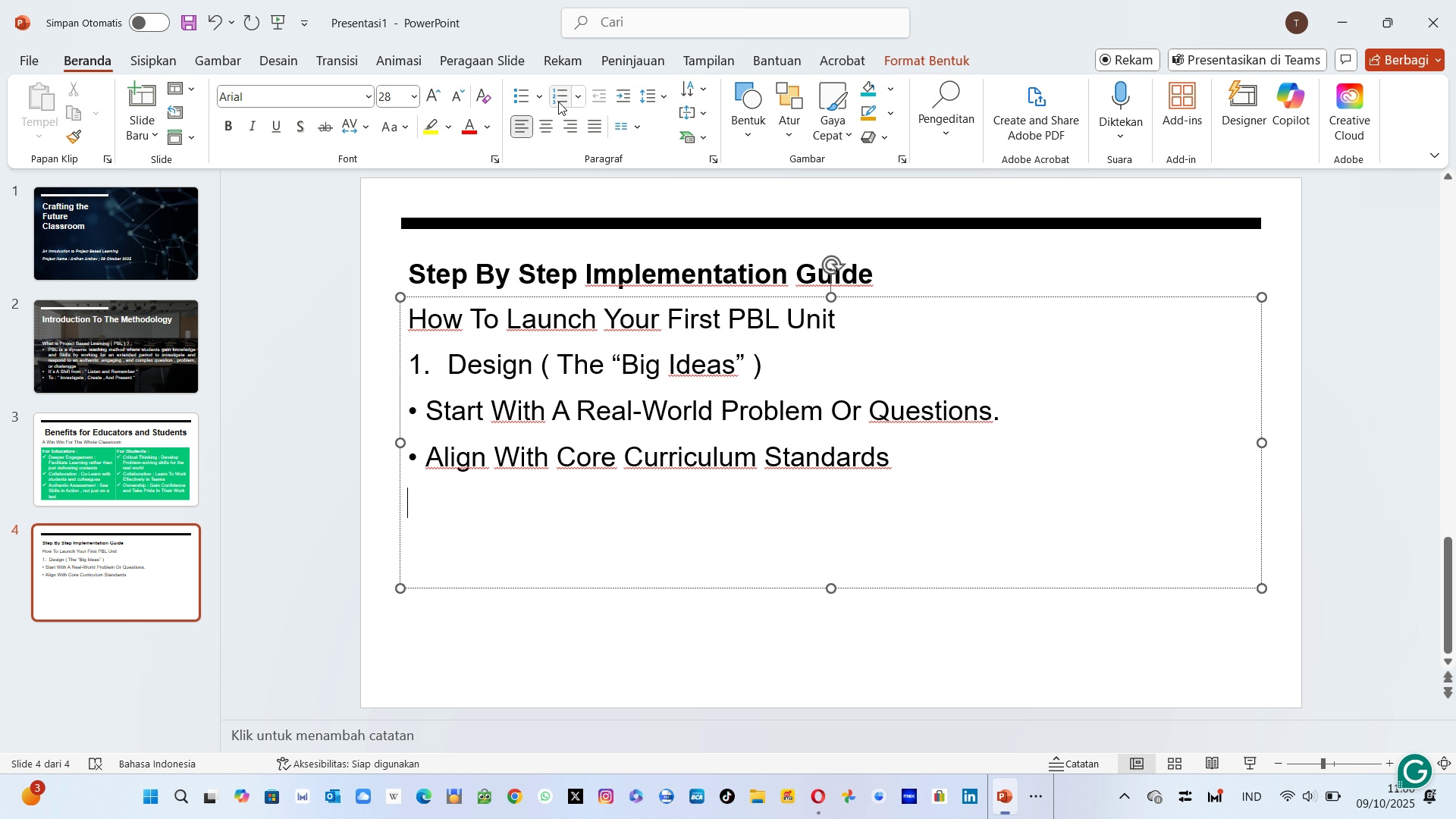 
key(2)
 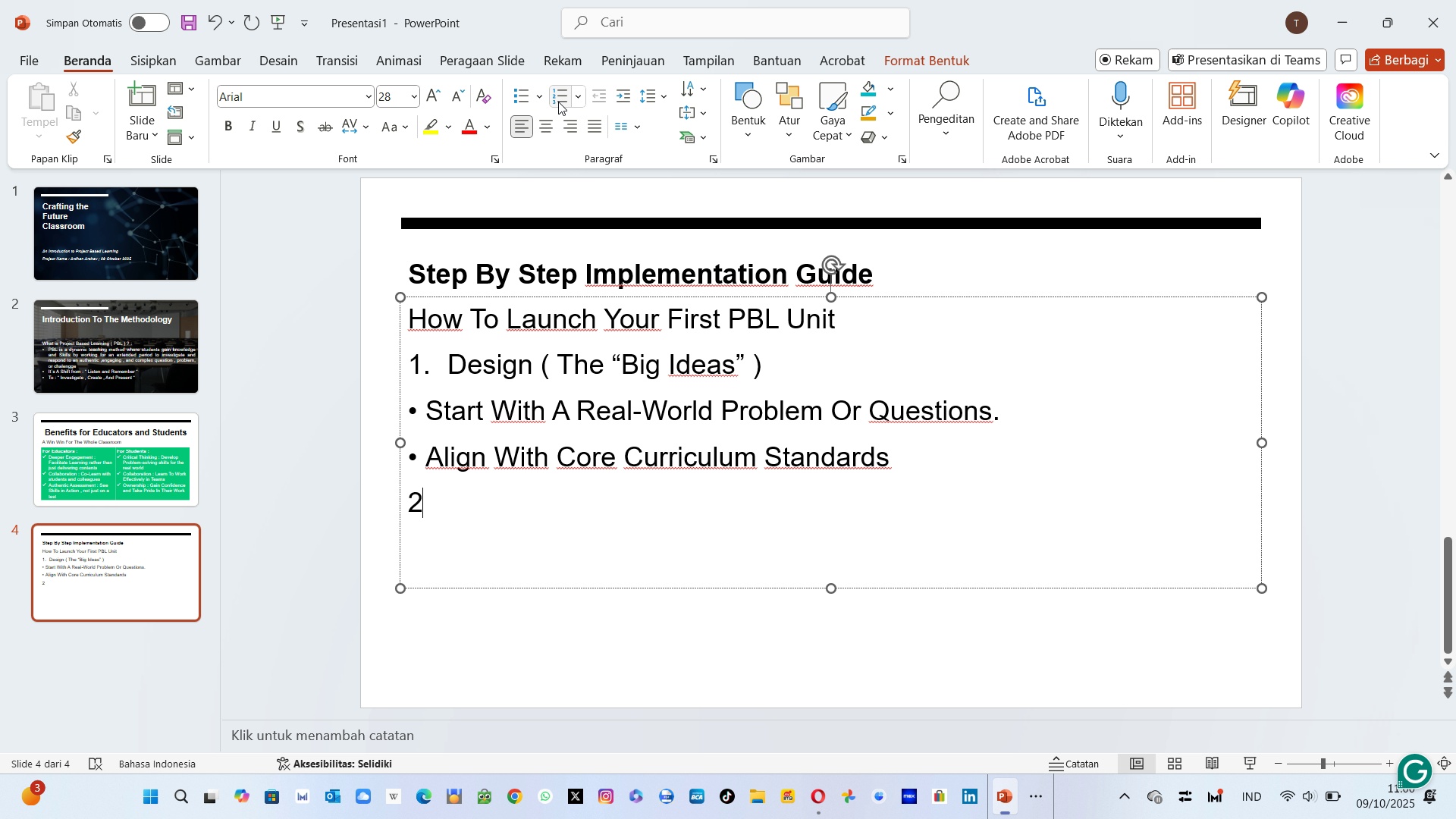 
key(Period)
 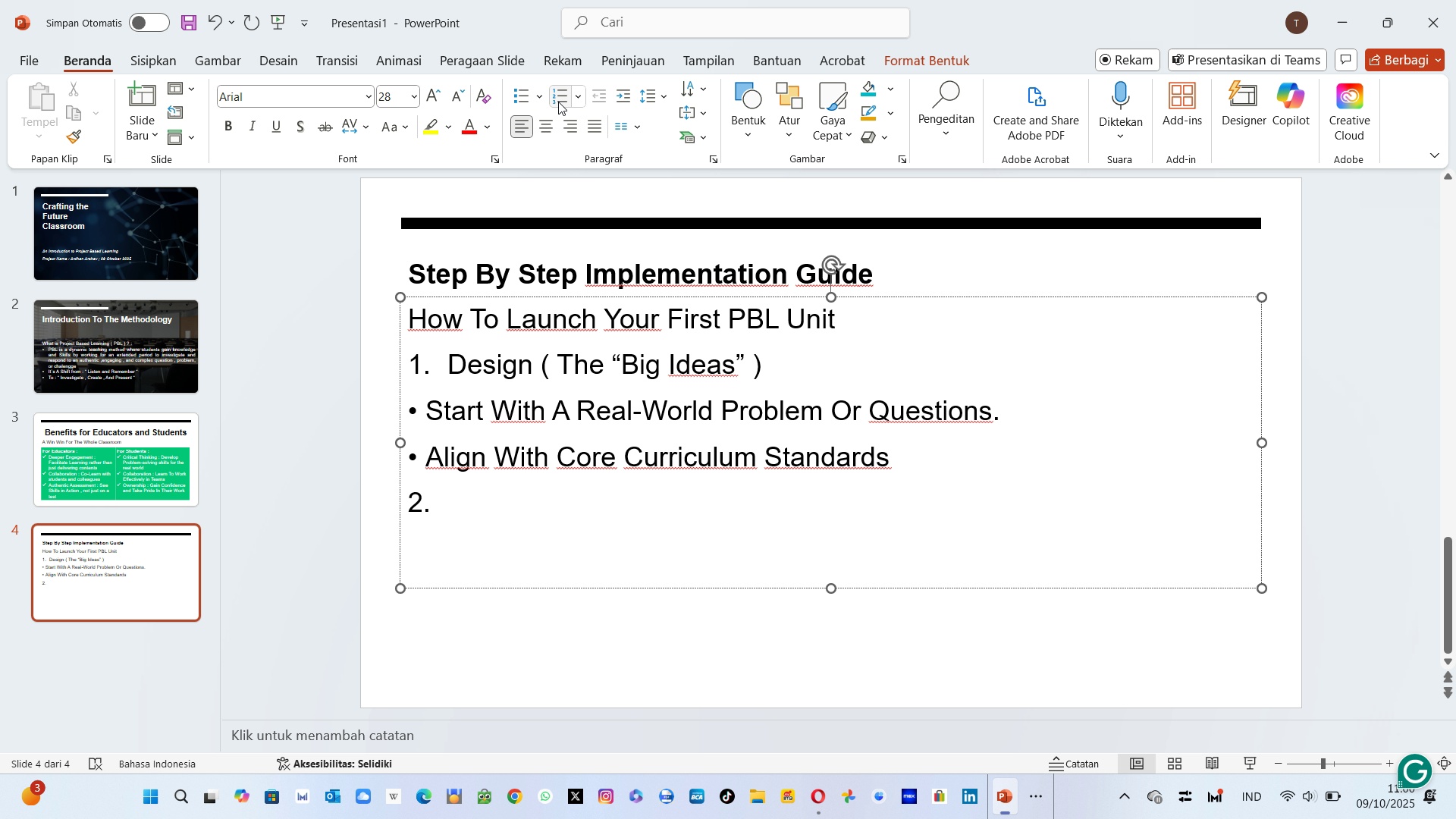 
key(Space)
 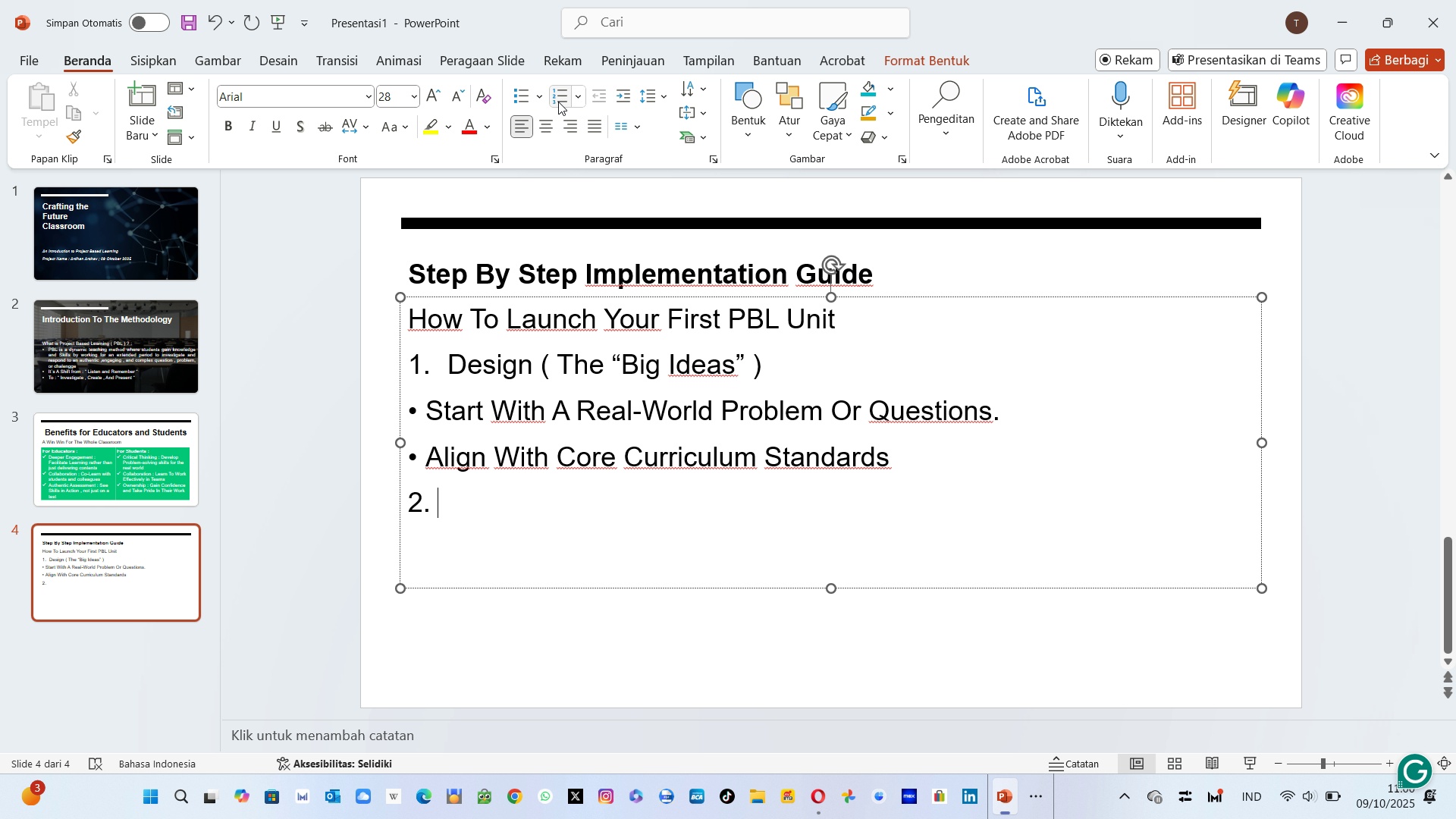 
key(Backspace)
 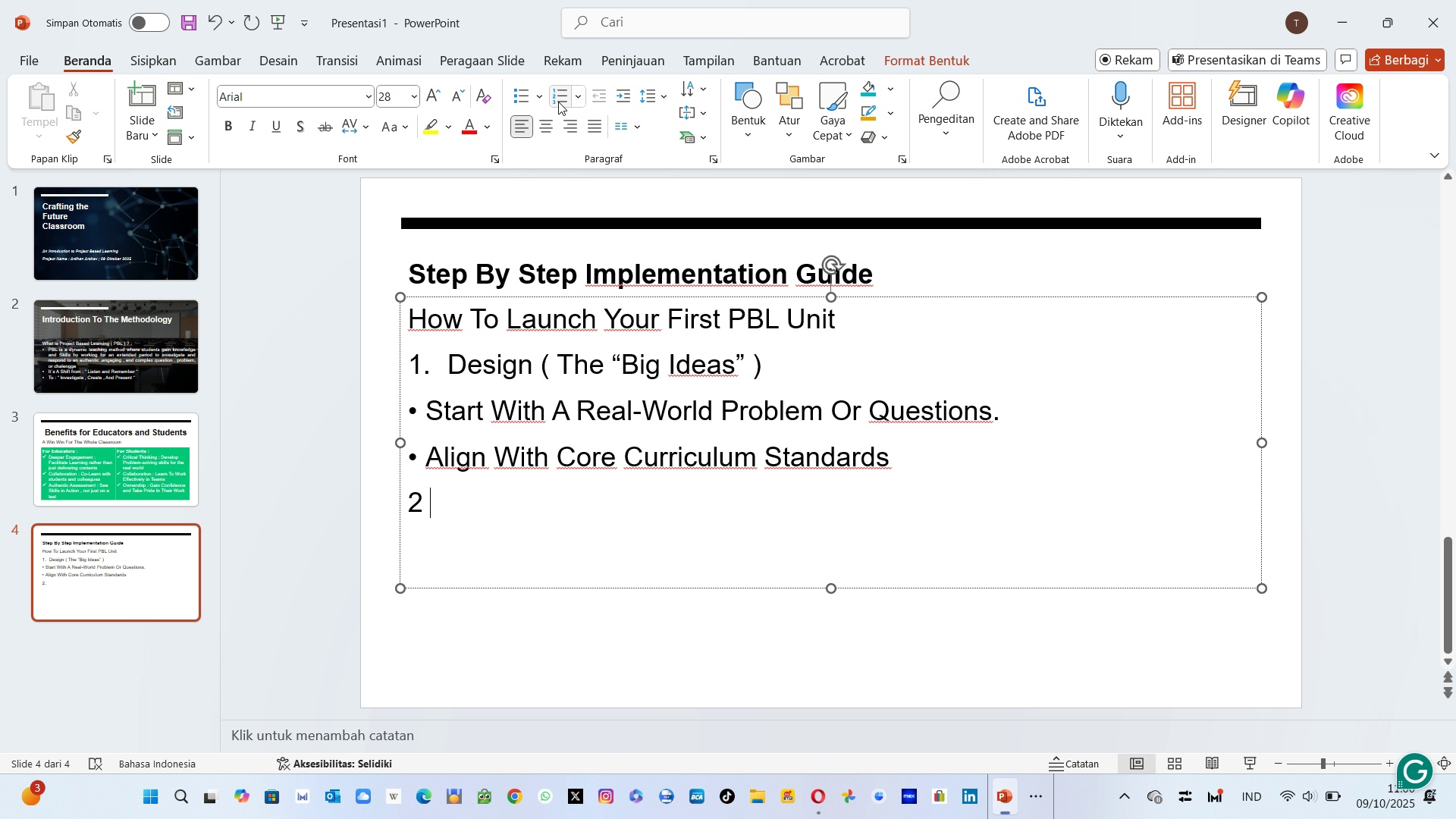 
key(Backspace)
 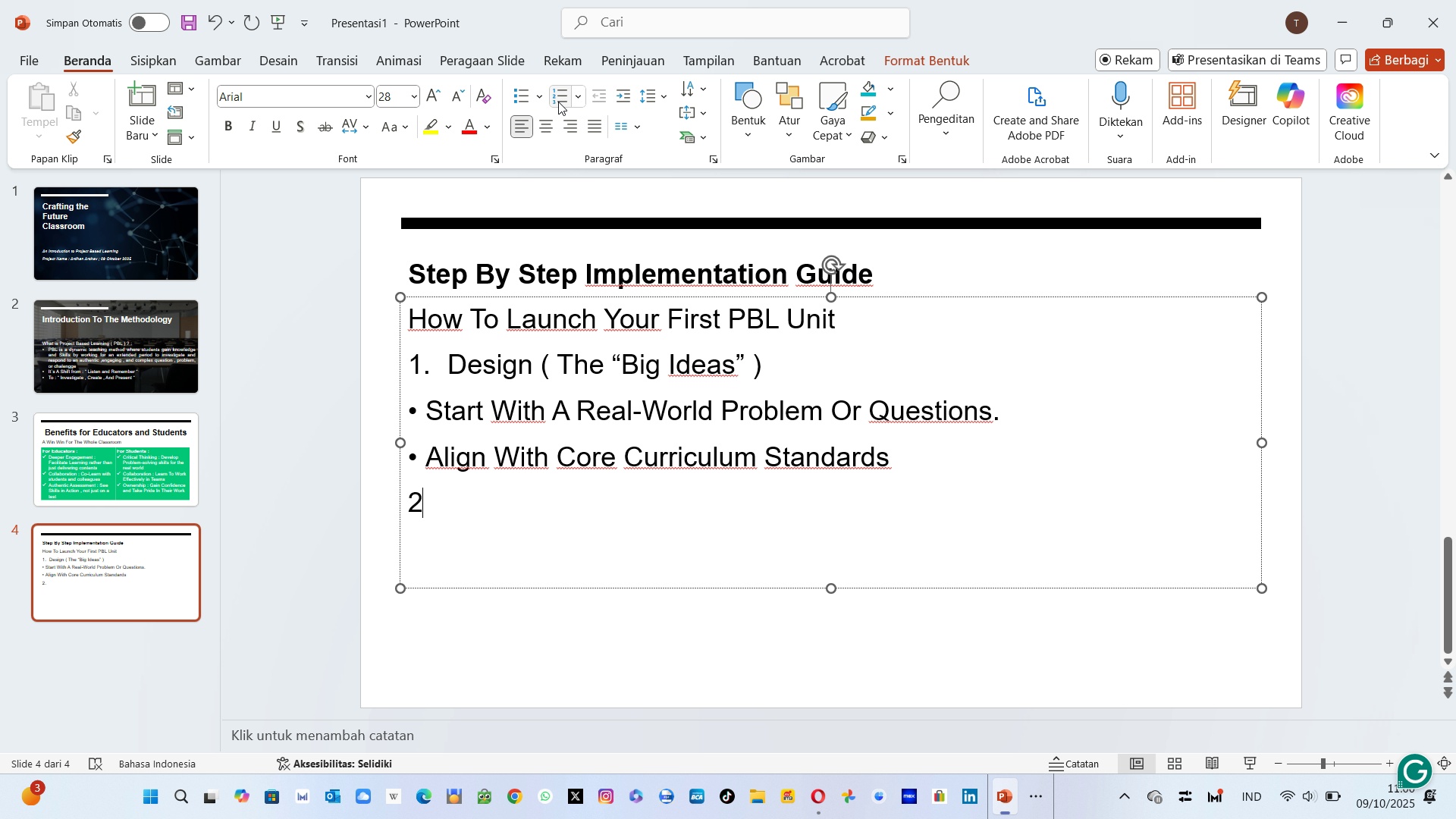 
key(Backspace)
 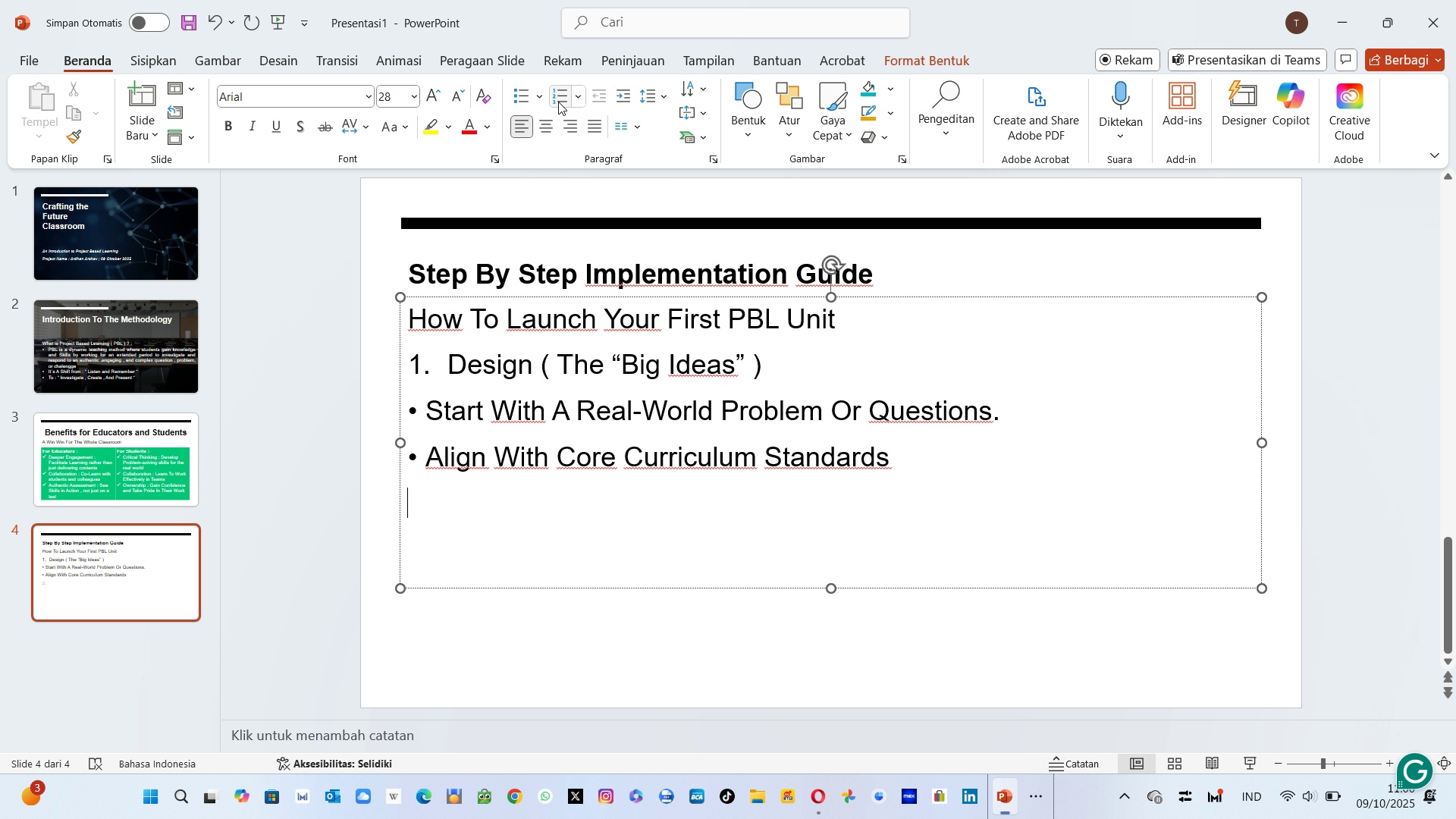 
key(Space)
 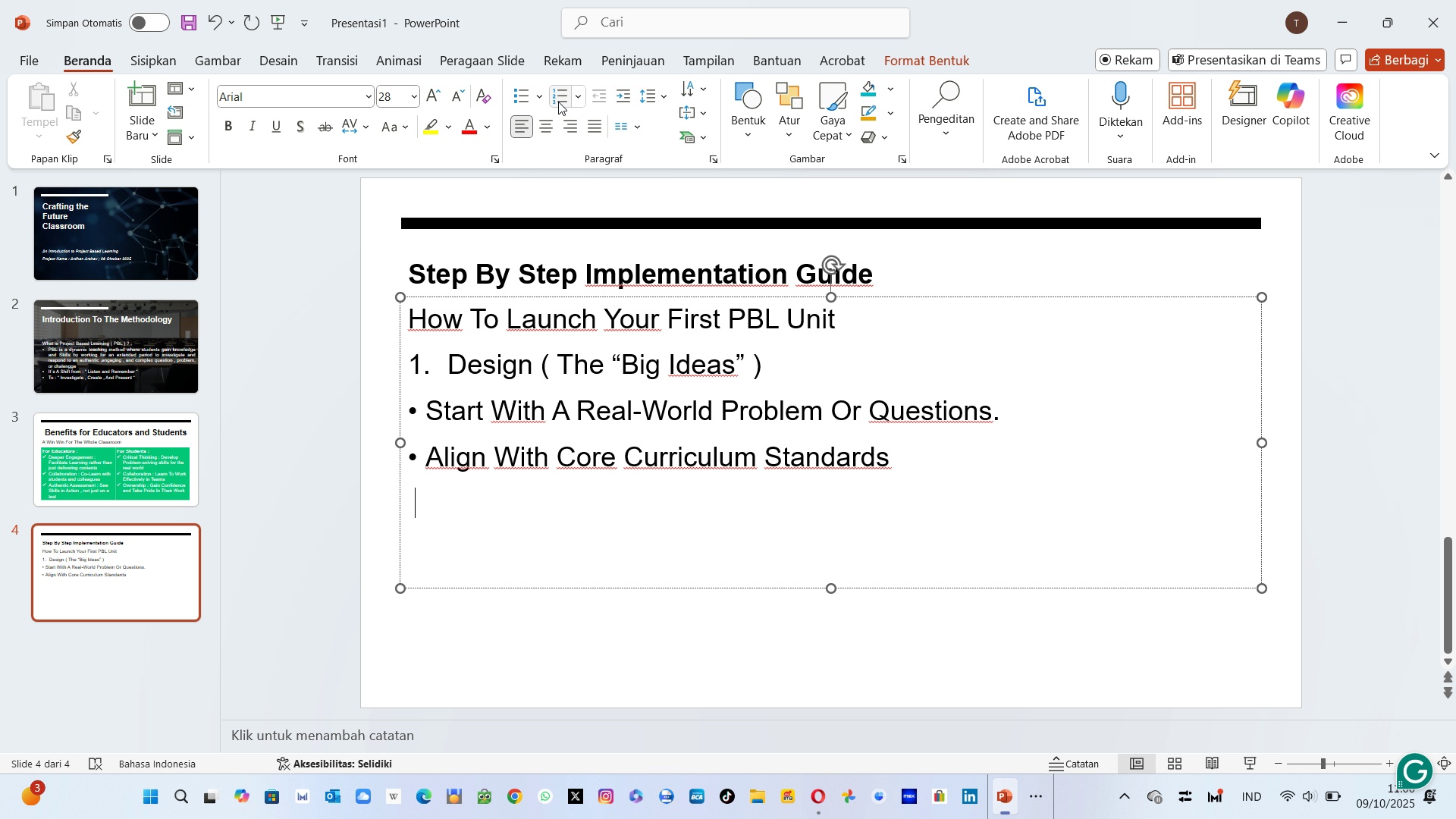 
key(2)
 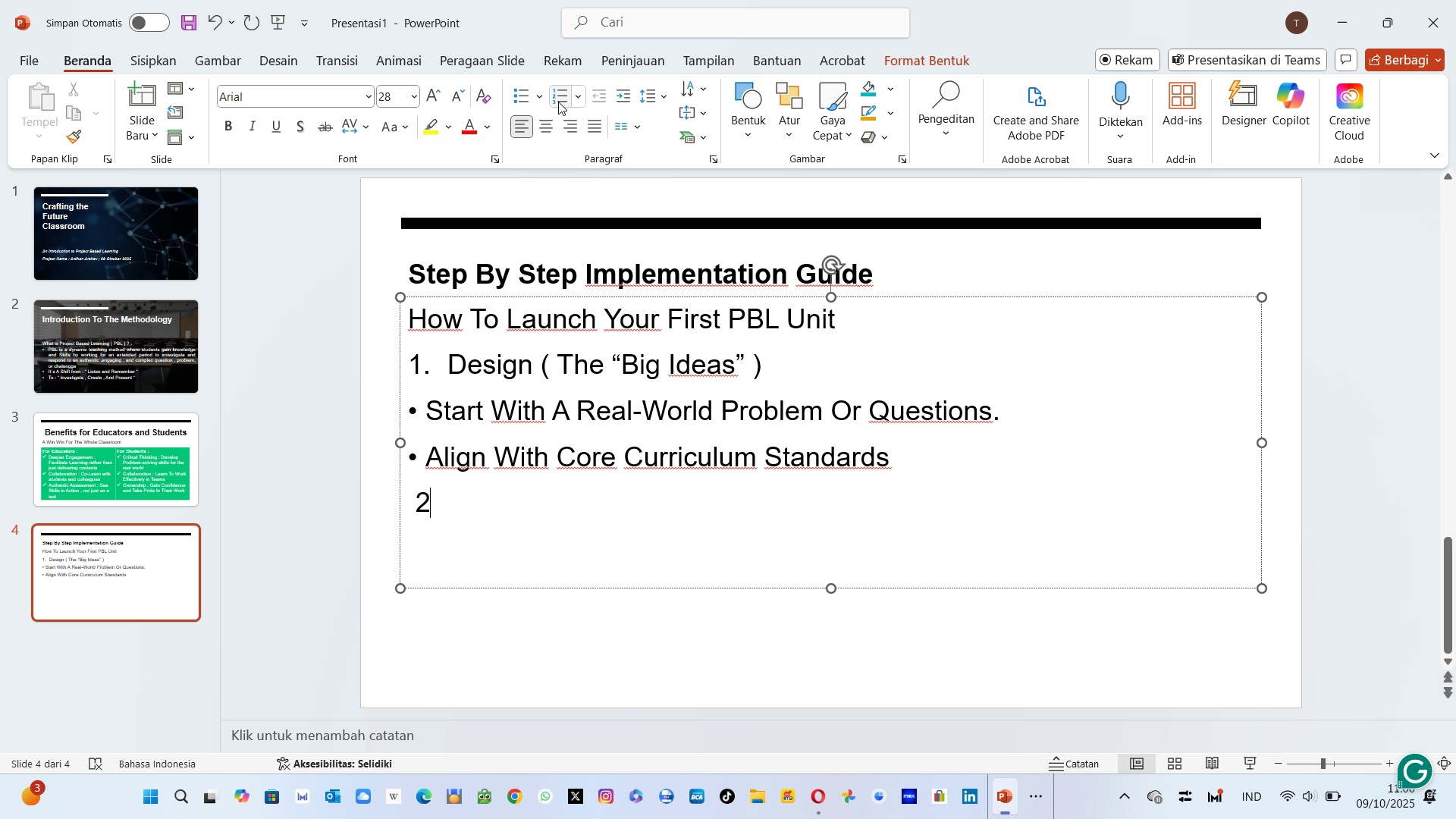 
key(Comma)
 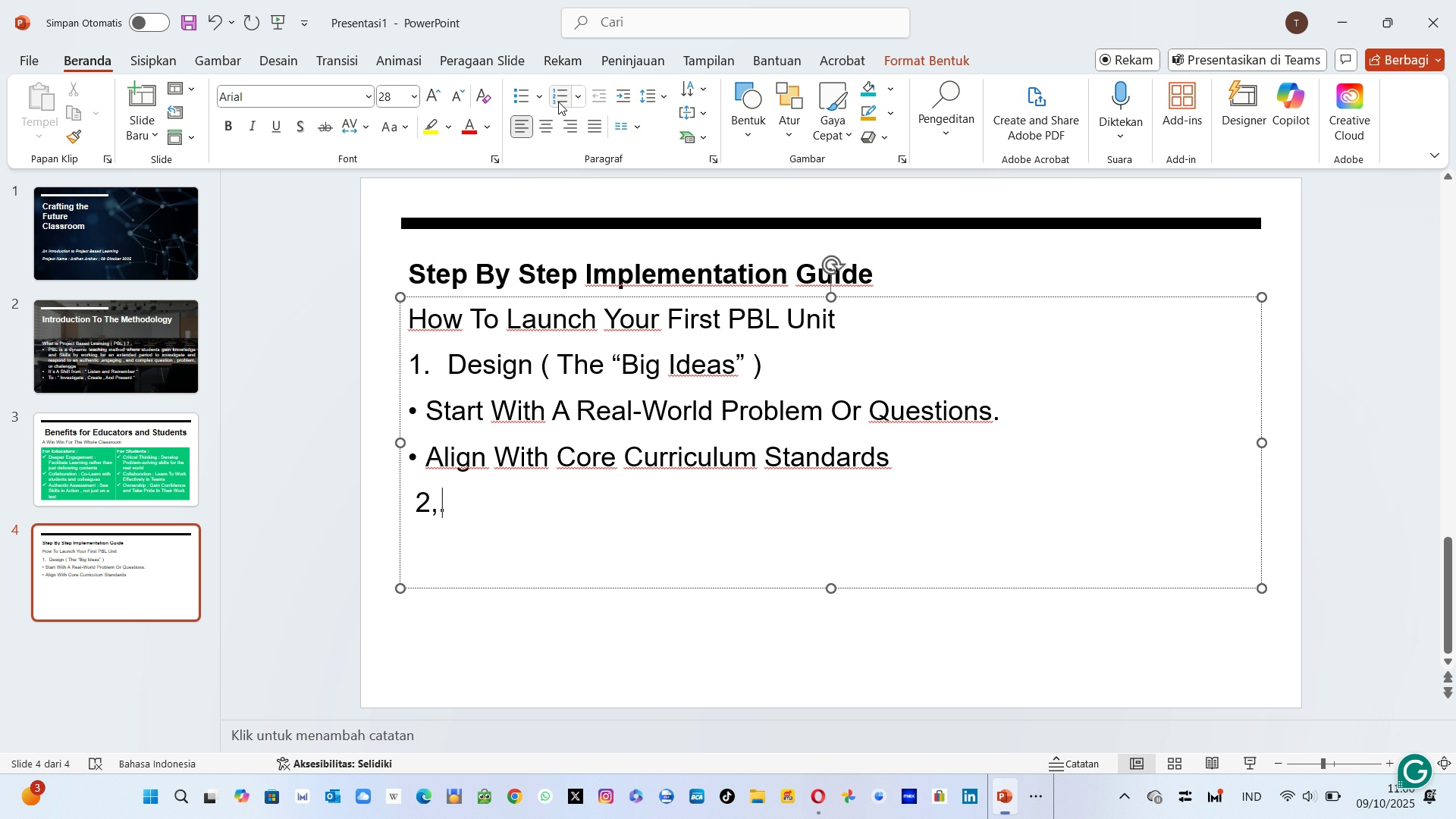 
key(Period)
 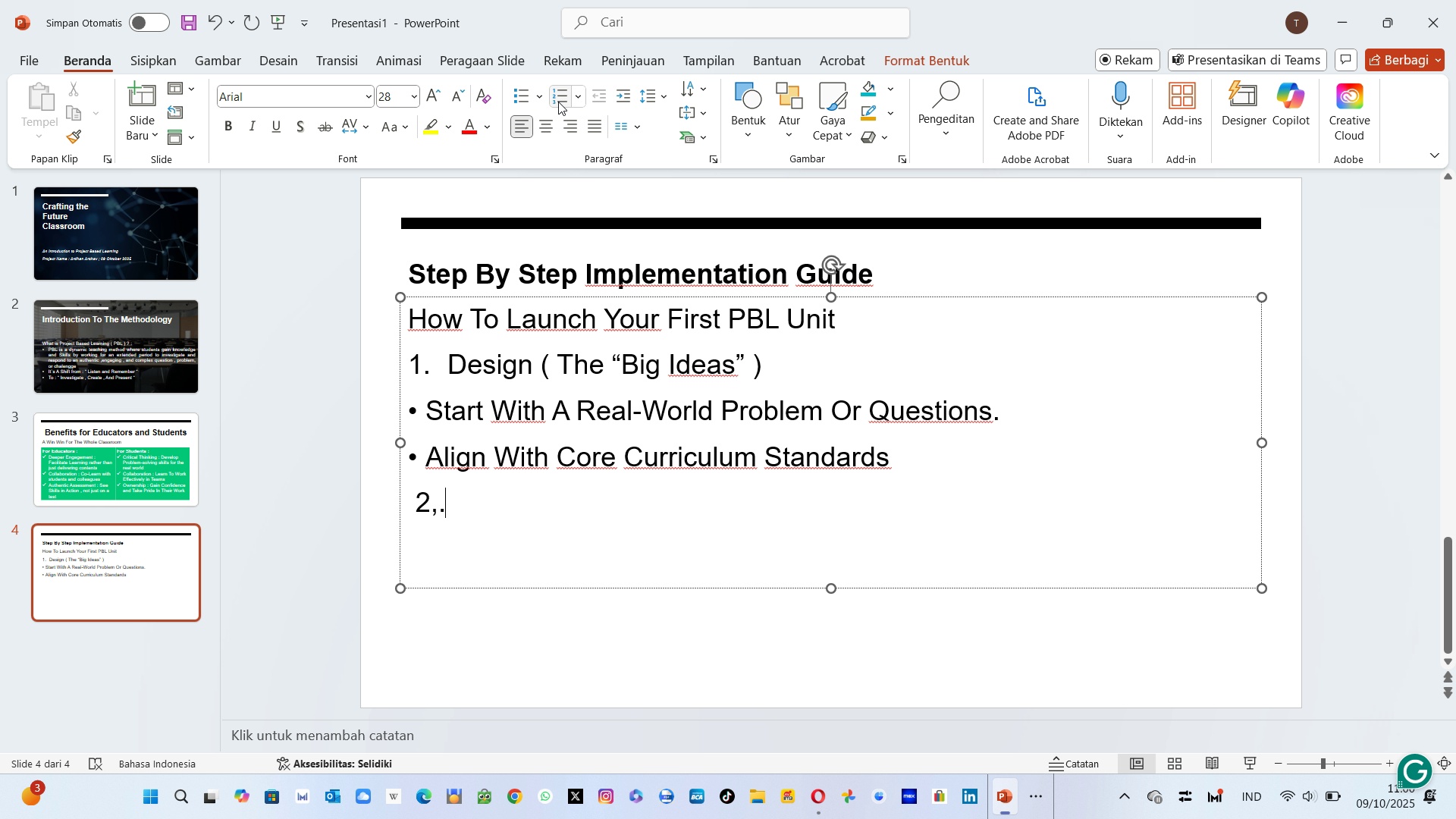 
key(Space)
 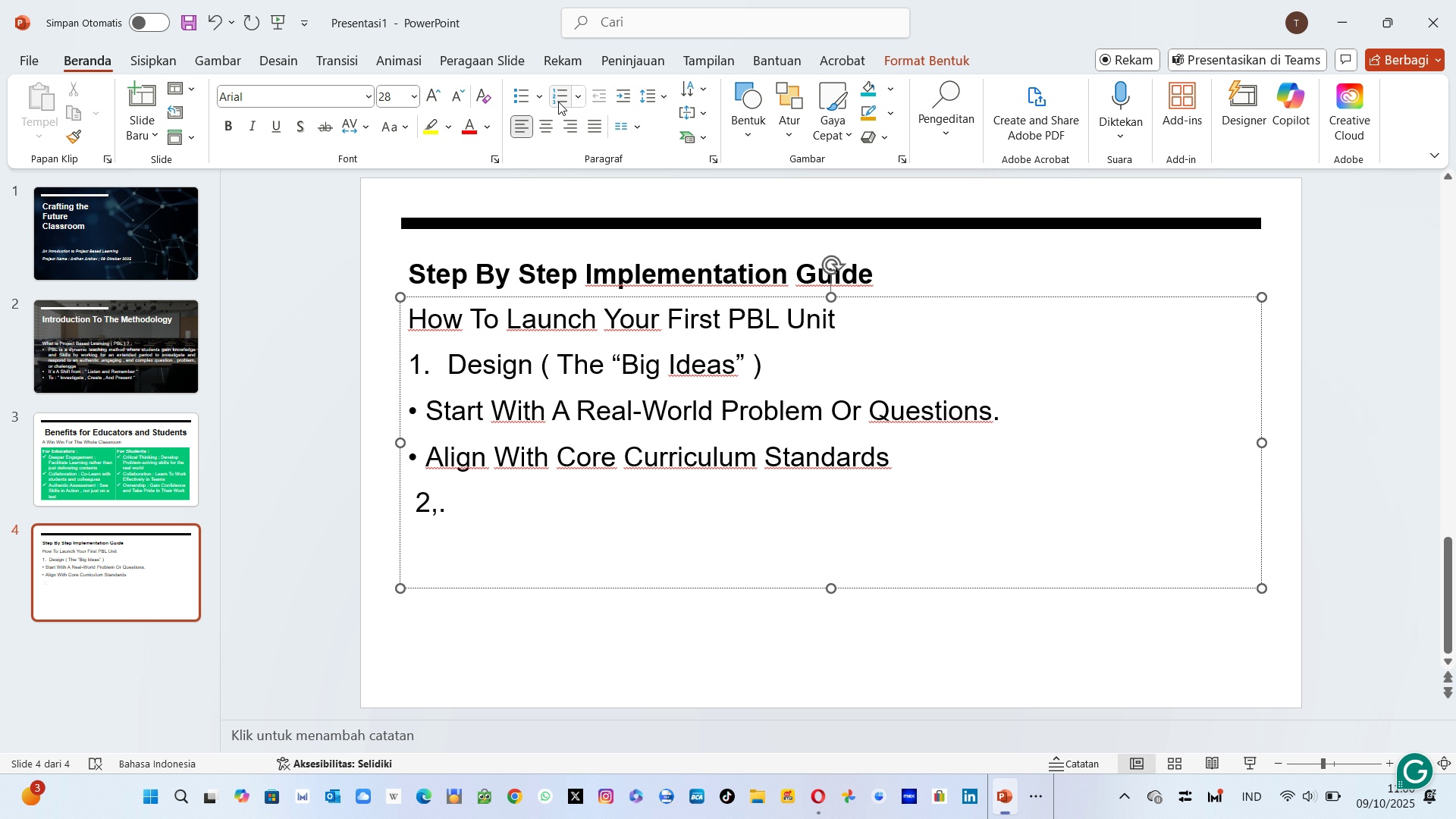 
key(Backspace)
 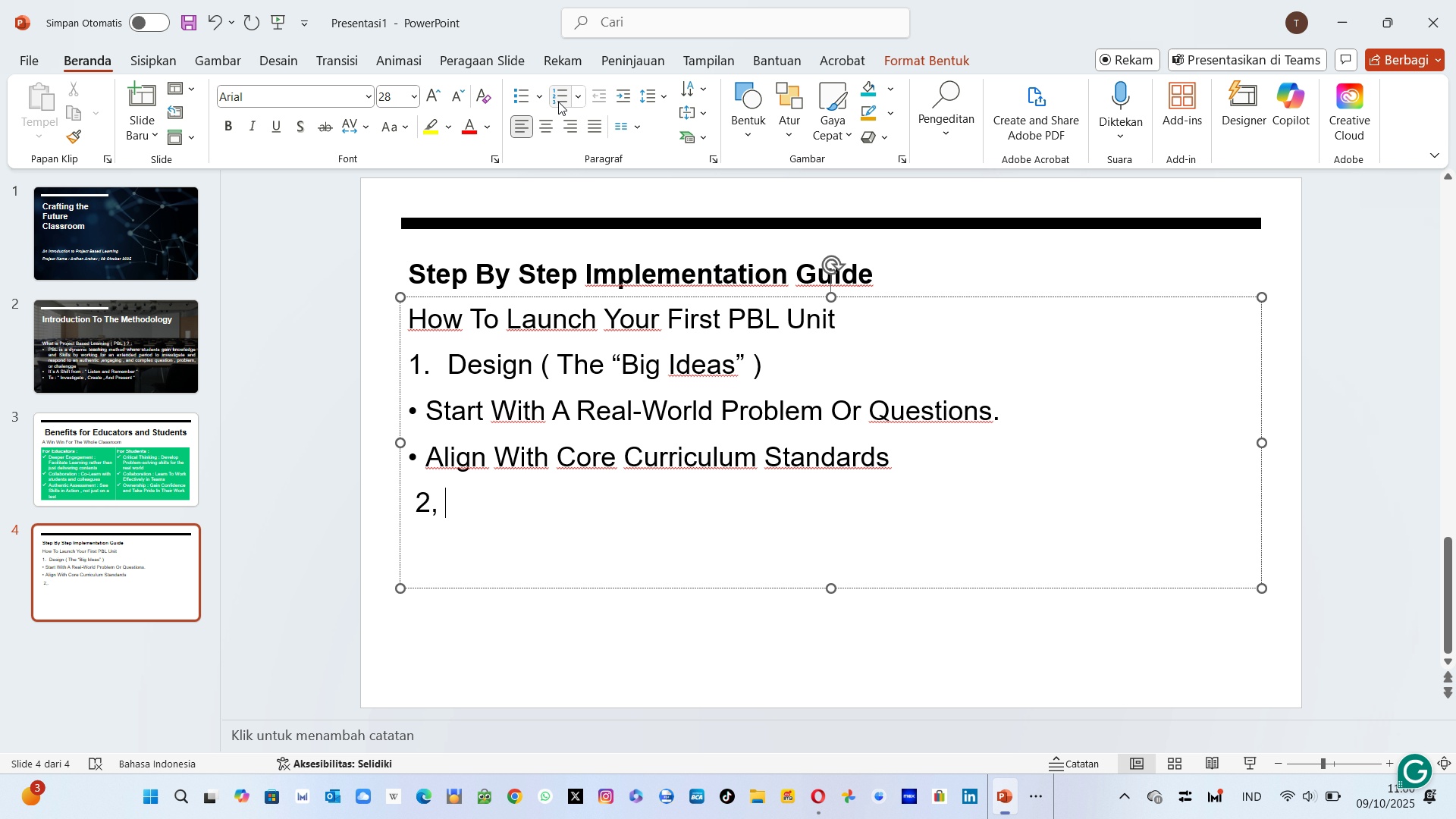 
key(Backspace)
 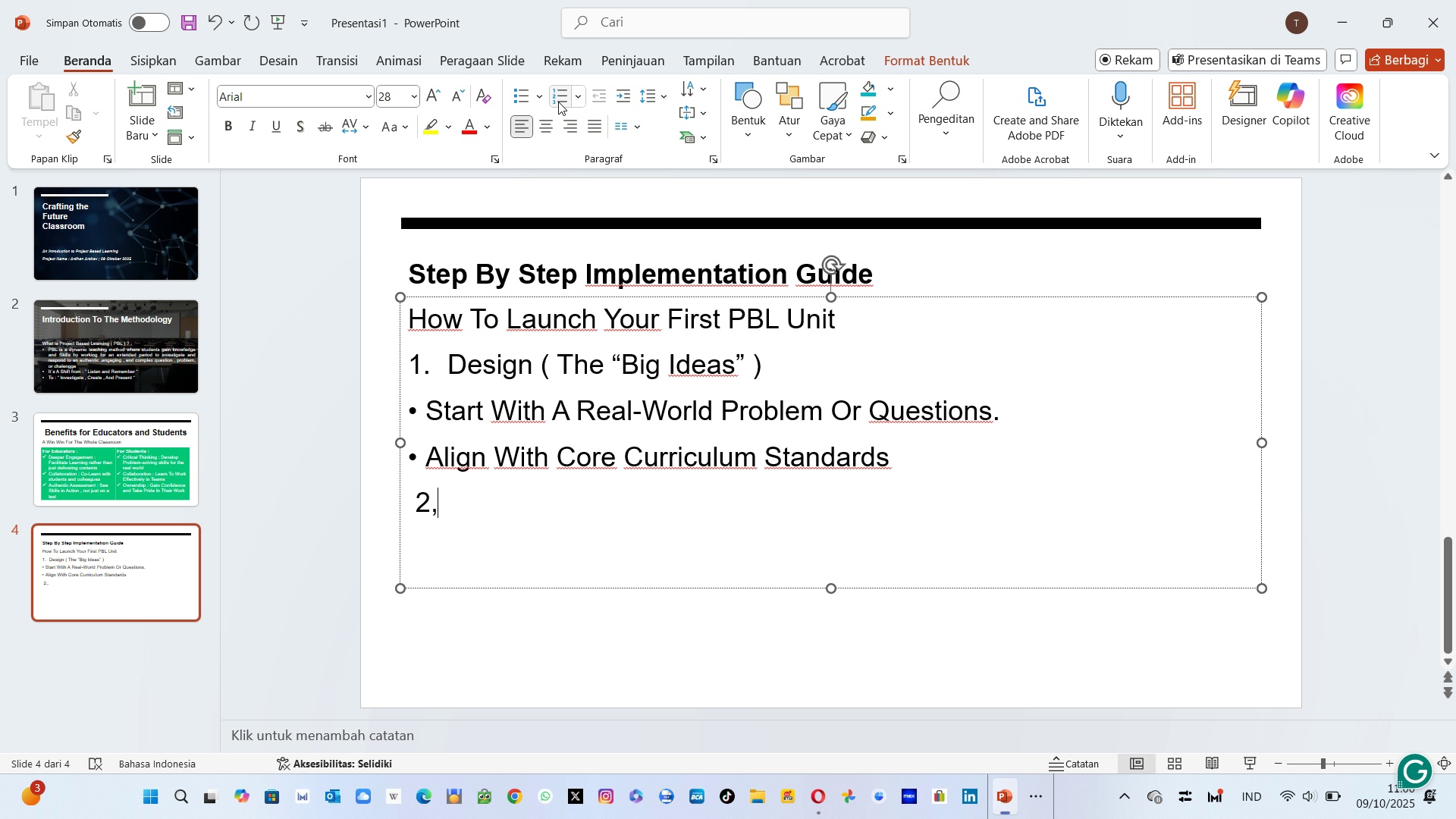 
key(Backspace)
 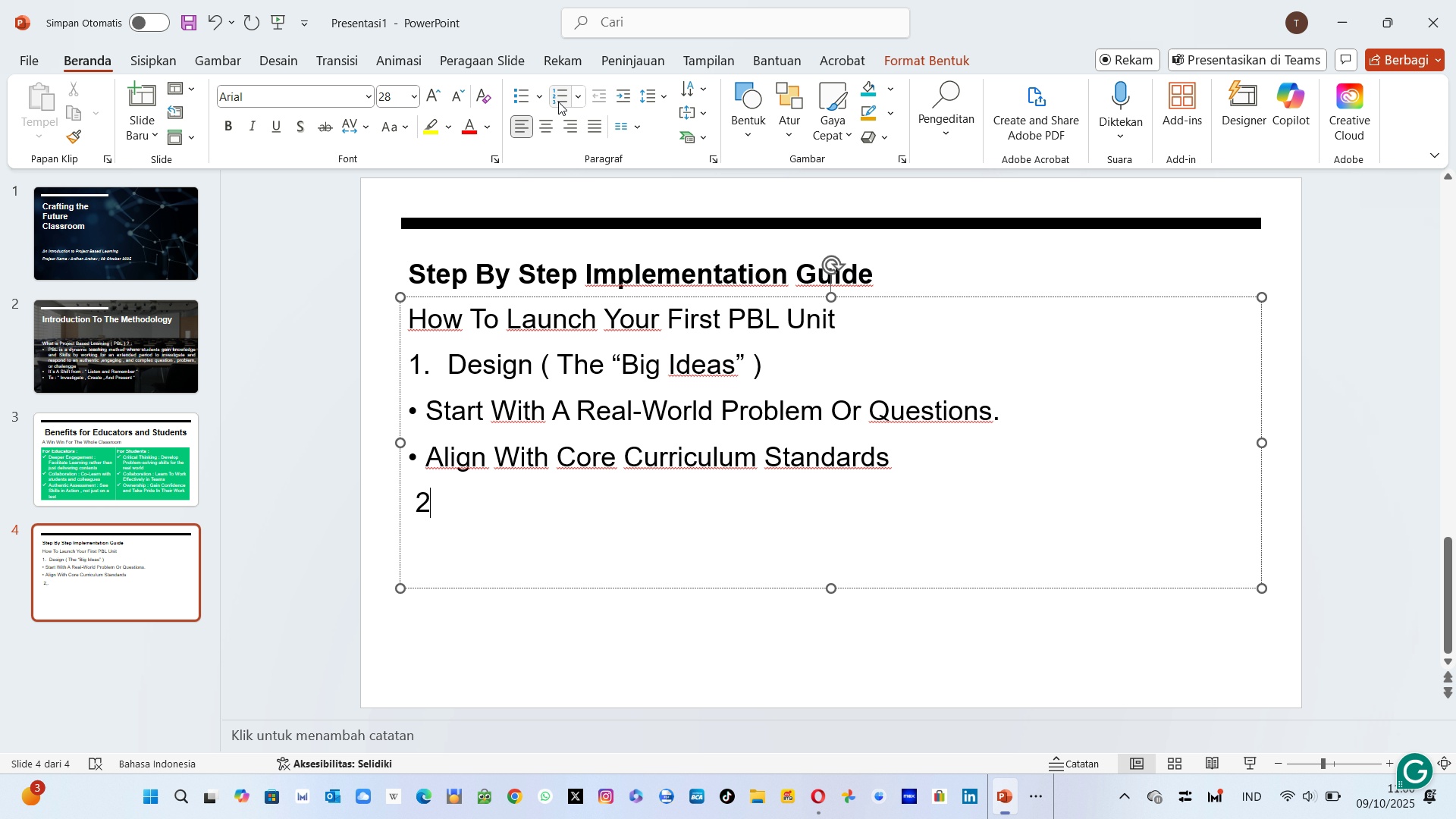 
key(Period)
 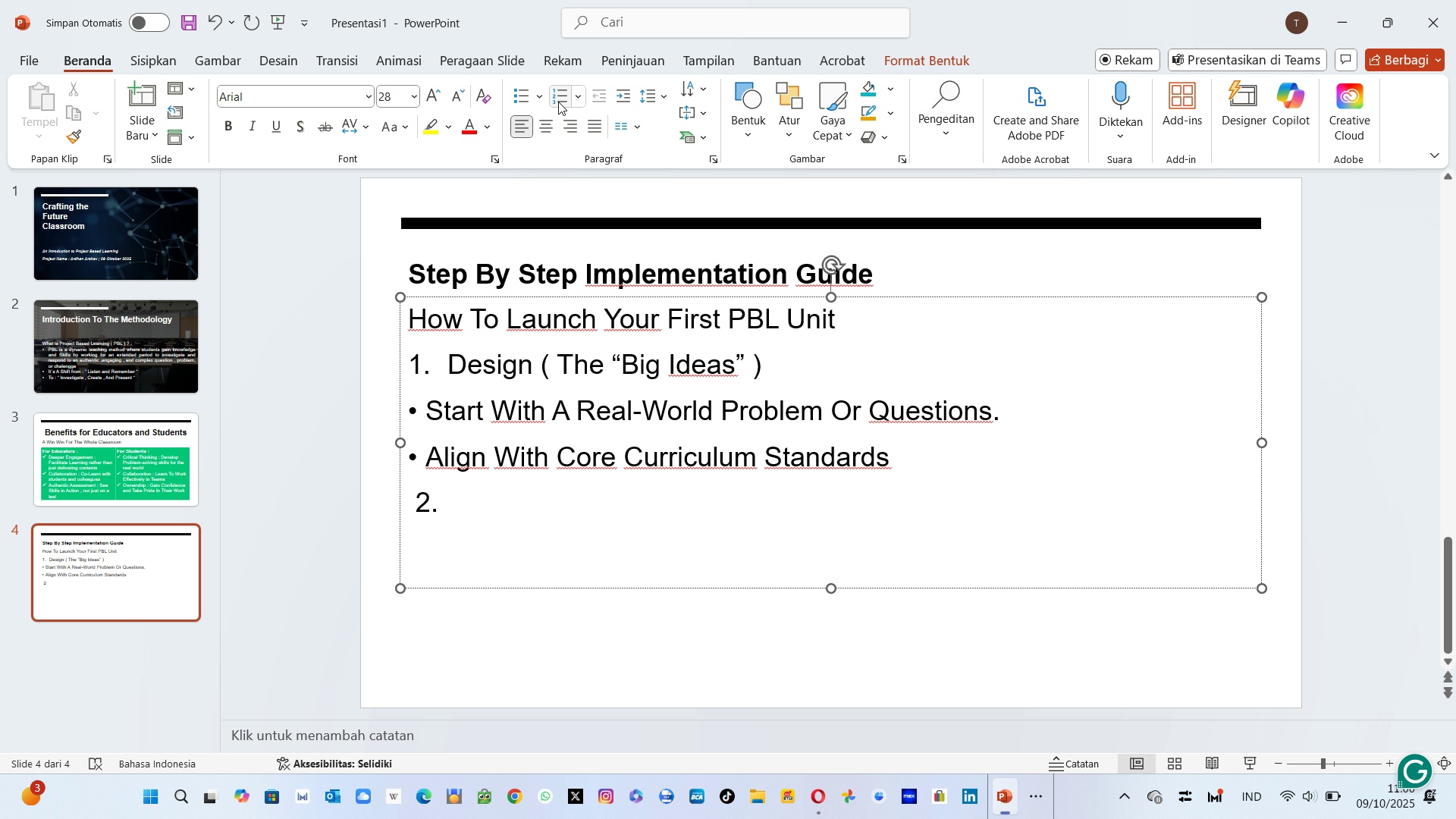 
key(Space)
 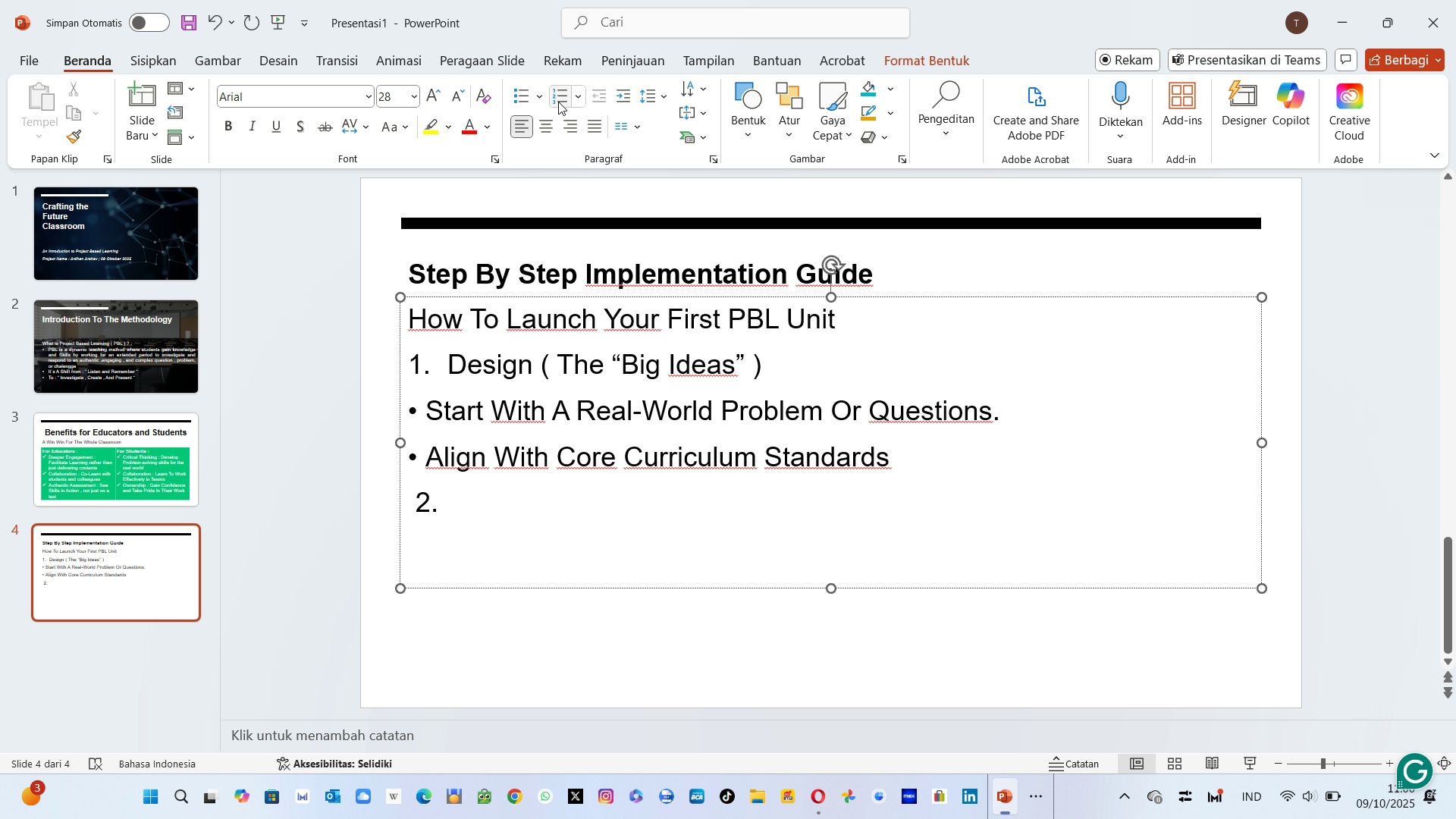 
wait(5.11)
 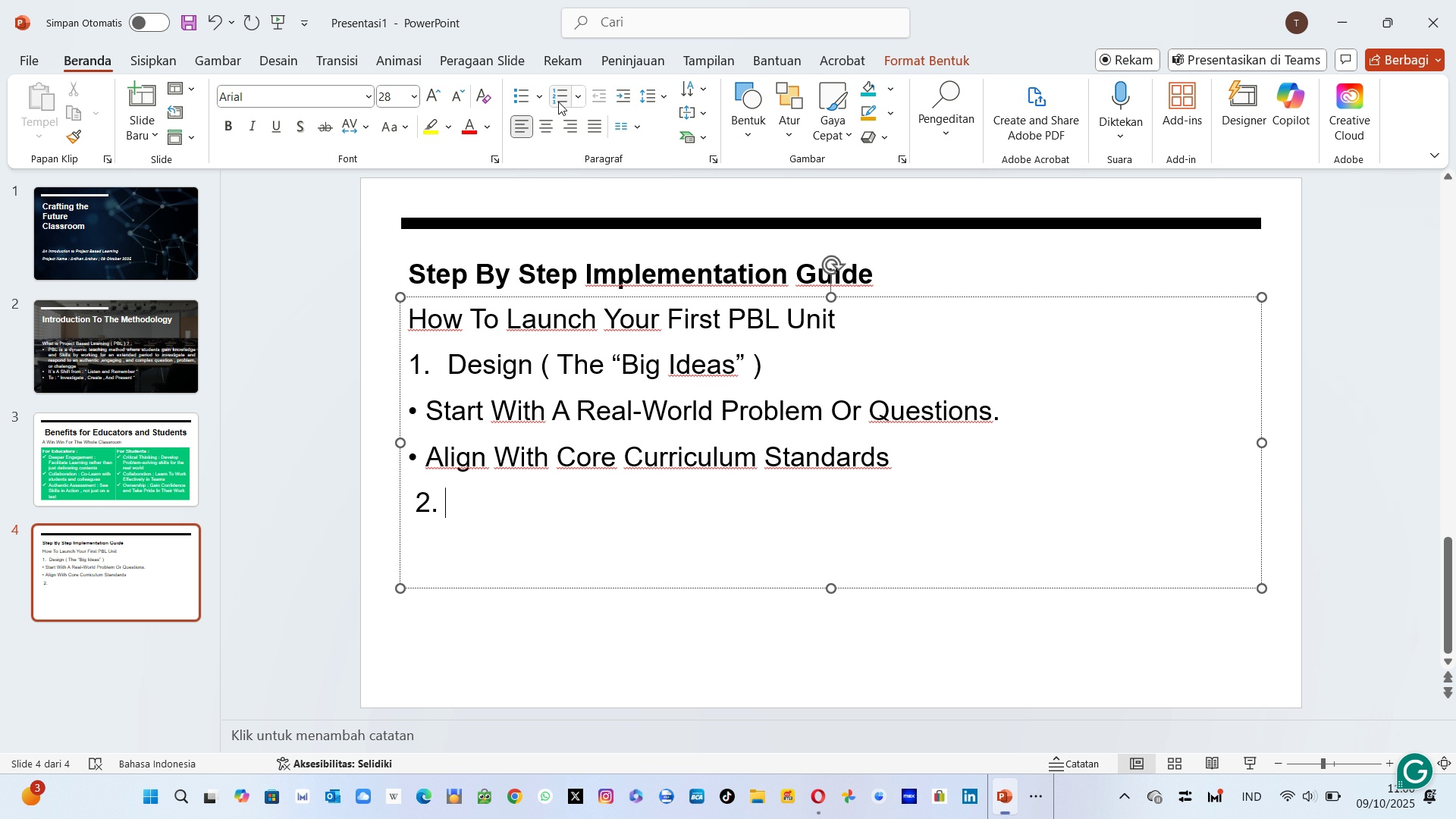 
type(Launch ( The Entry)
key(Backspace)
key(Backspace)
key(Backspace)
key(Backspace)
key(Backspace)
key(Backspace)
key(Backspace)
key(Backspace)
key(Backspace)
type(The " Te)
key(Backspace)
key(Backspace)
type(Entry Level )
key(Backspace)
type(s " ))
key(Backspace)
key(Backspace)
key(Backspace)
key(Backspace)
key(Backspace)
key(Backspace)
key(Backspace)
key(Backspace)
key(Backspace)
key(Backspace)
type(Event " _)
key(Backspace)
key(Backspace)
type( ))
 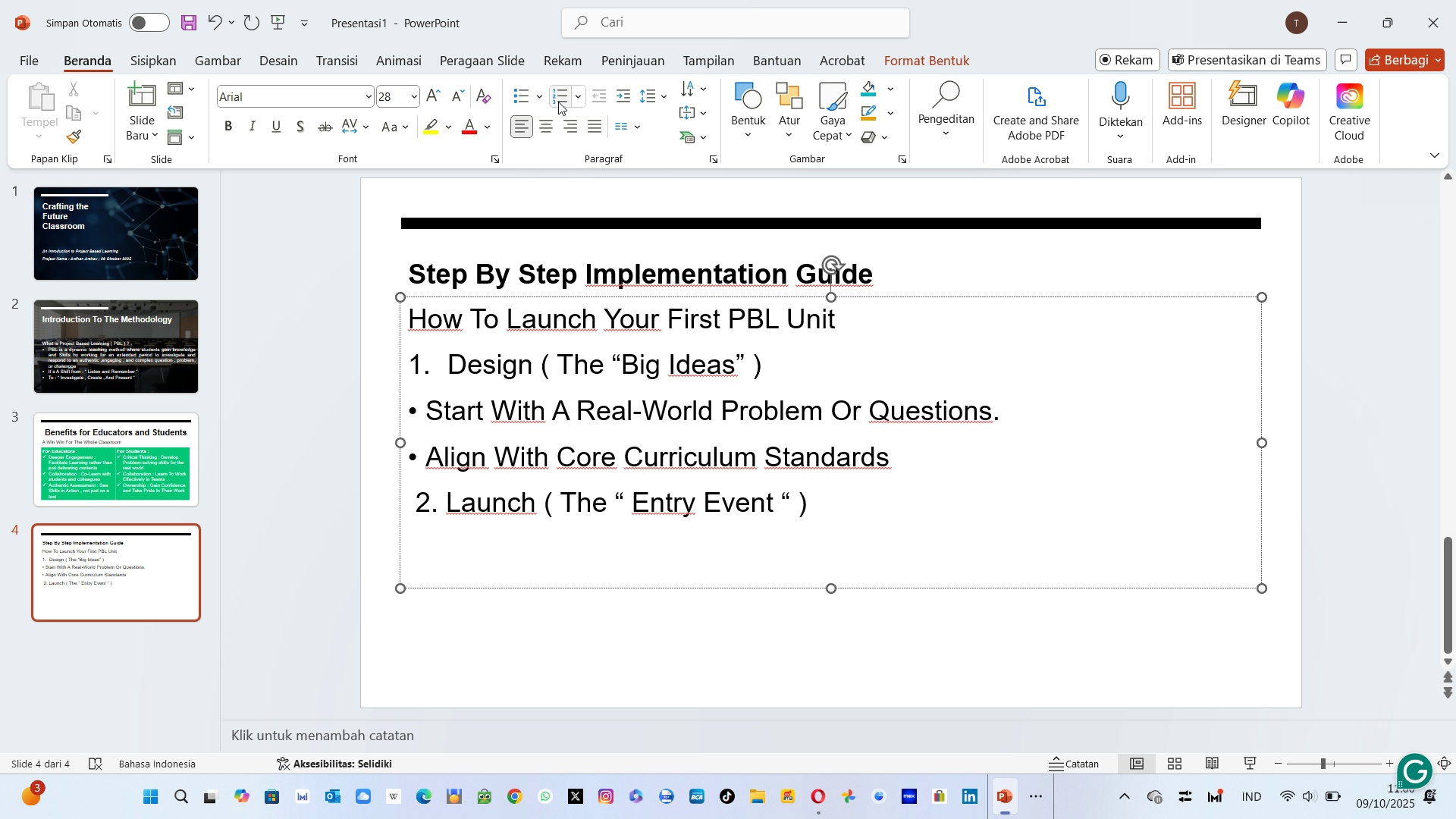 
key(Enter)
 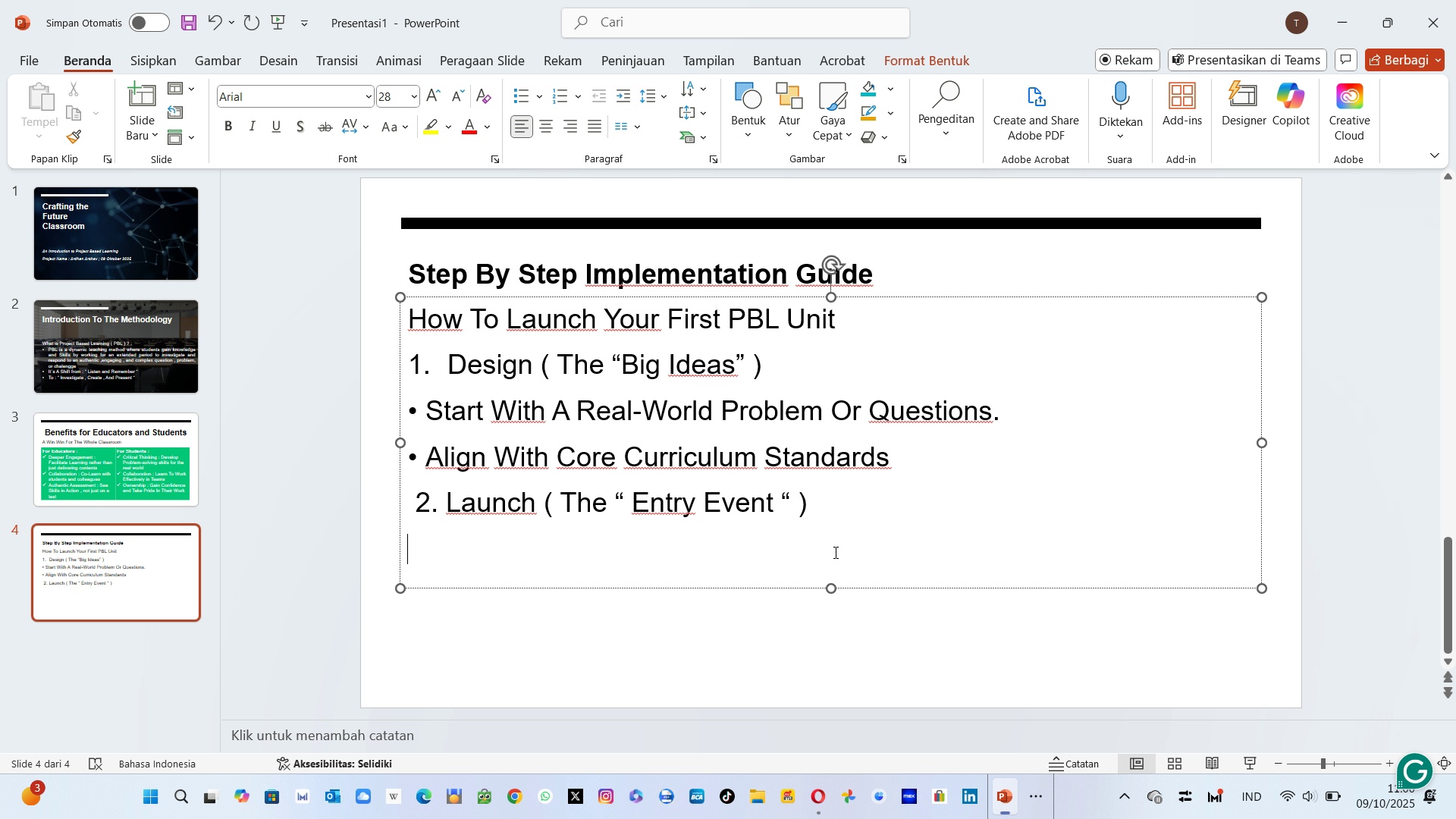 
left_click_drag(start_coordinate=[831, 590], to_coordinate=[858, 691])
 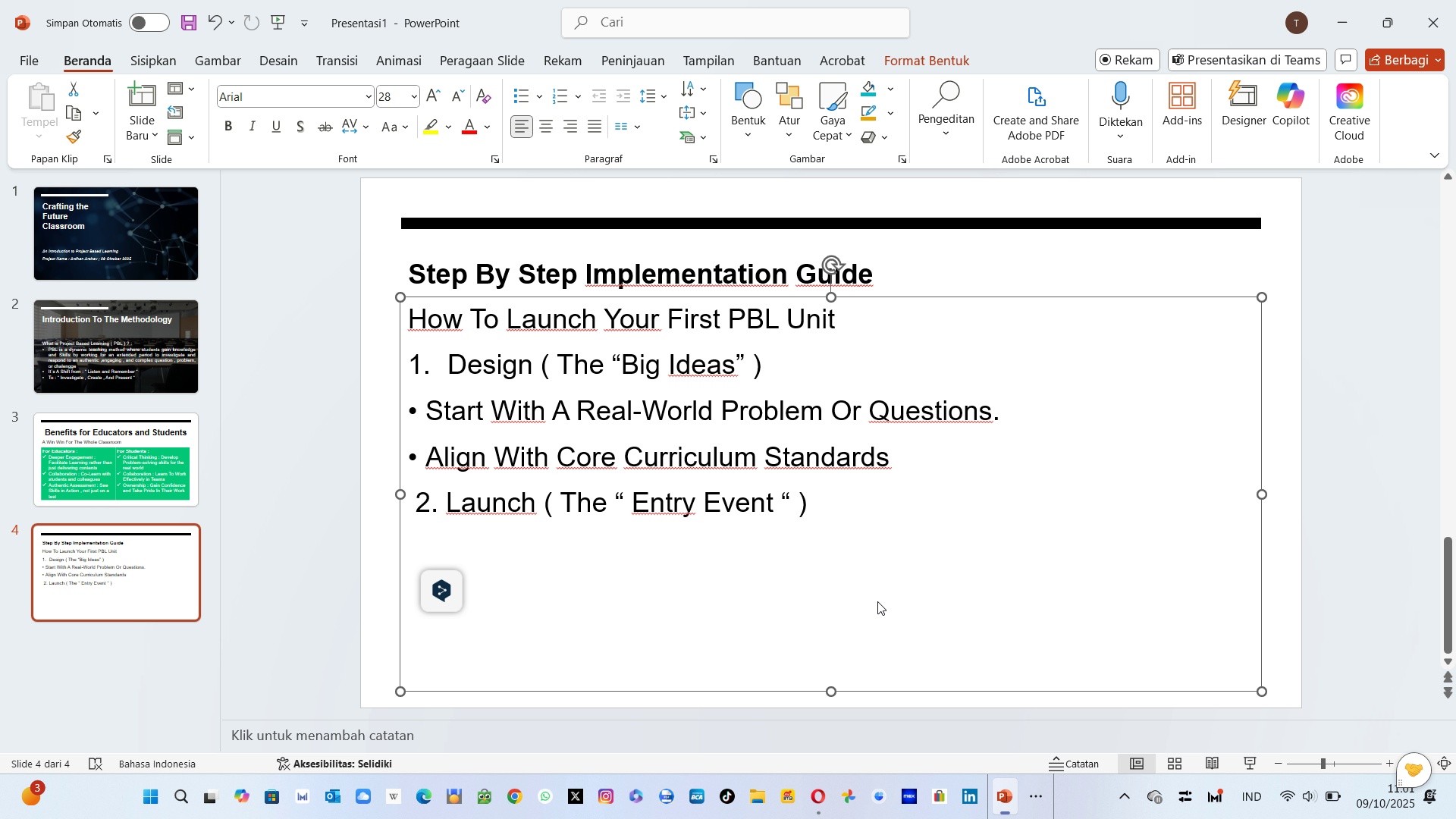 
left_click([885, 607])
 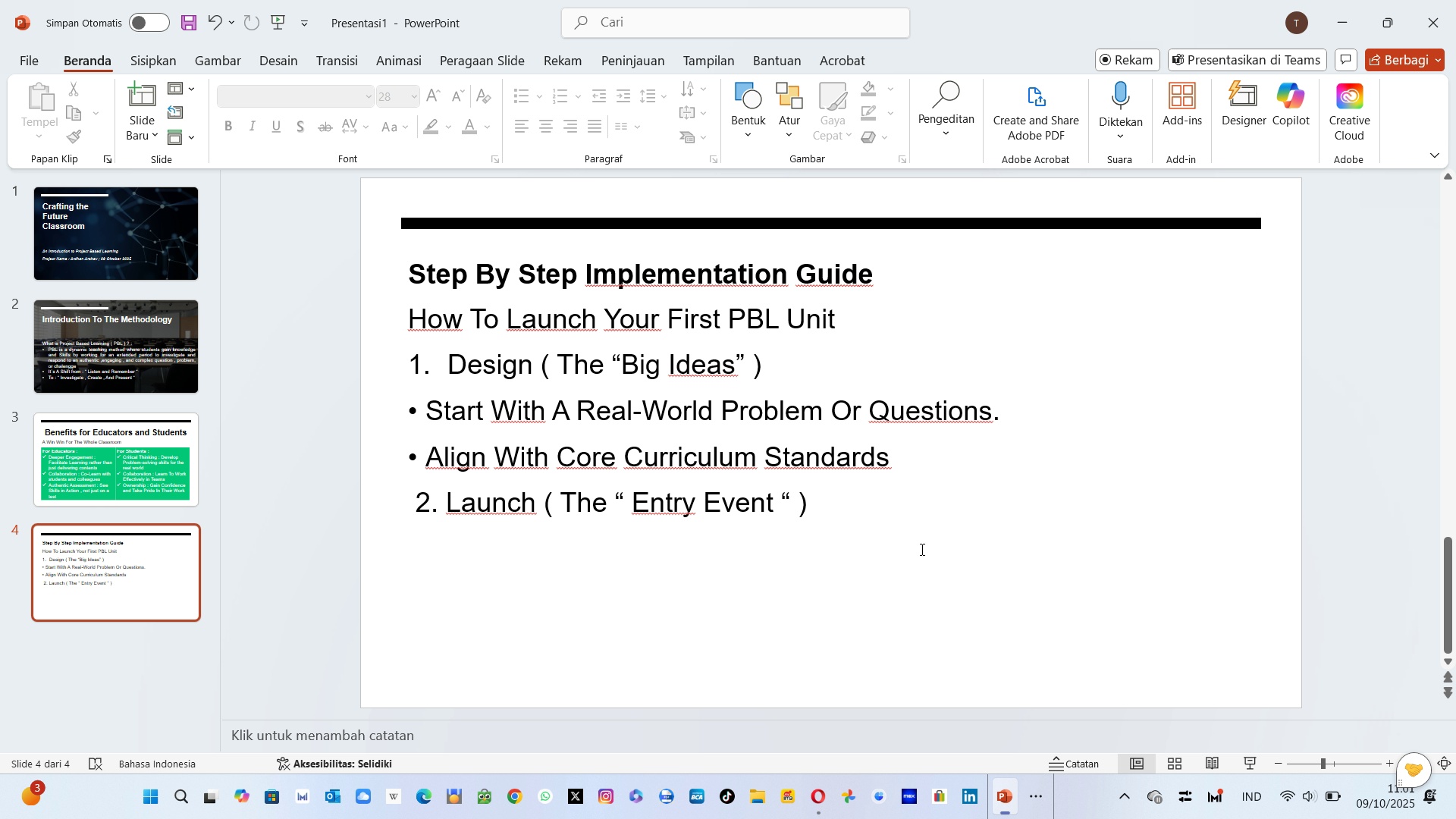 
left_click([873, 597])
 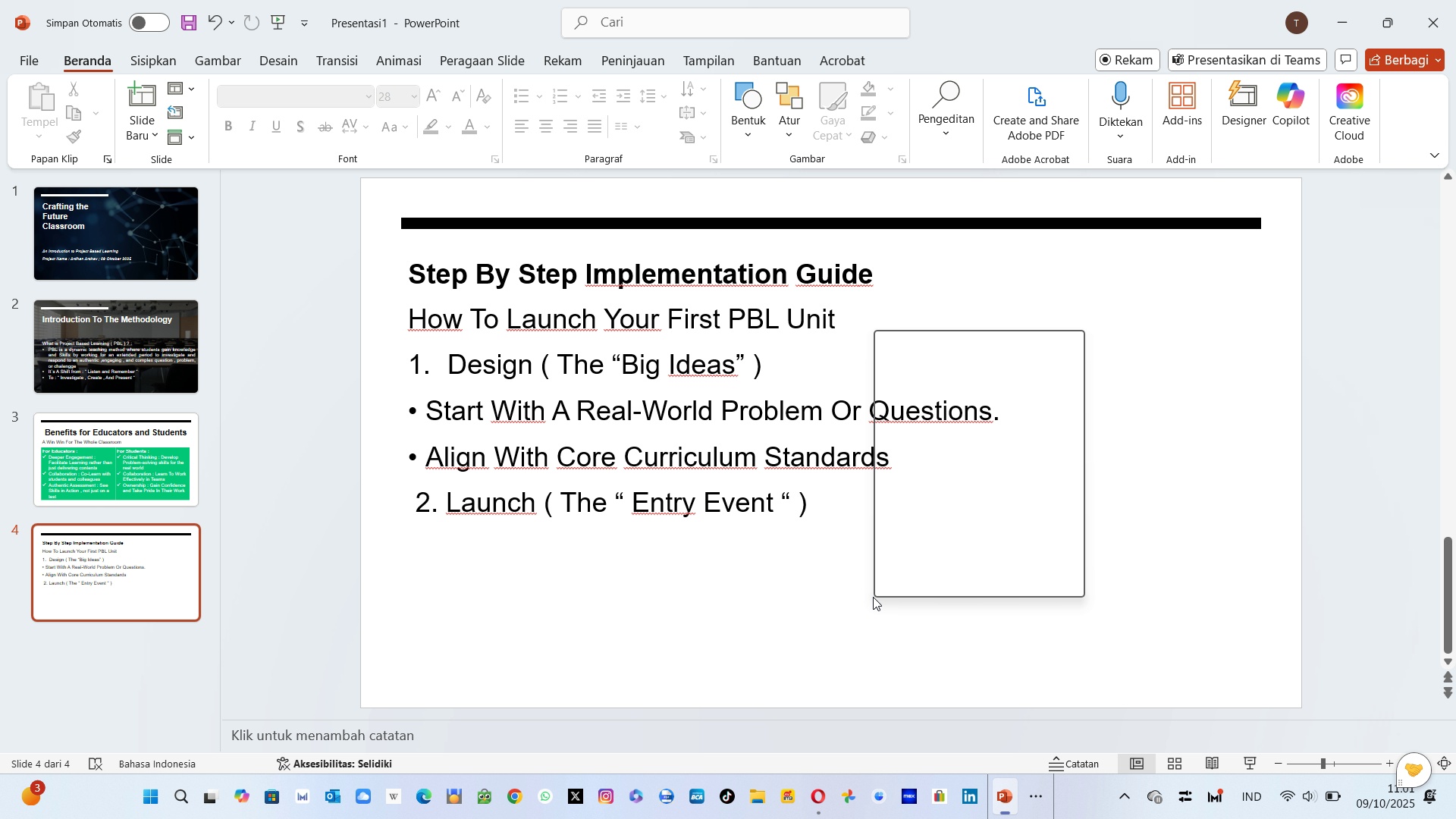 
right_click([873, 597])
 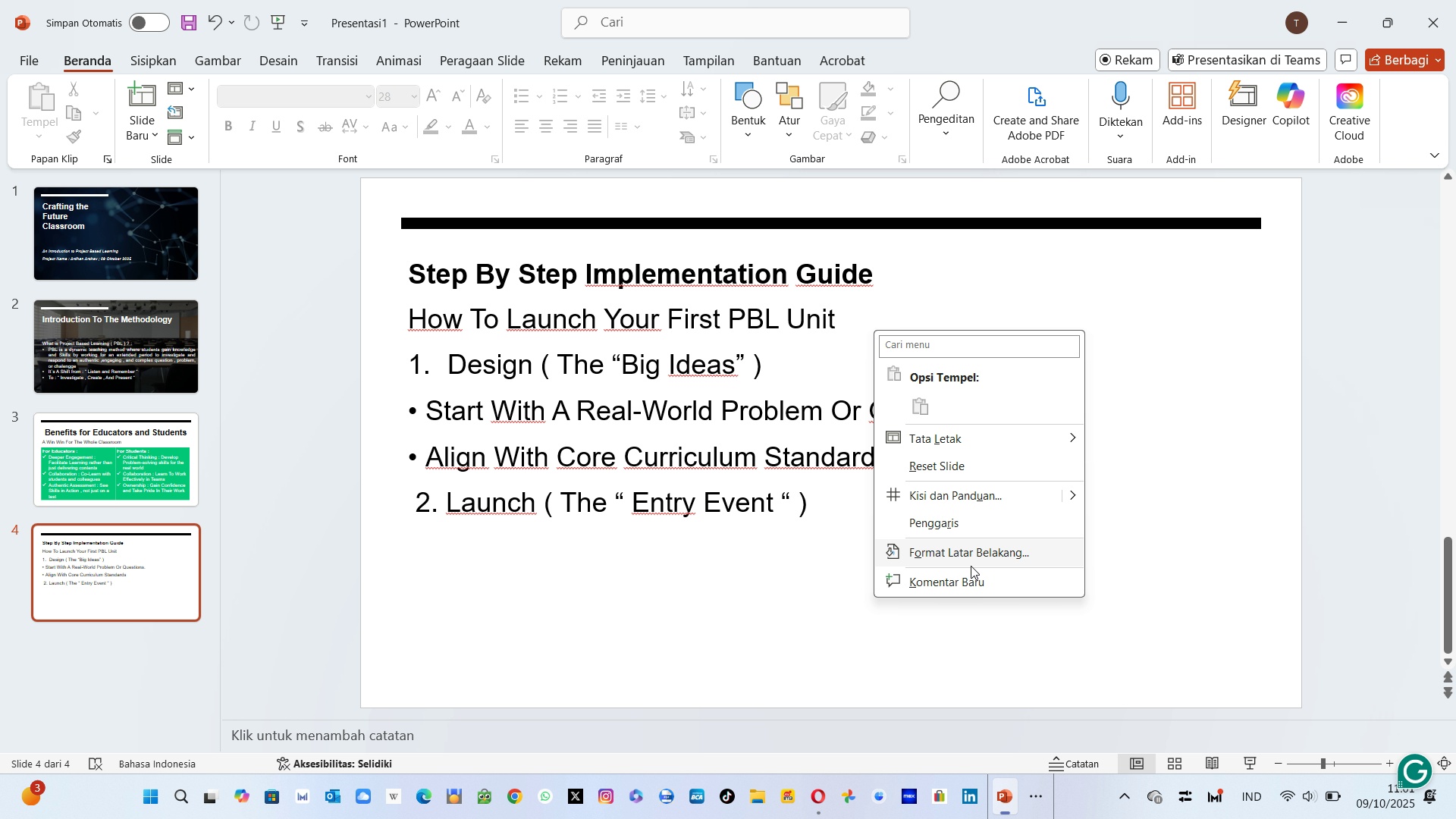 
left_click([971, 566])
 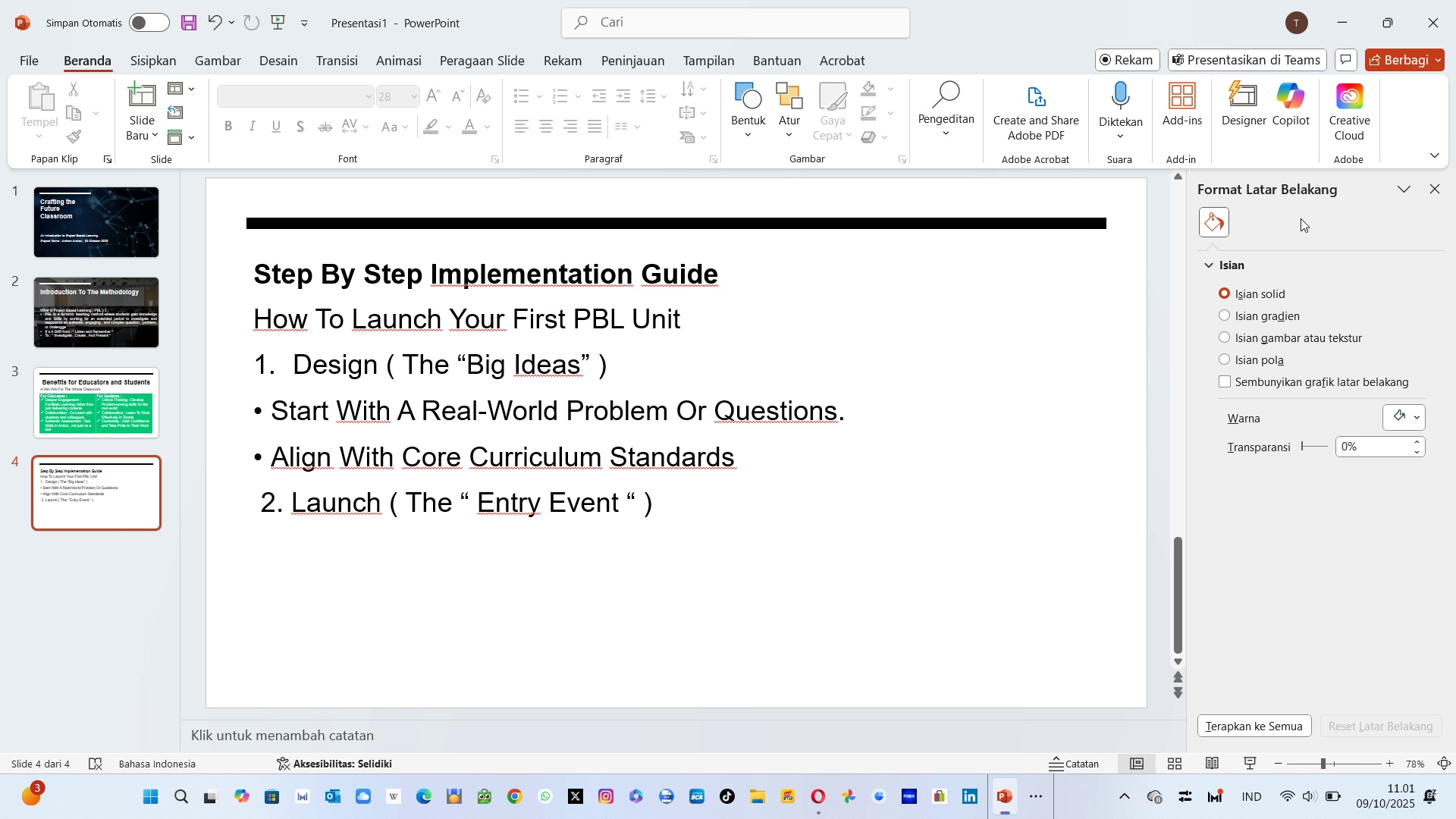 
left_click([1216, 233])
 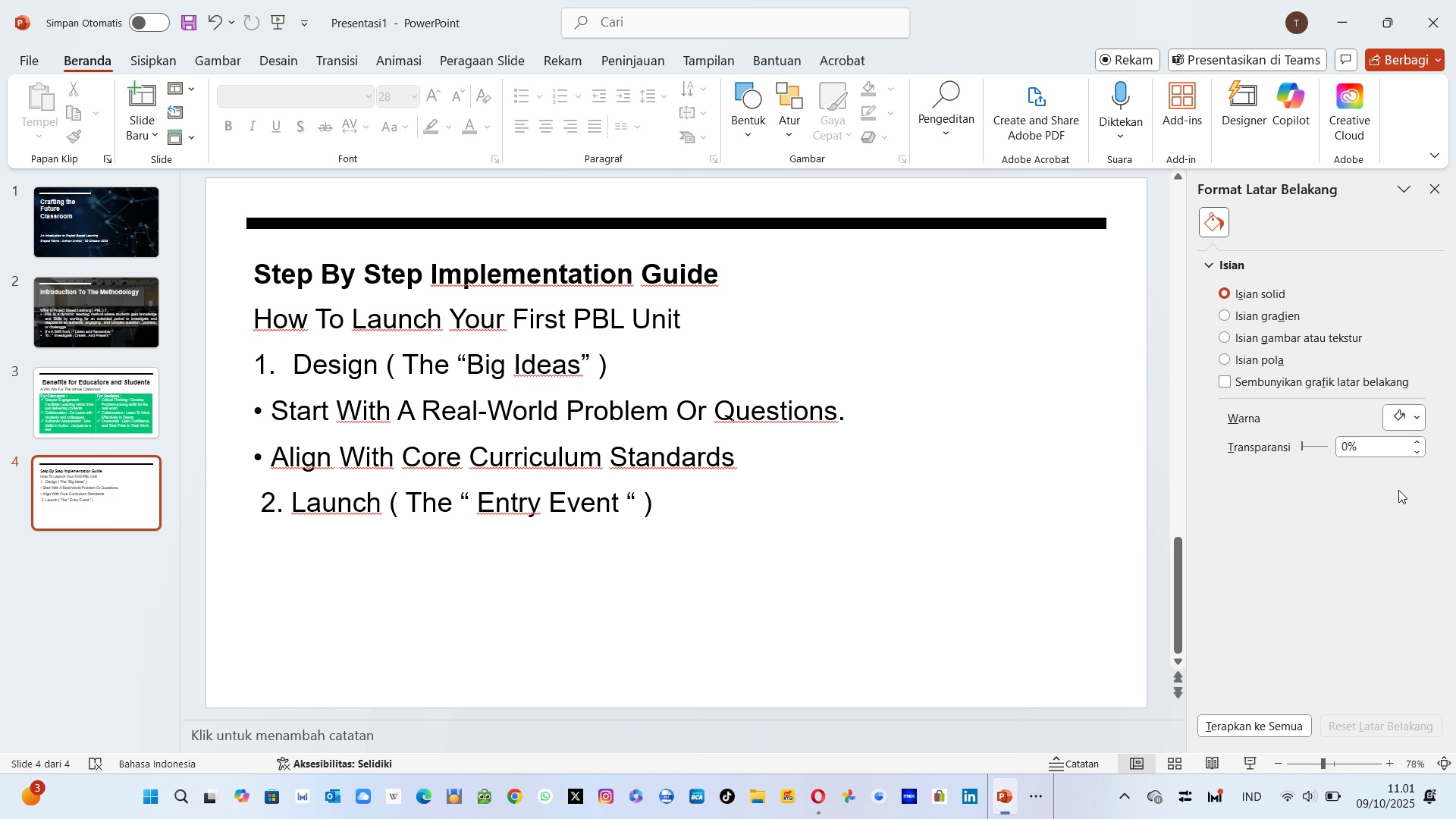 
left_click([1065, 521])
 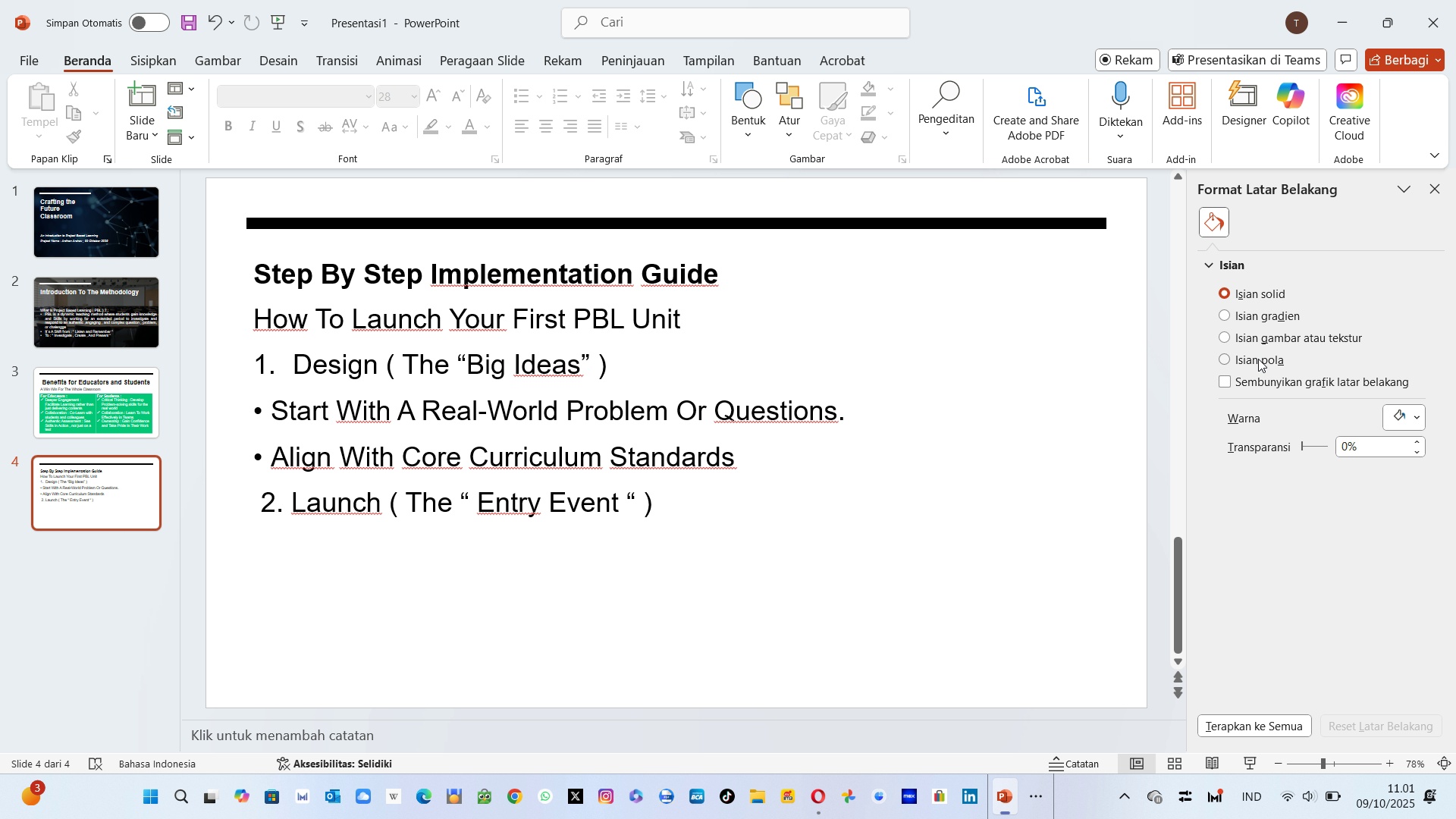 
left_click([1263, 339])
 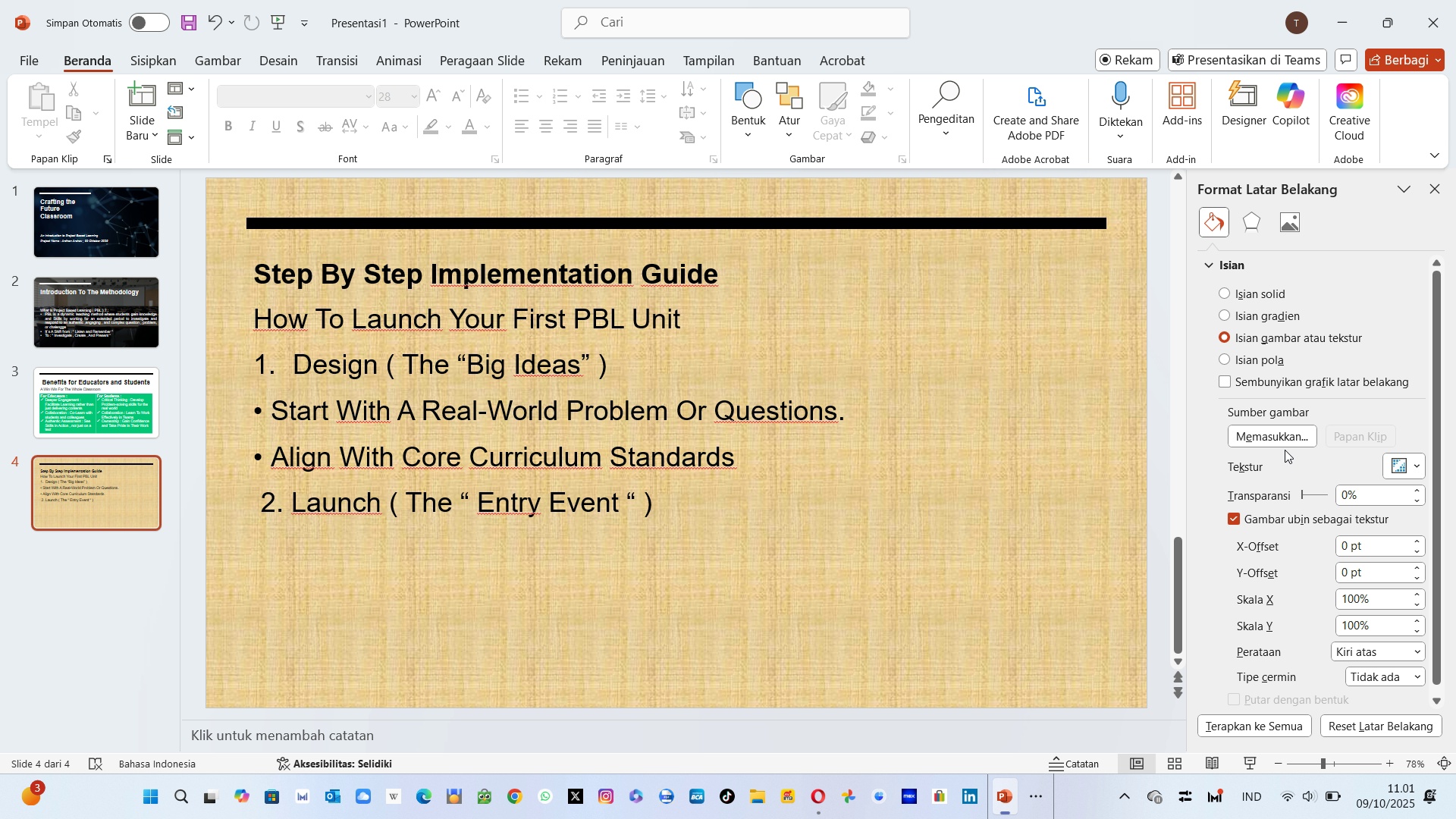 
left_click([1294, 429])
 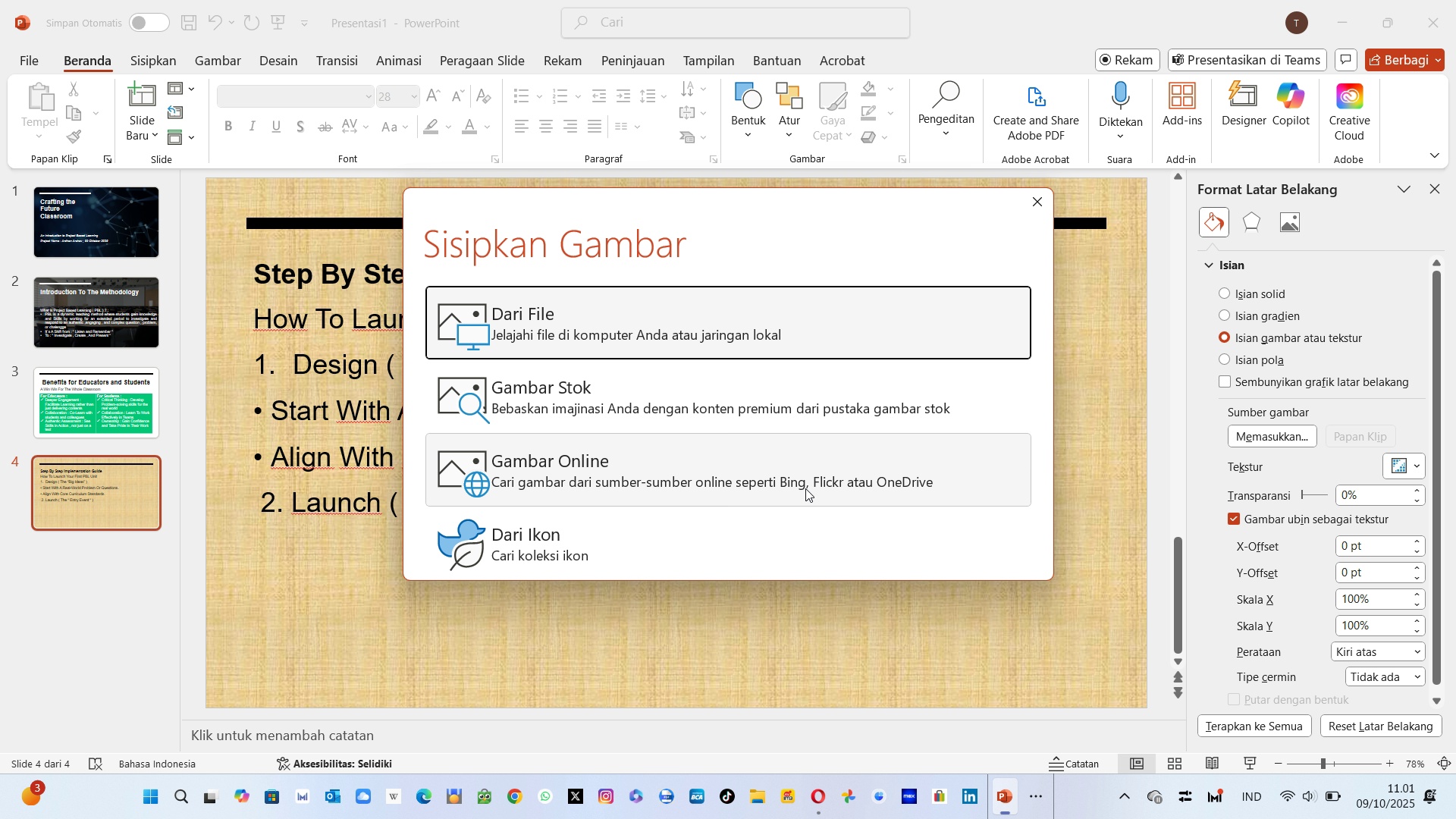 
left_click([805, 488])
 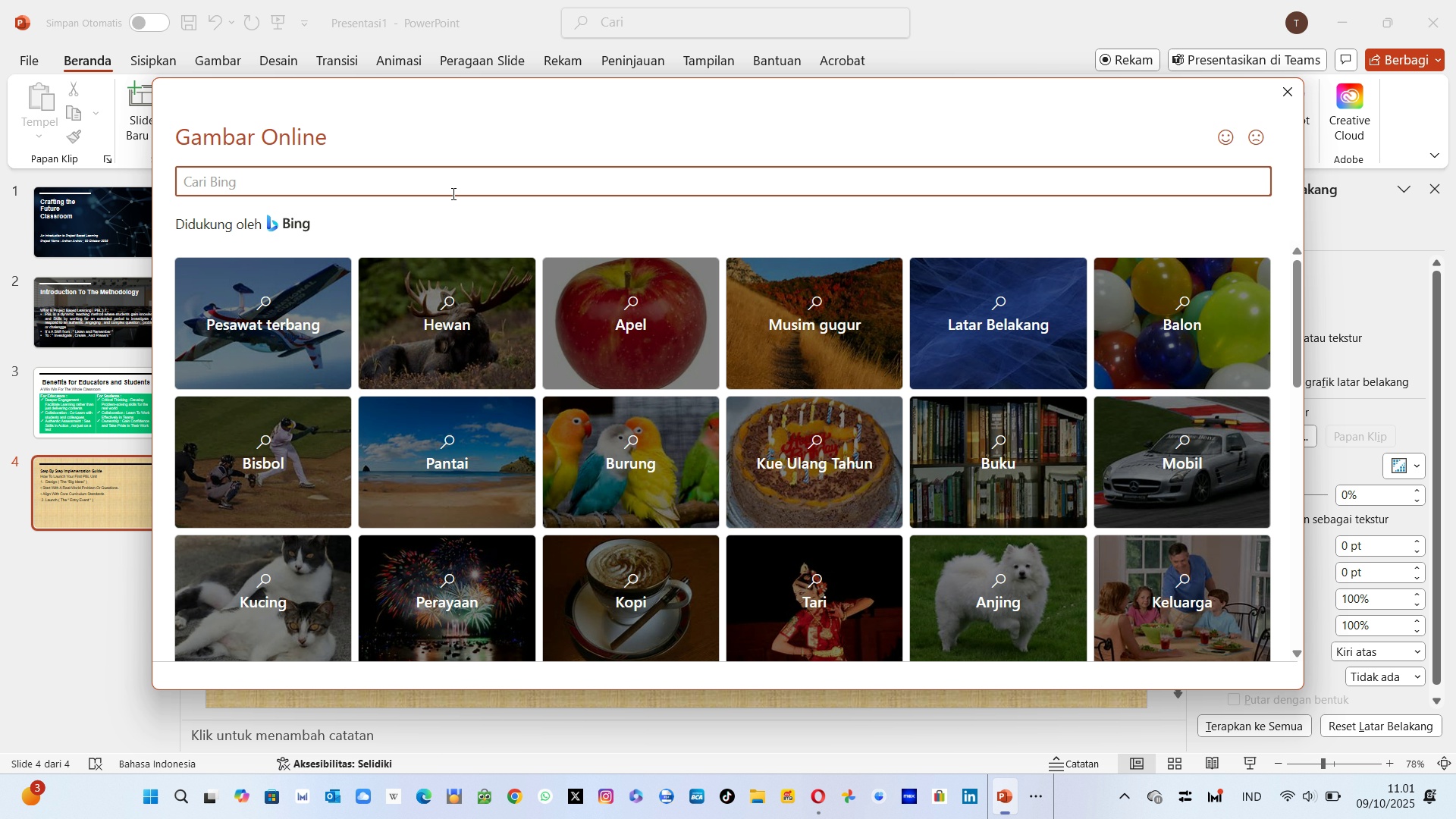 
wait(5.25)
 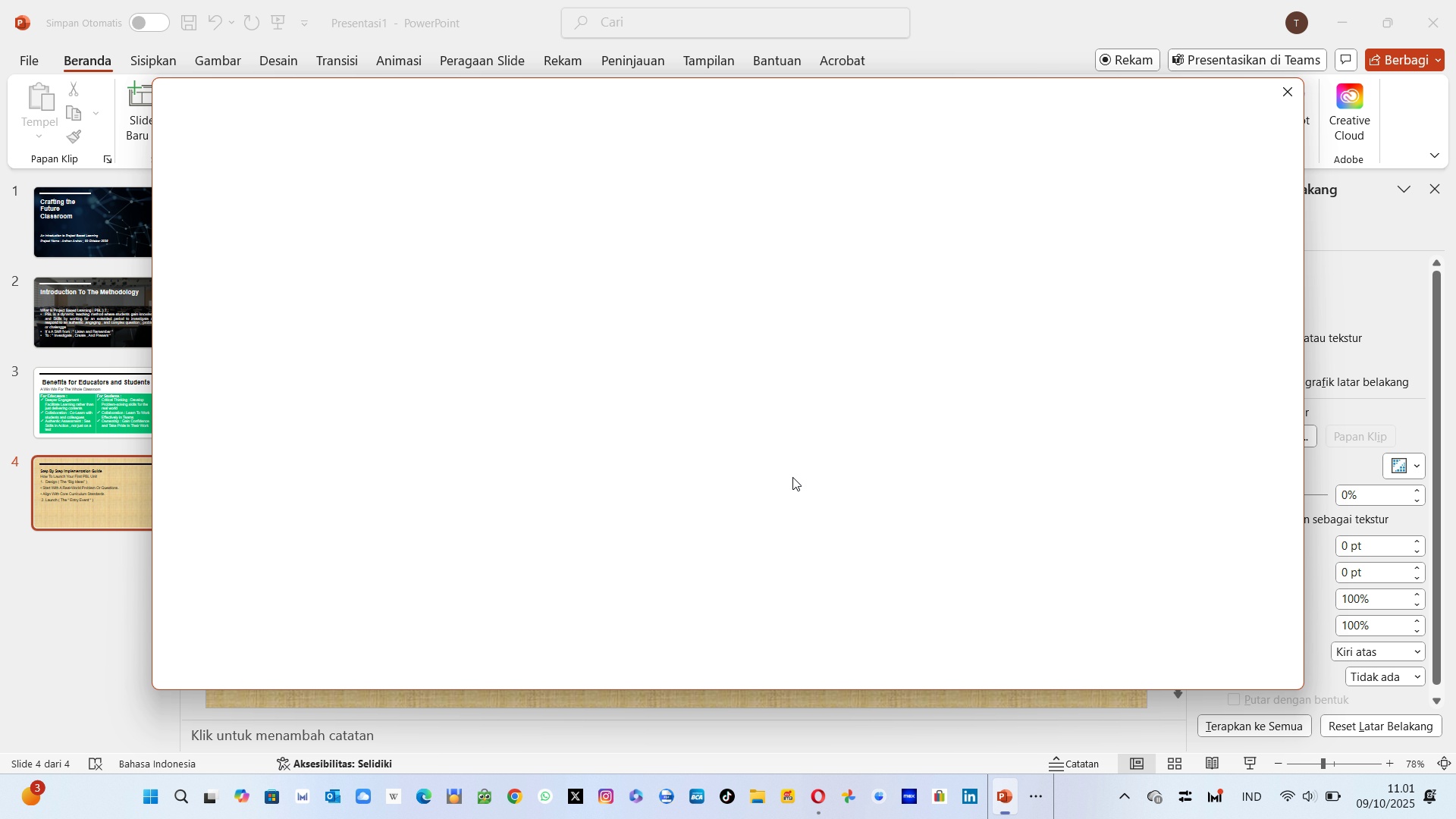 
left_click([431, 188])
 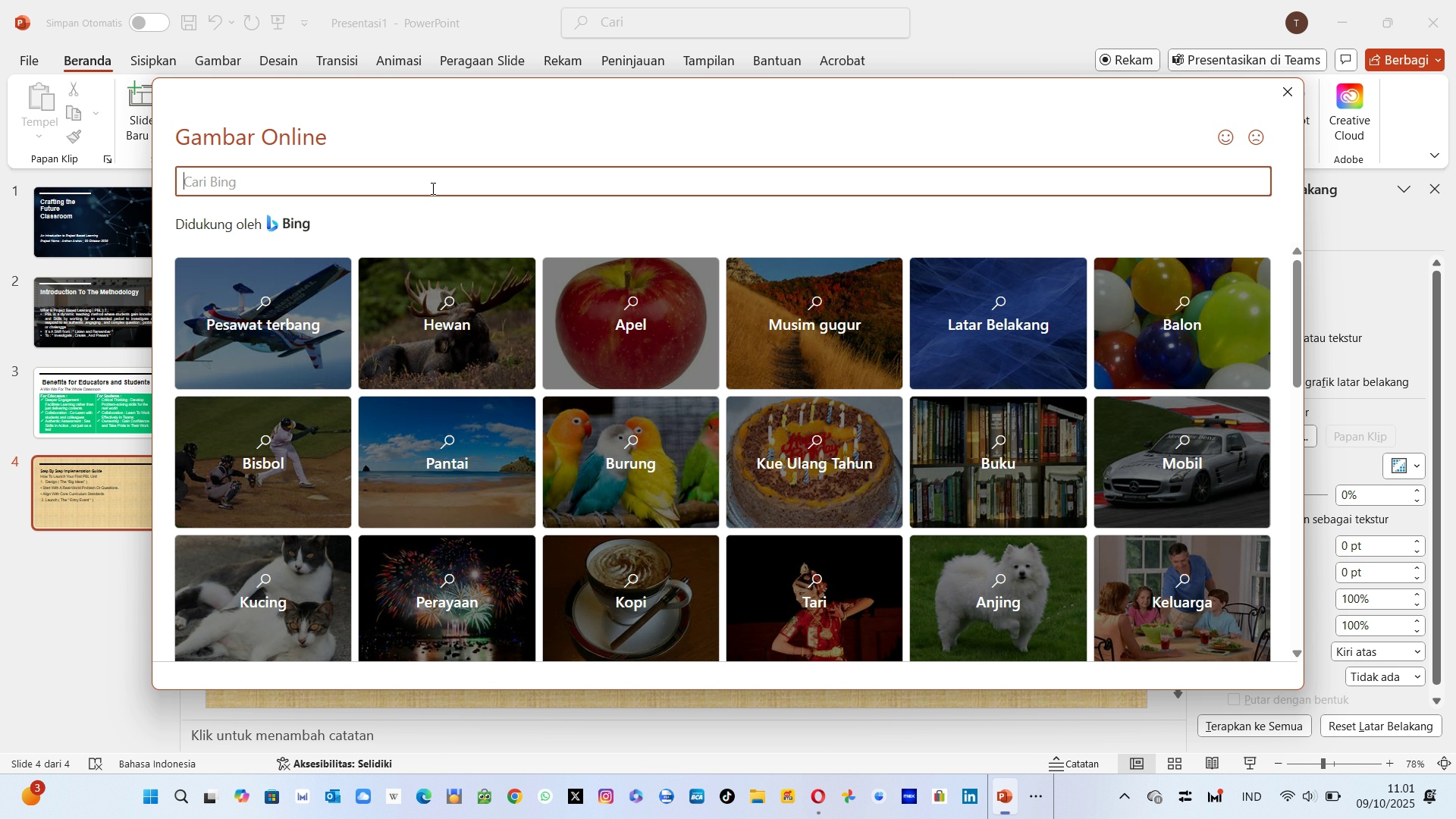 
type(I)
key(Backspace)
type(Implementasi)
 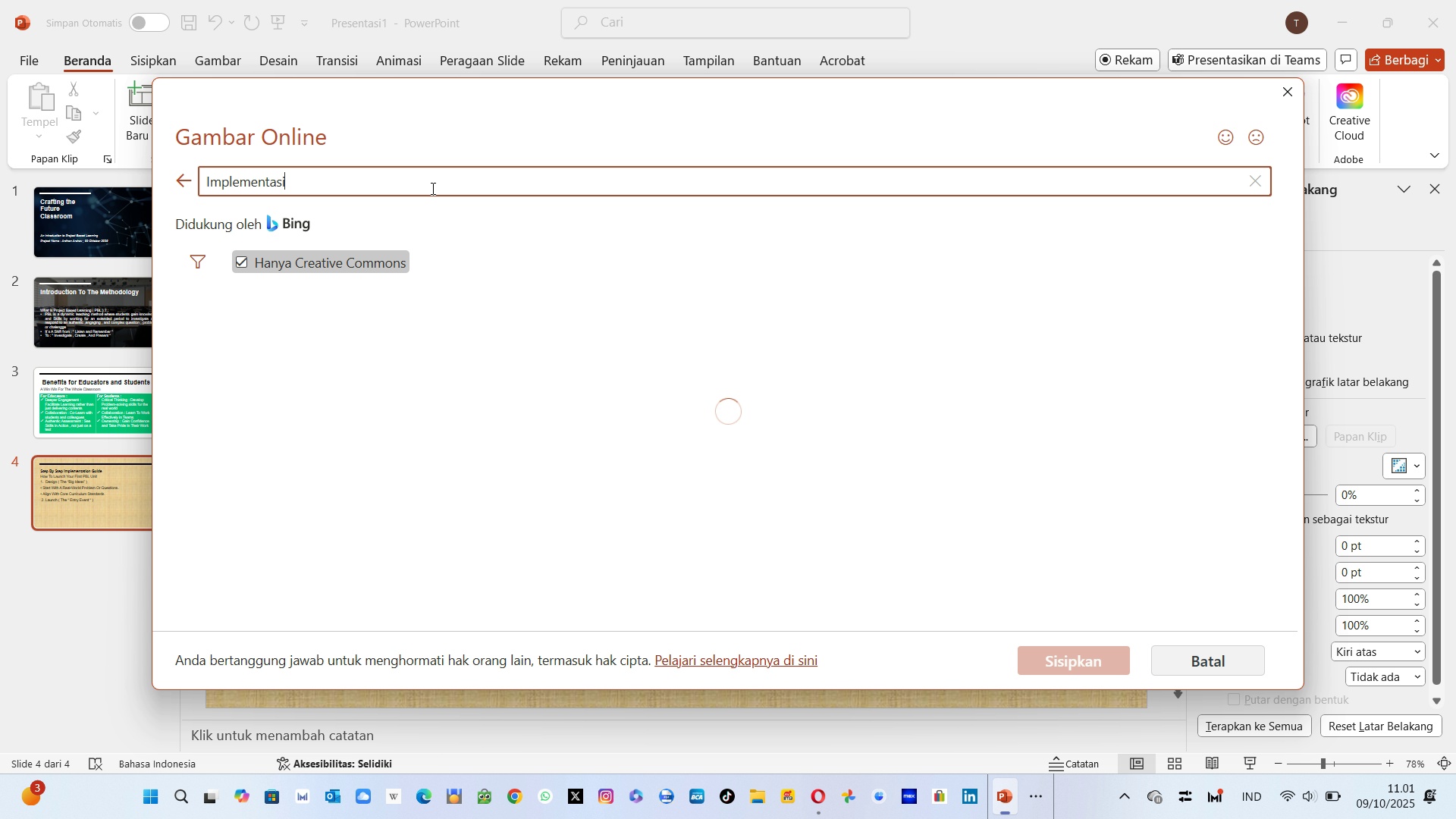 
key(Enter)
 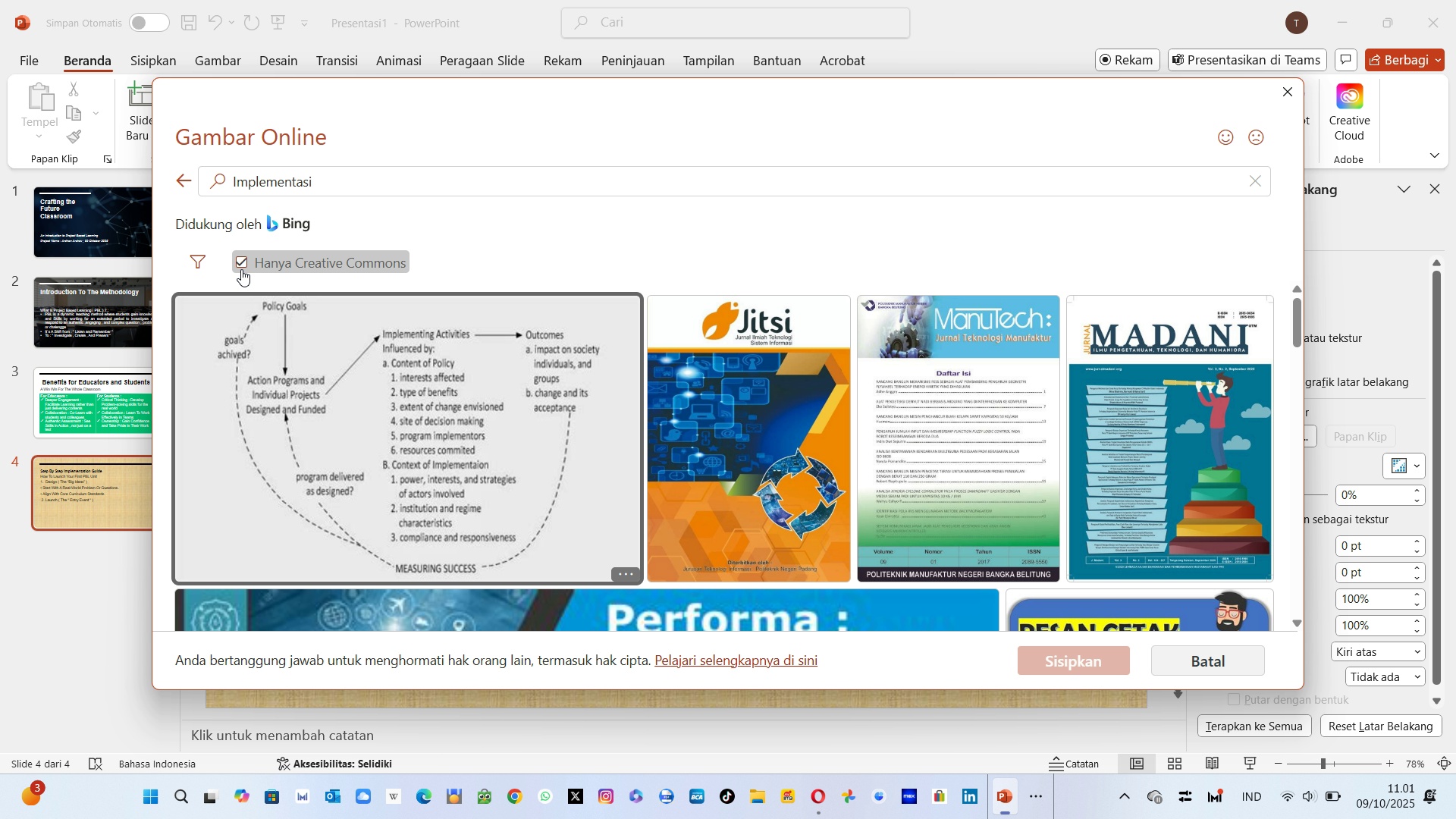 
left_click([240, 271])
 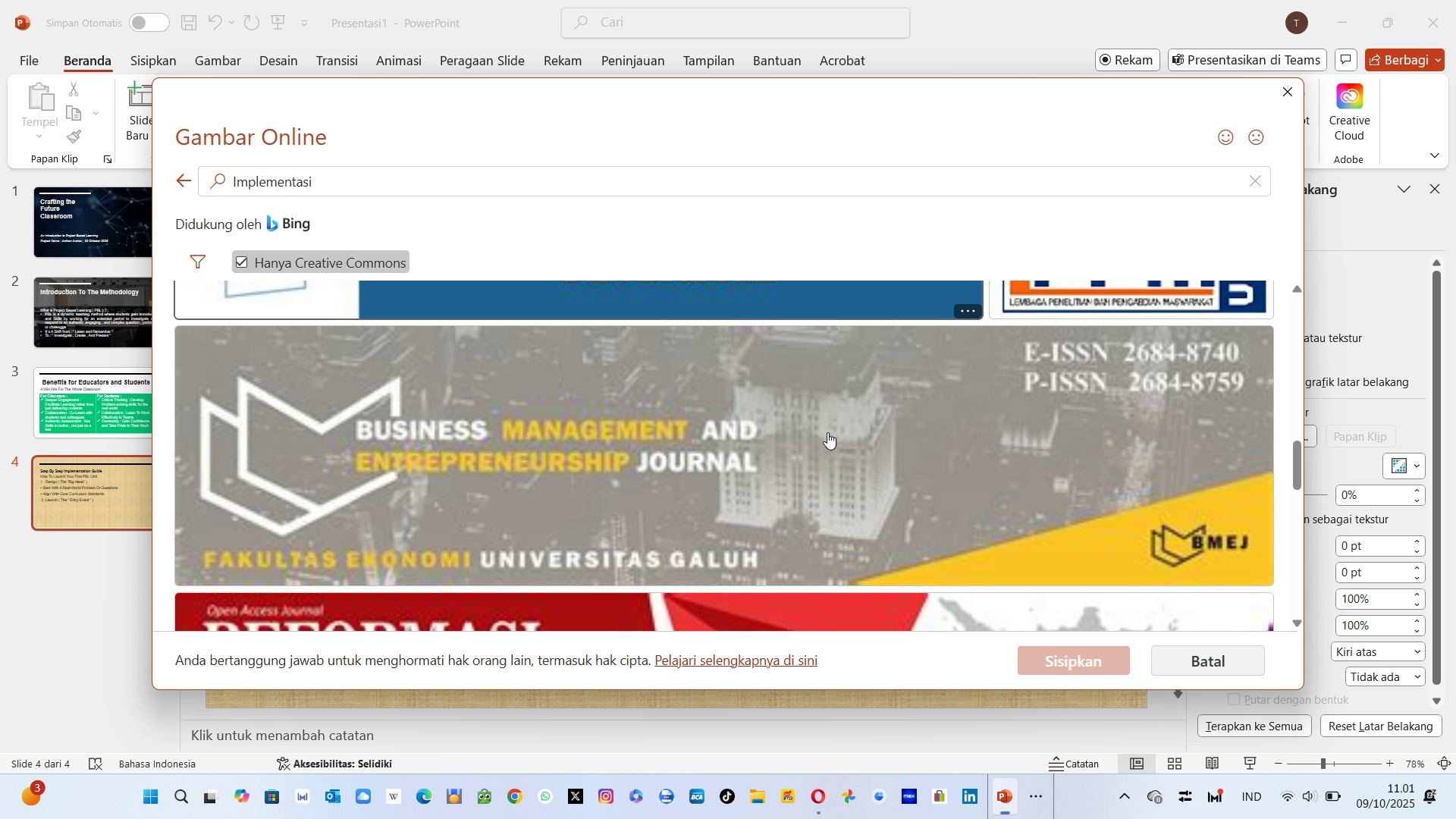 
wait(10.9)
 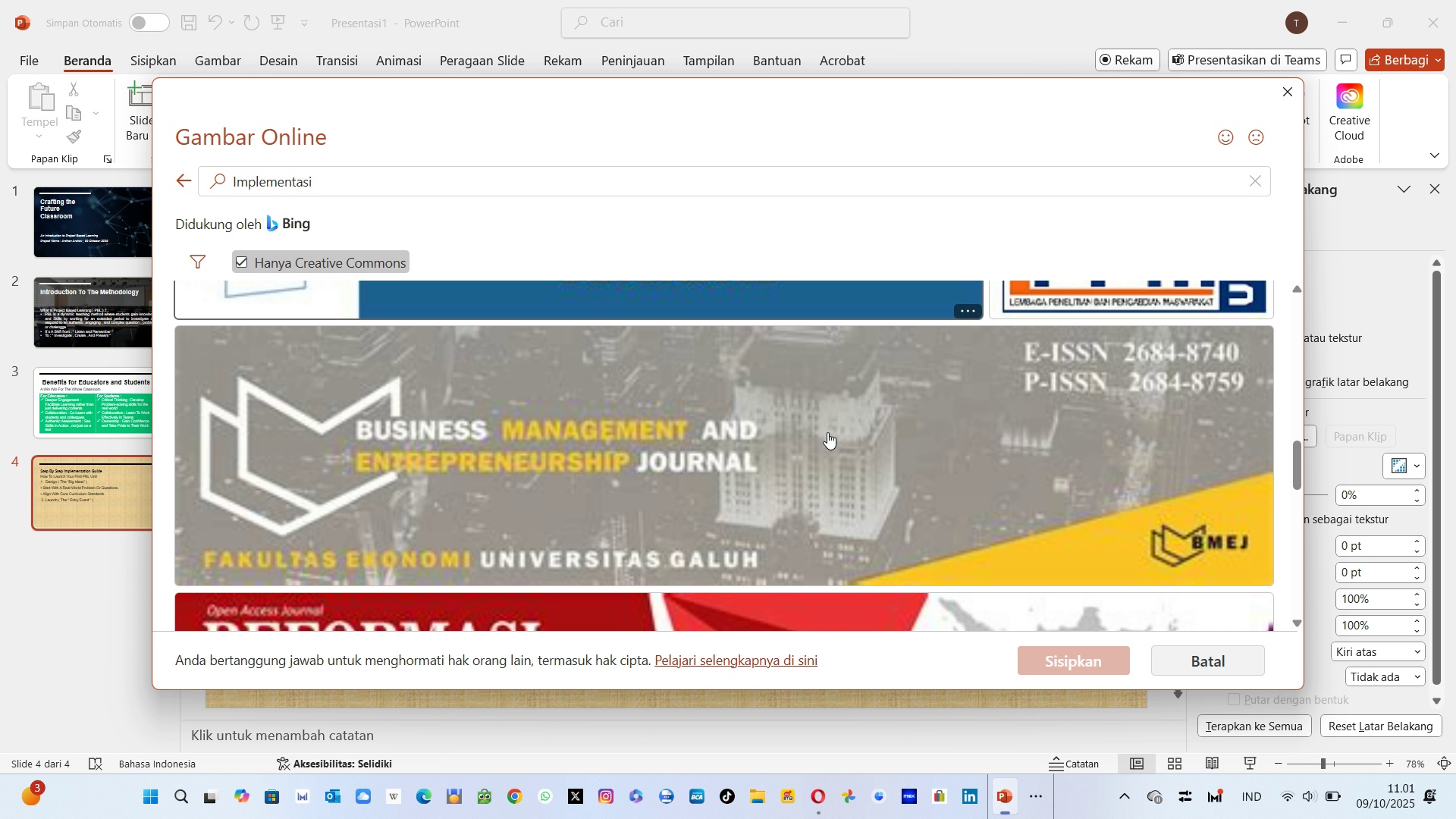 
left_click([246, 255])
 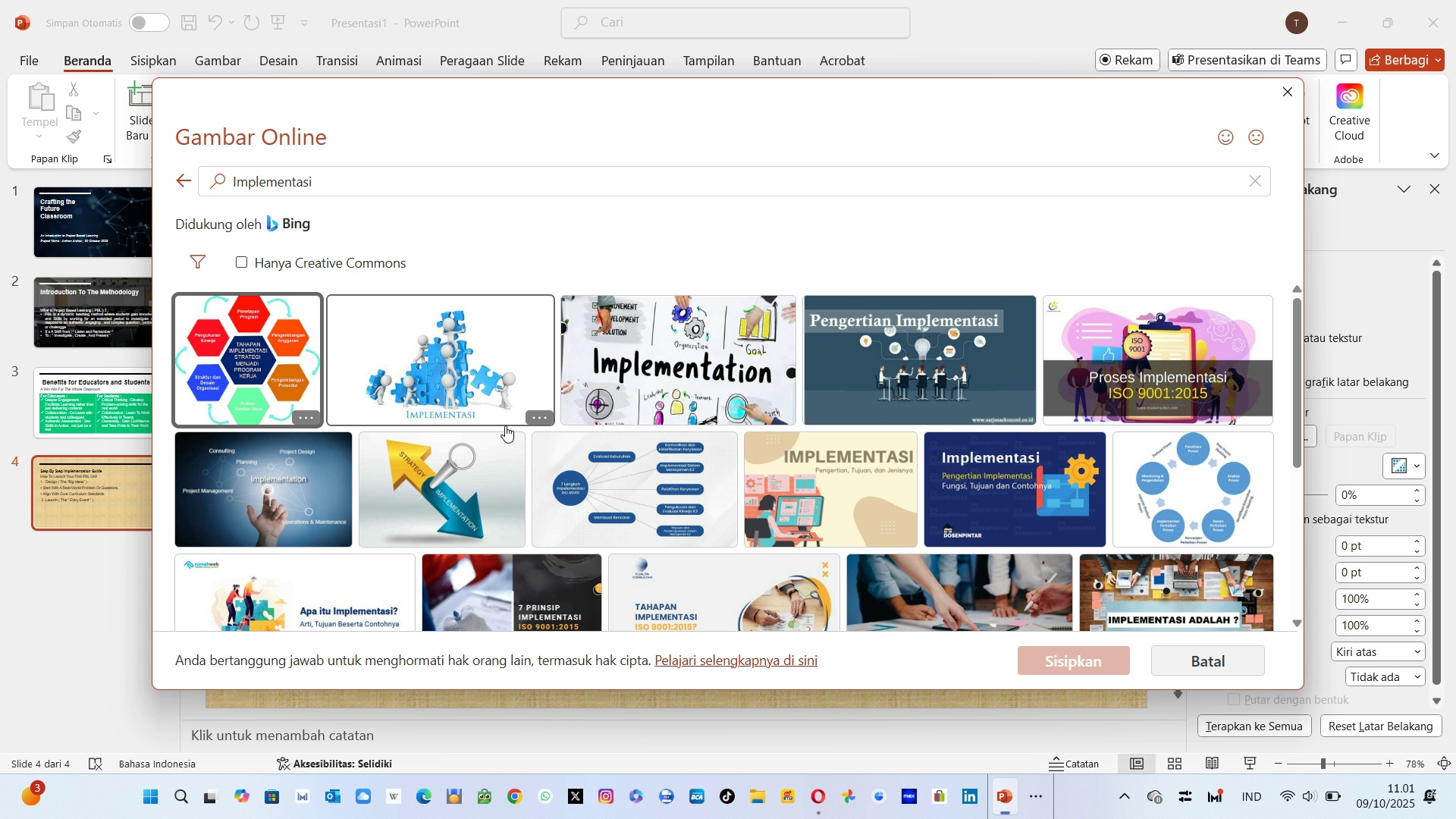 
mouse_move([930, 477])
 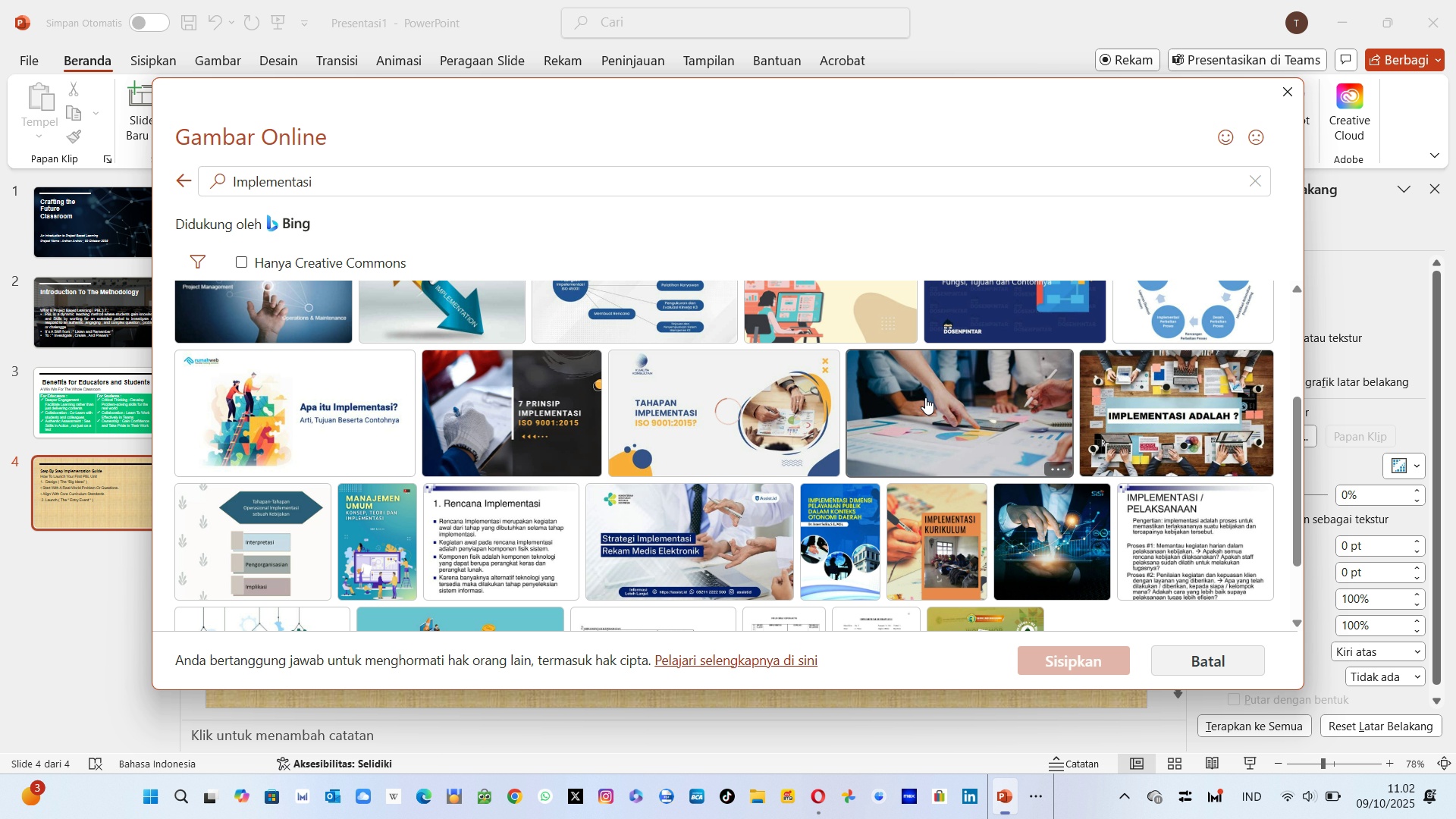 
left_click([926, 398])
 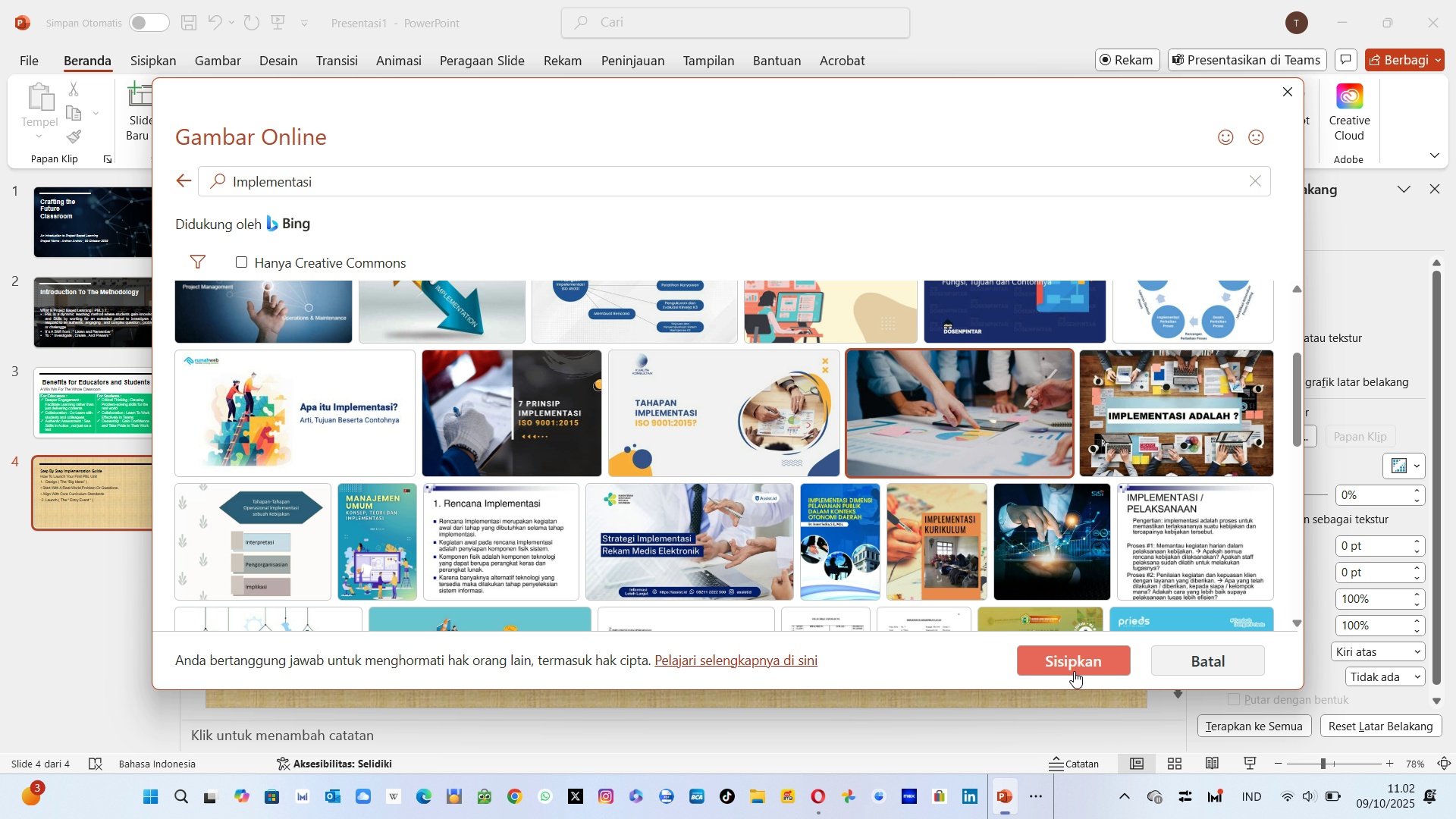 
left_click([1074, 671])
 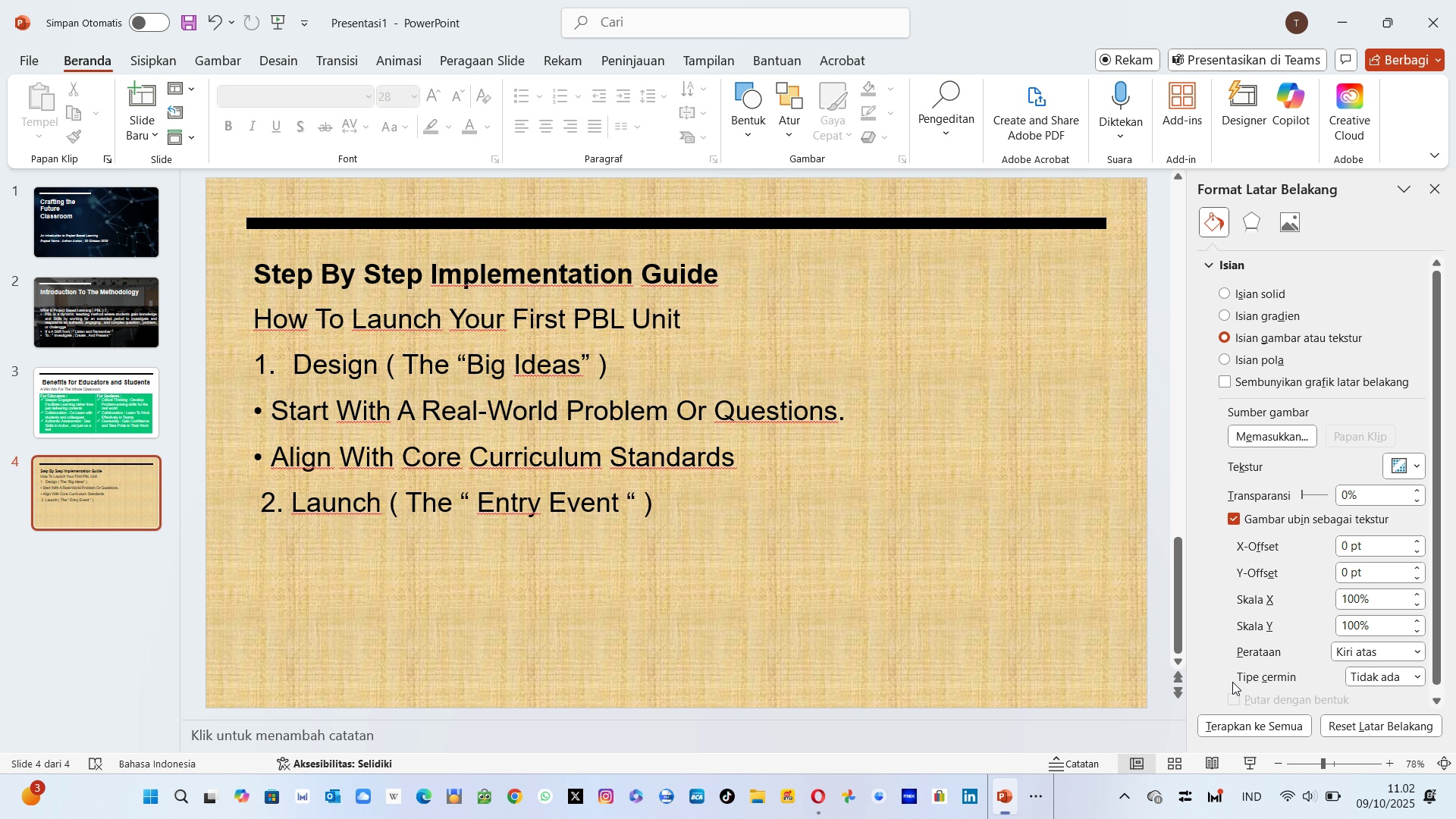 
wait(6.58)
 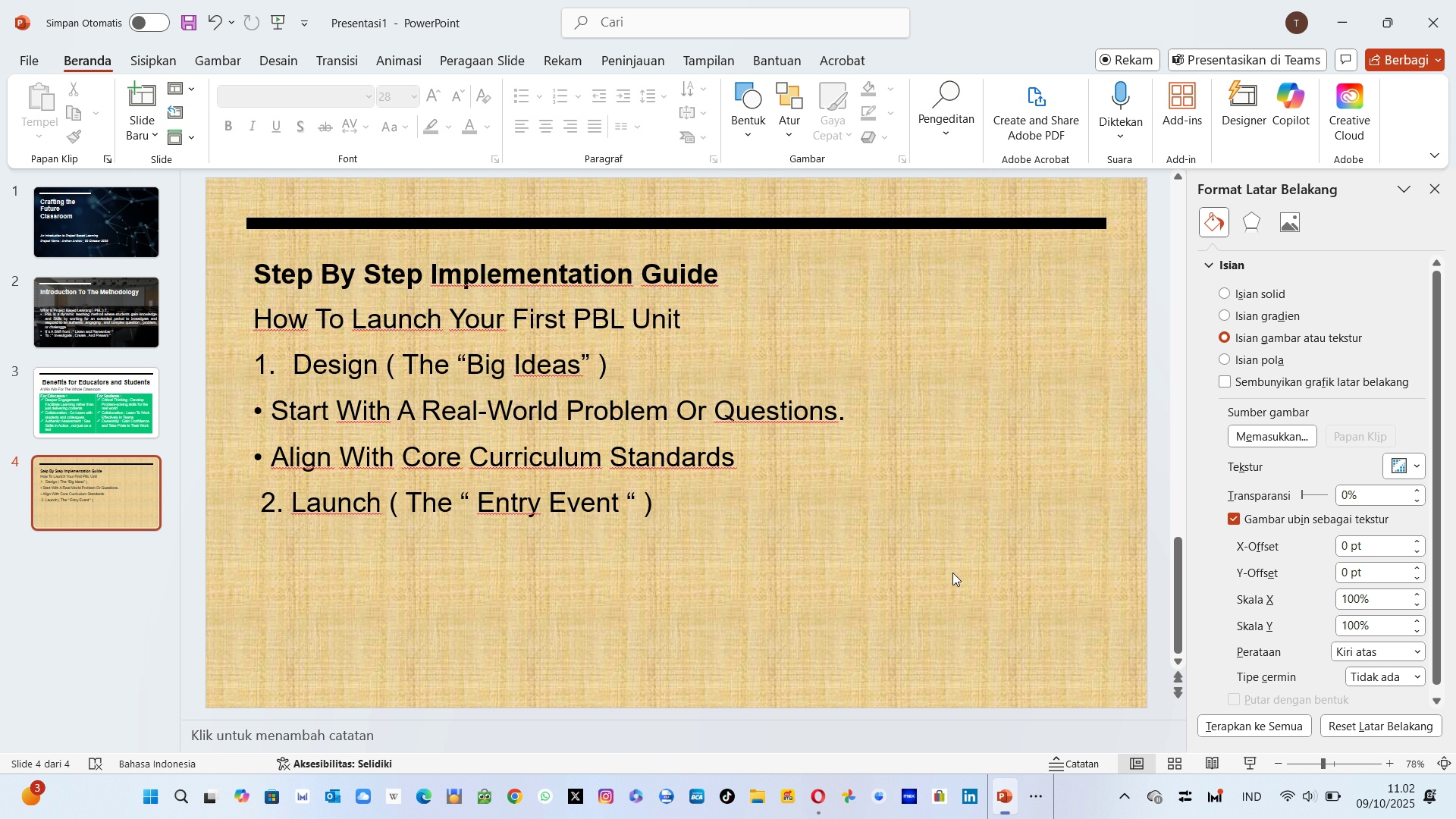 
left_click([1268, 730])
 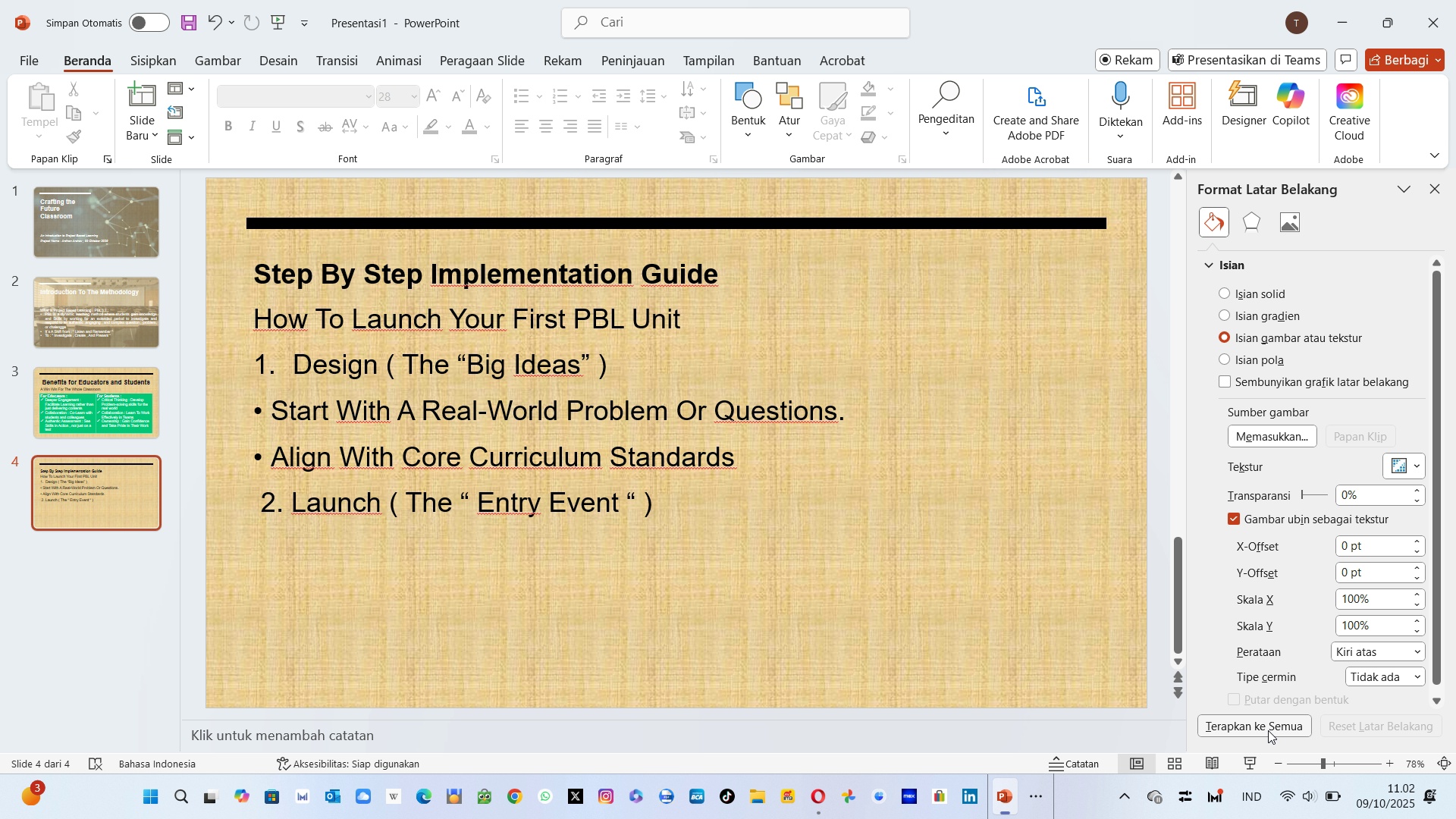 
key(Control+Z)
 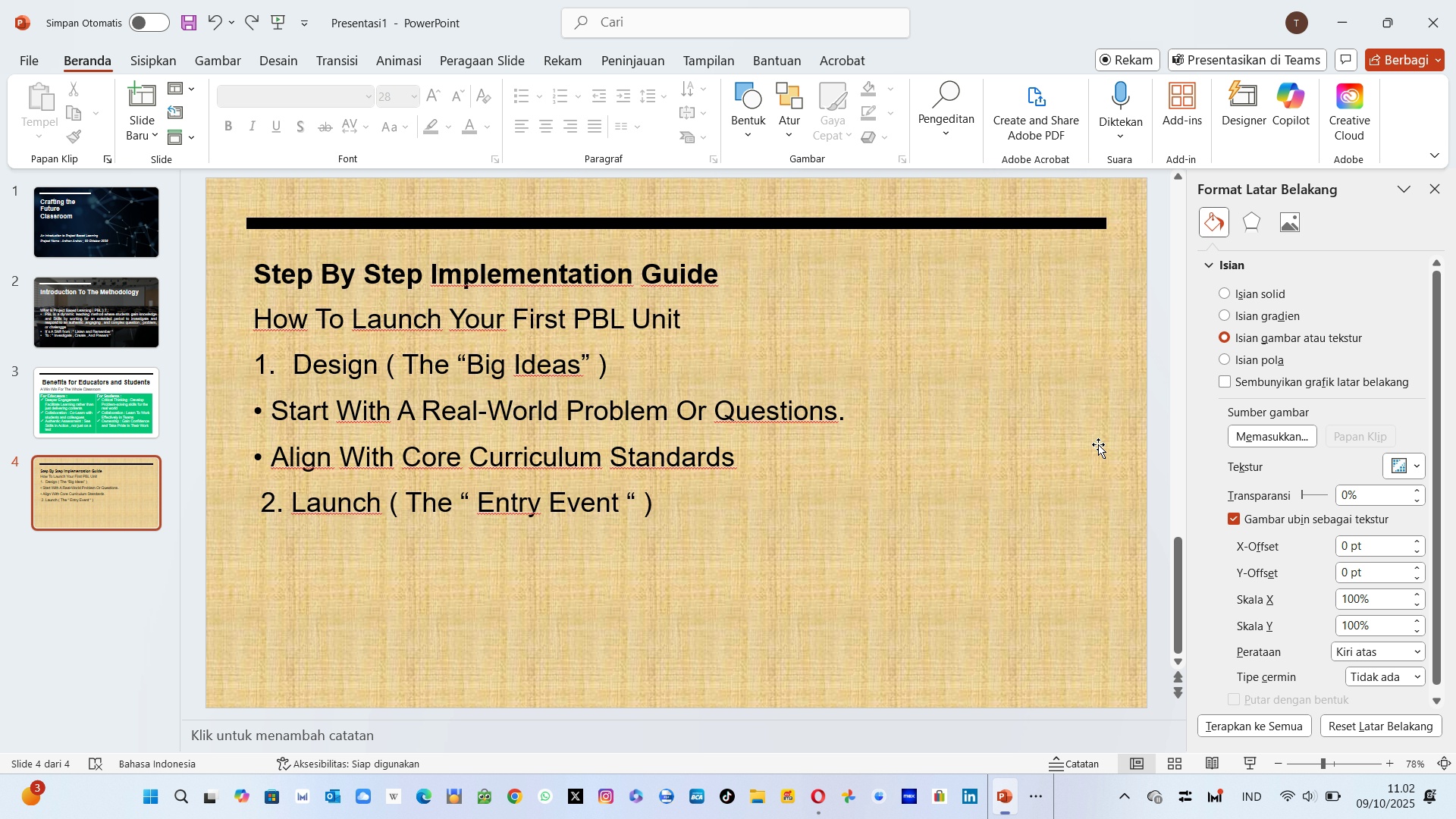 
left_click([1271, 436])
 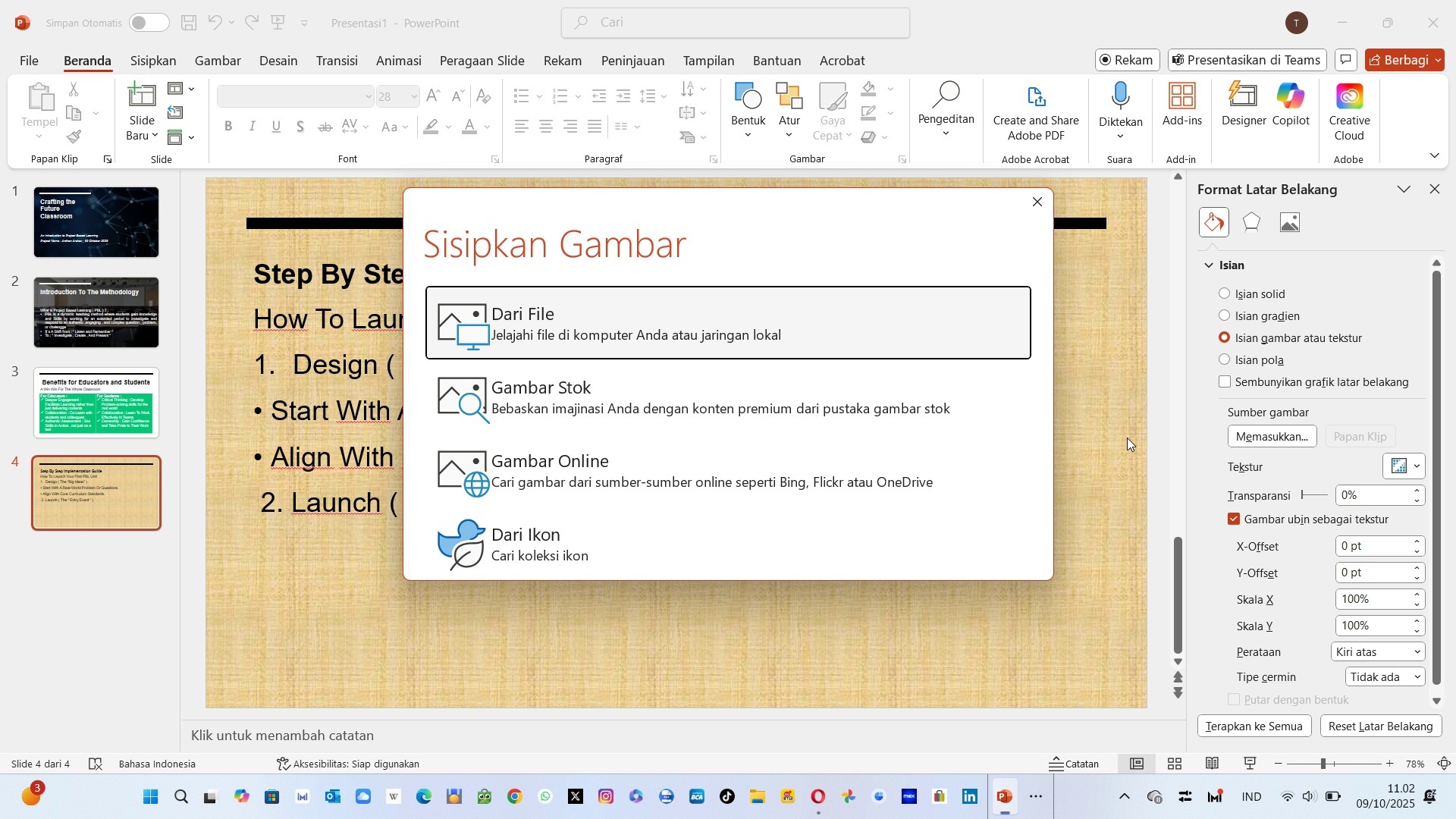 
left_click([1338, 371])
 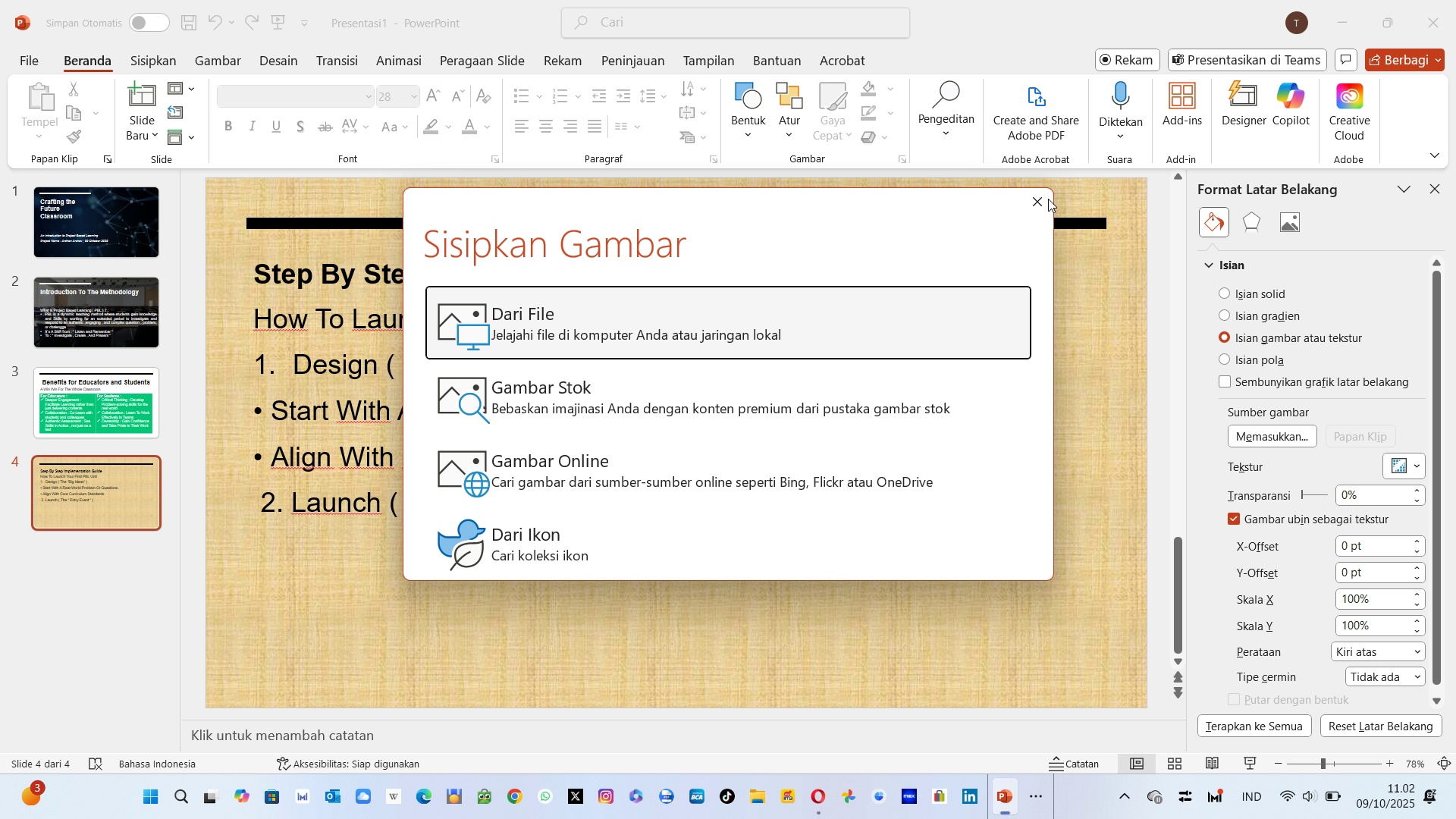 
left_click([1046, 195])
 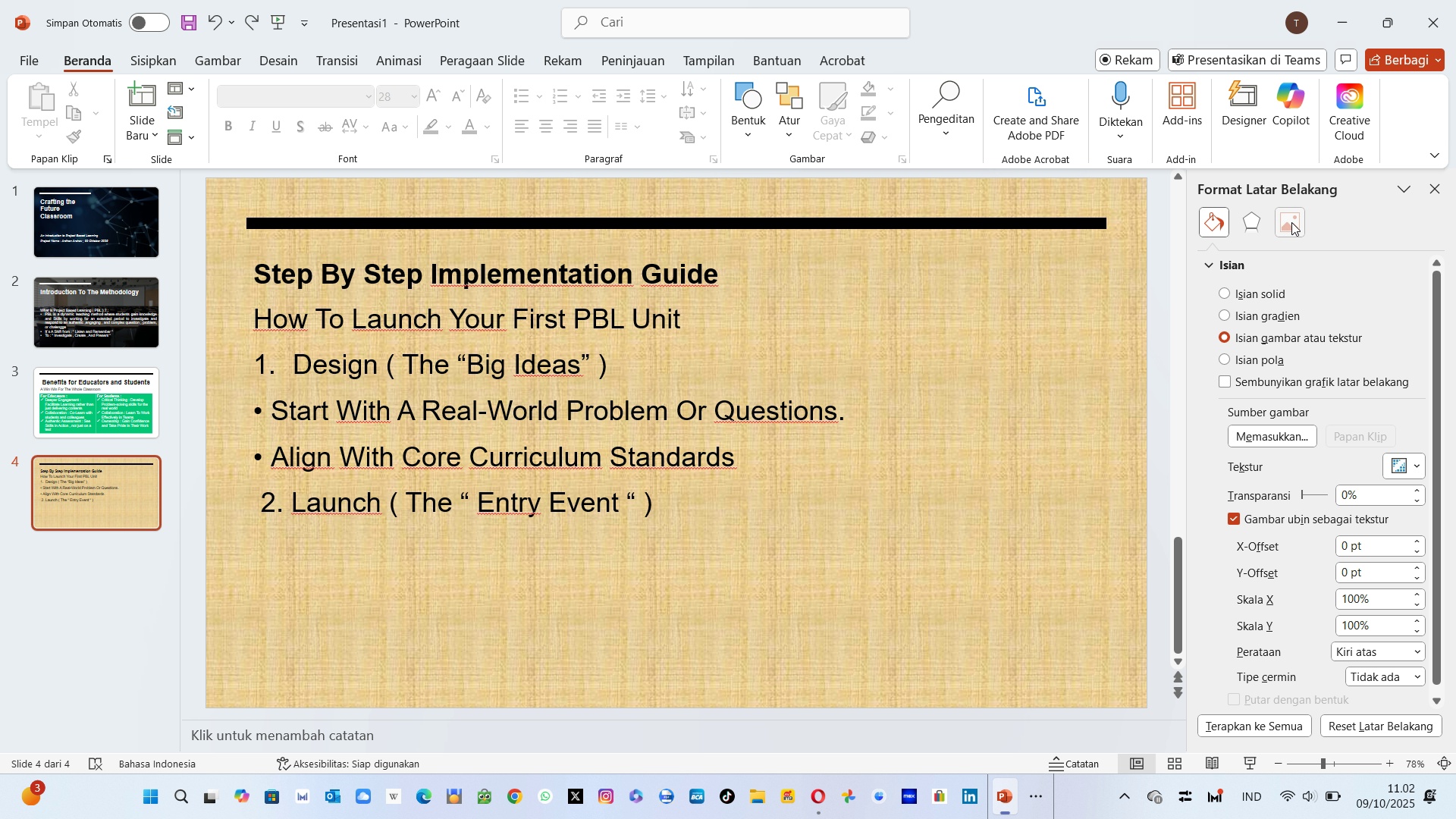 
left_click([1291, 222])
 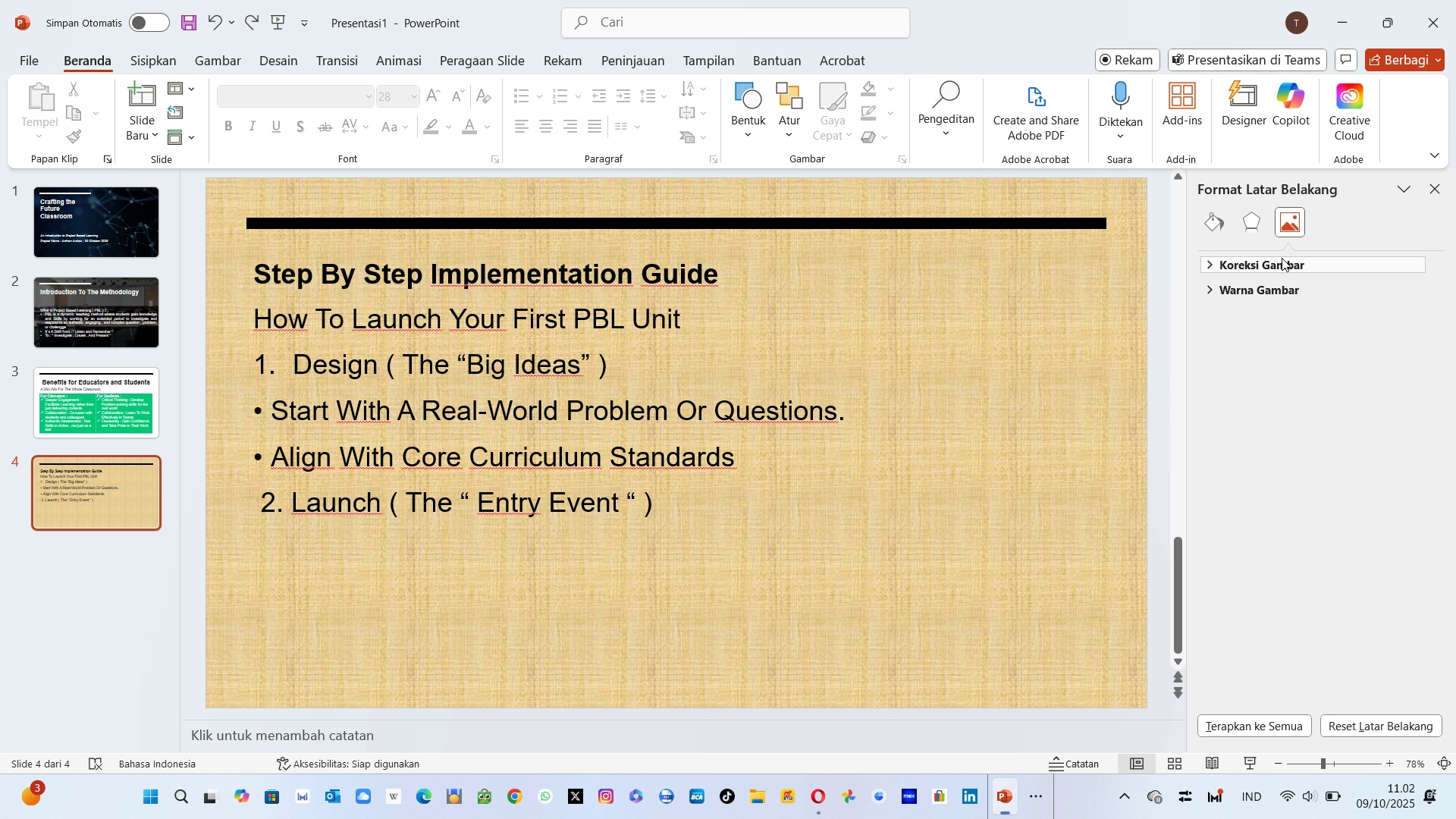 
left_click([1276, 265])
 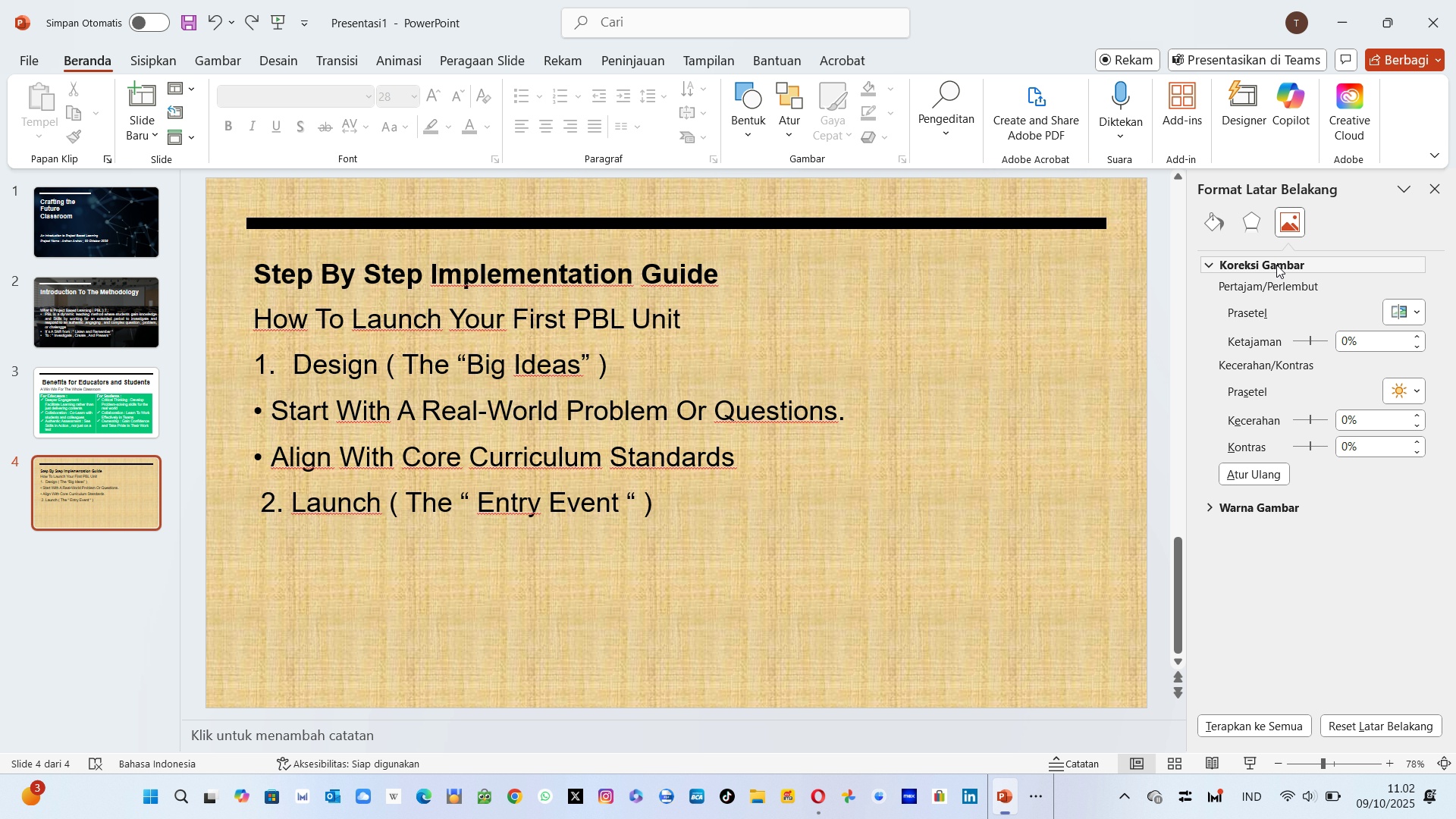 
left_click([1276, 265])
 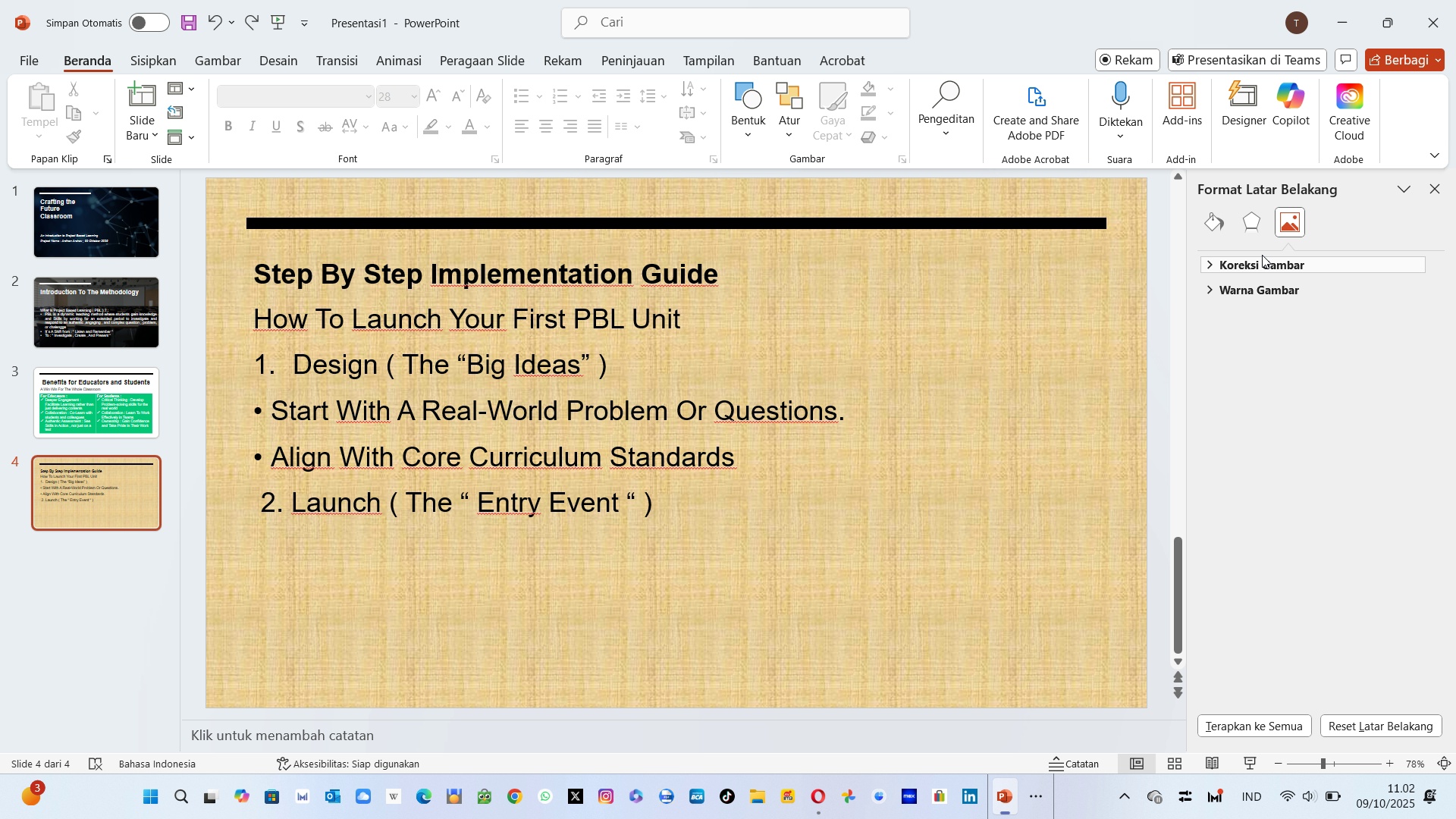 
mouse_move([1237, 218])
 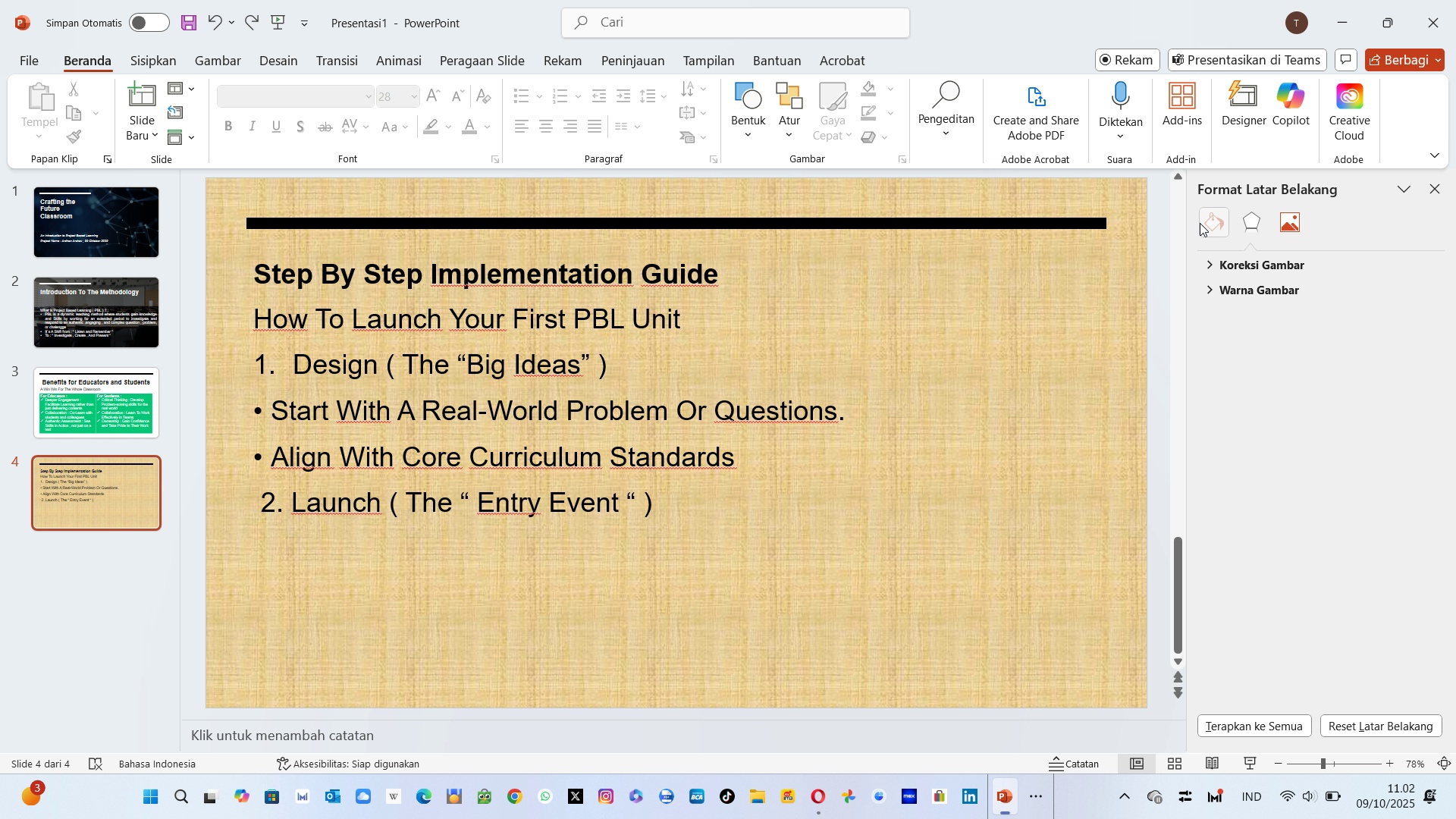 
left_click([1200, 223])
 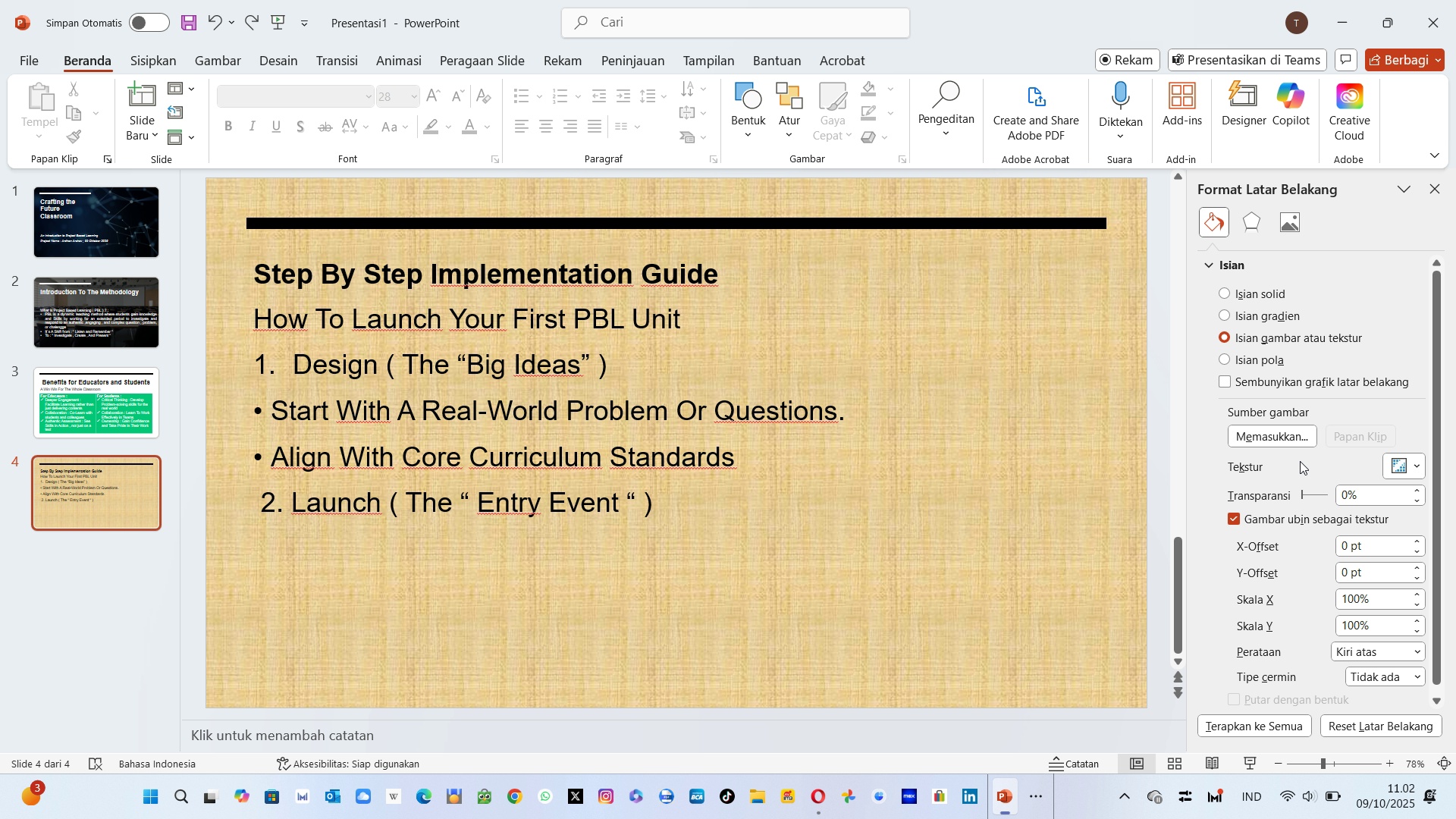 
wait(6.06)
 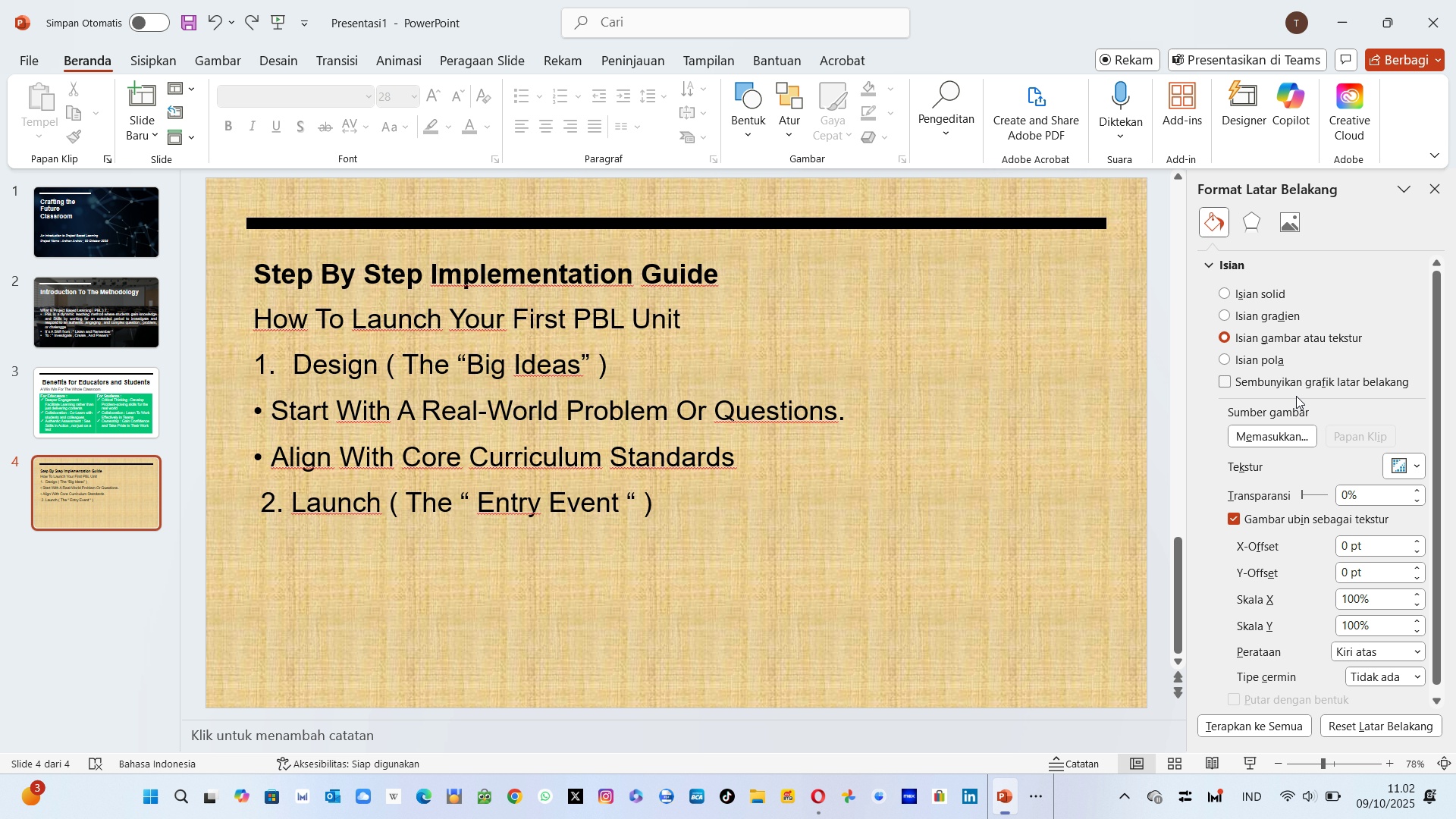 
scroll: coordinate [1291, 613], scroll_direction: down, amount: 8.0
 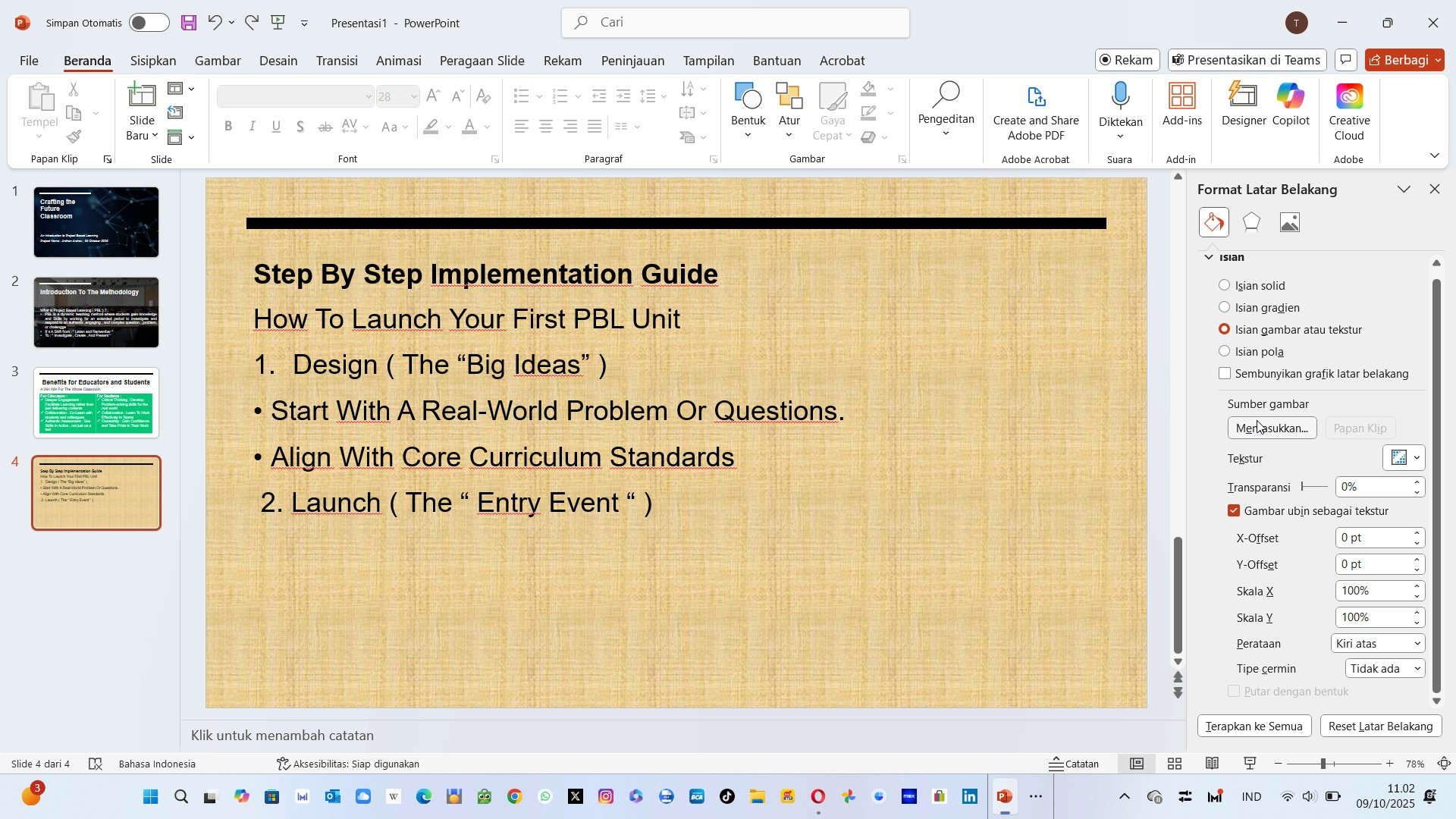 
left_click([1257, 420])
 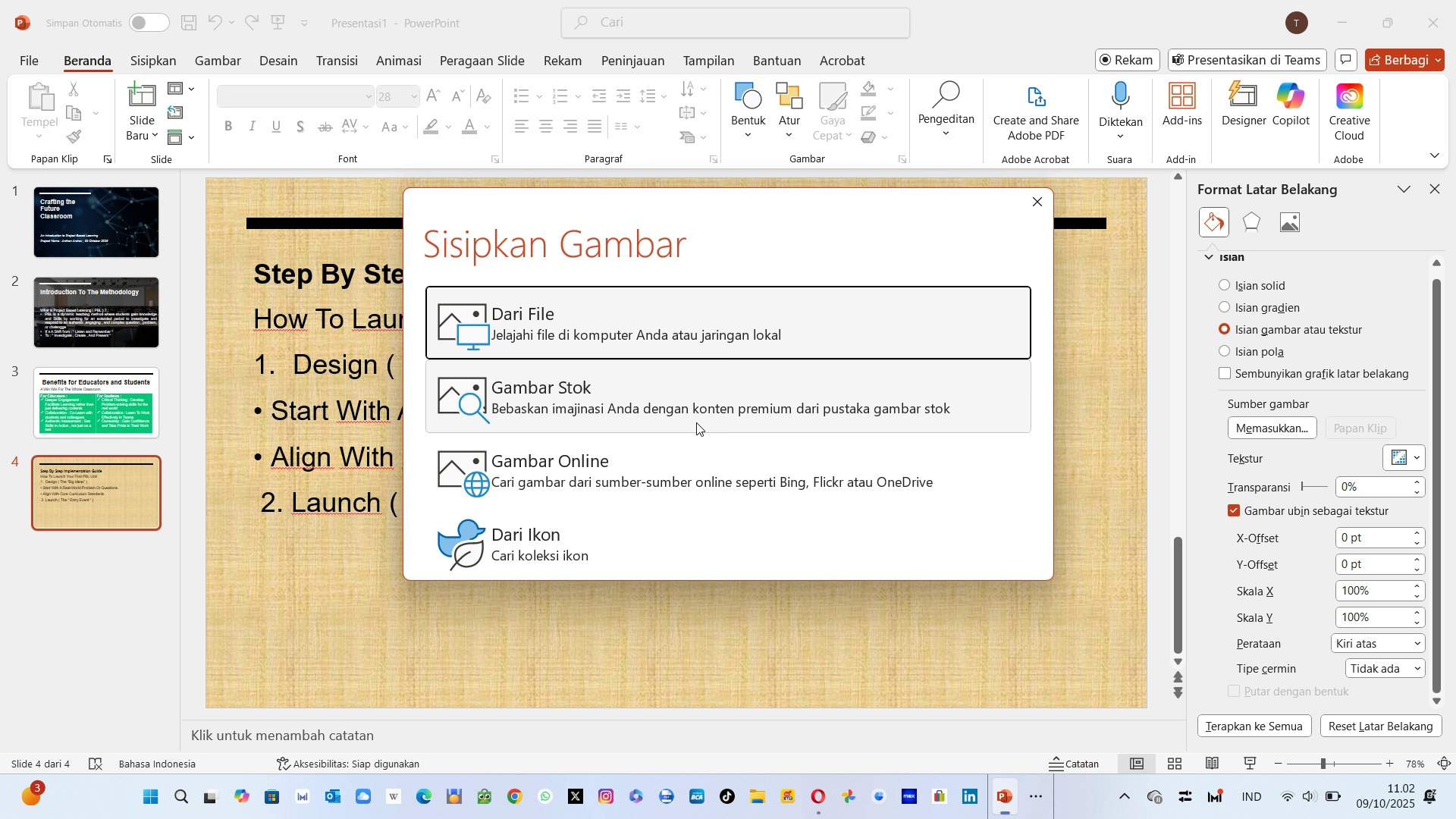 
left_click([702, 475])
 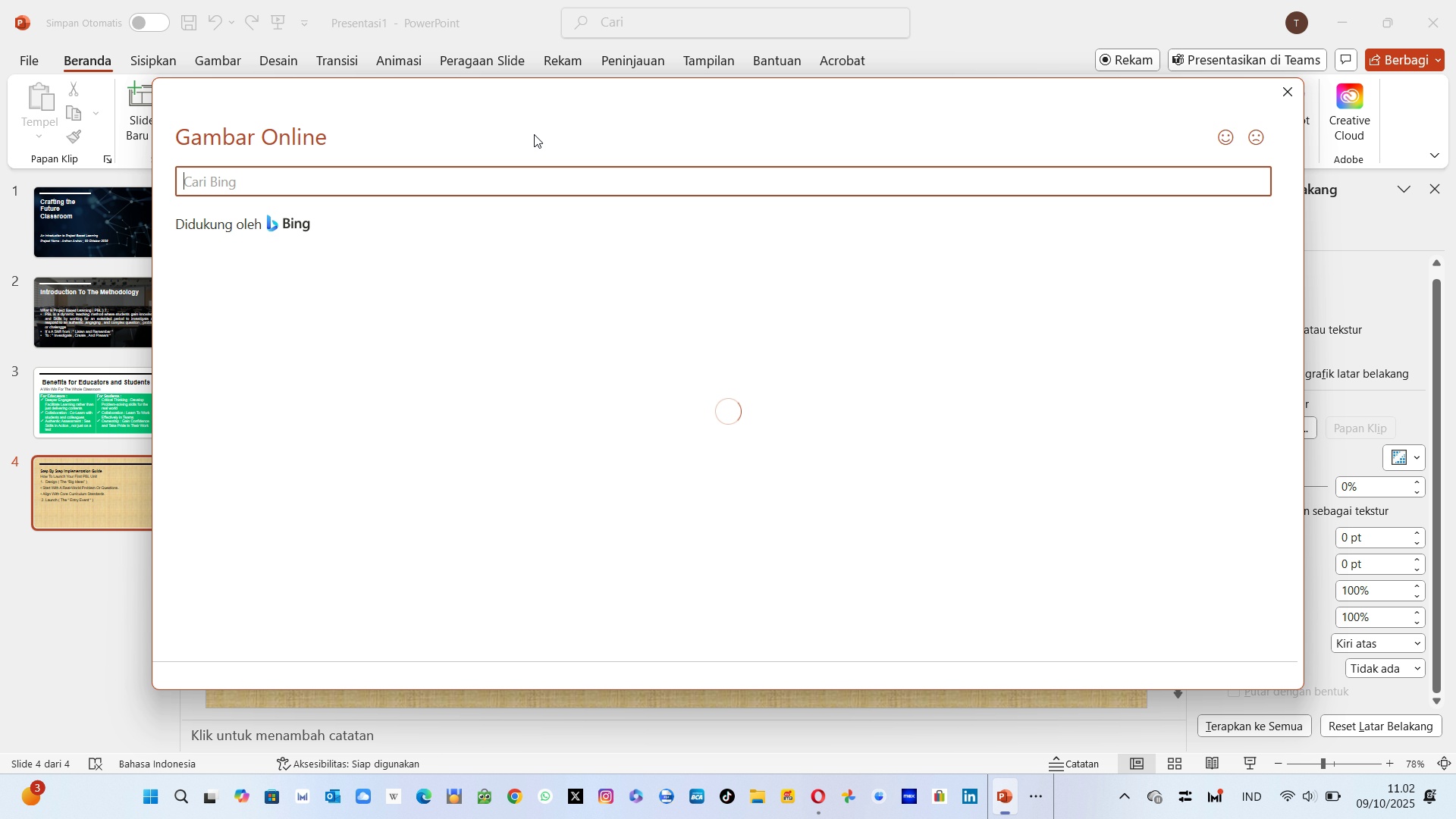 
left_click([502, 184])
 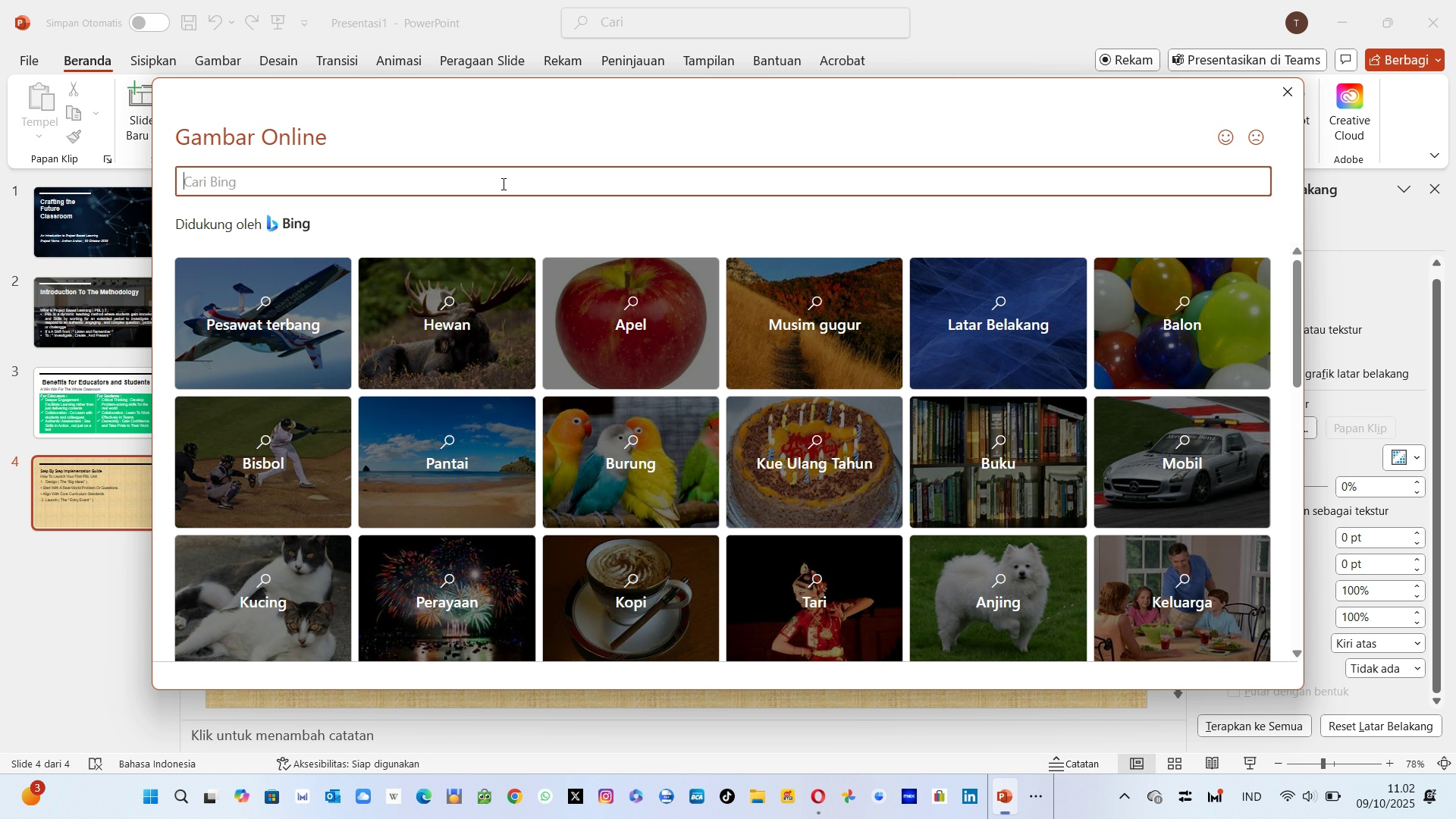 
type(Implementasi)
 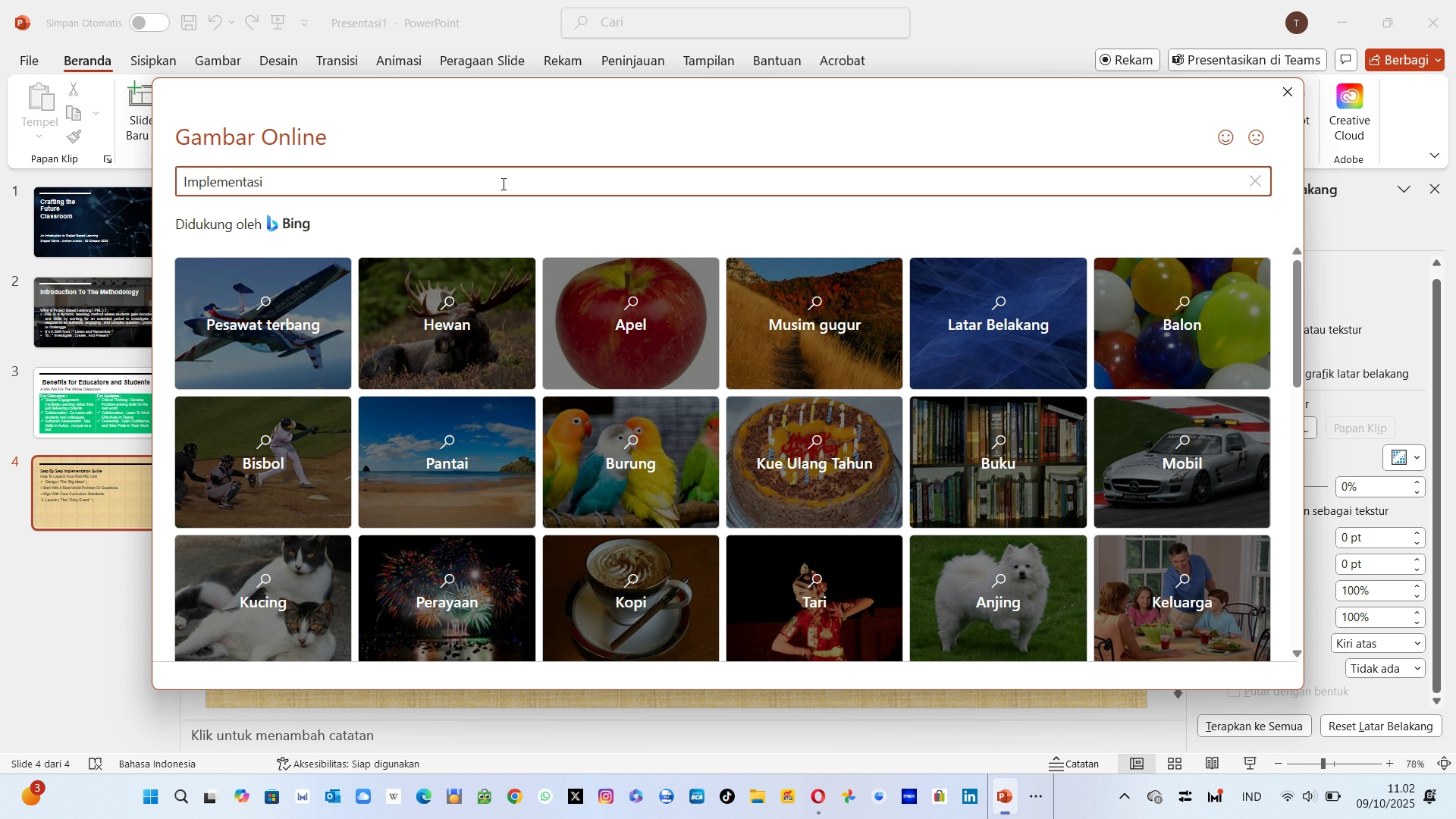 
key(Enter)
 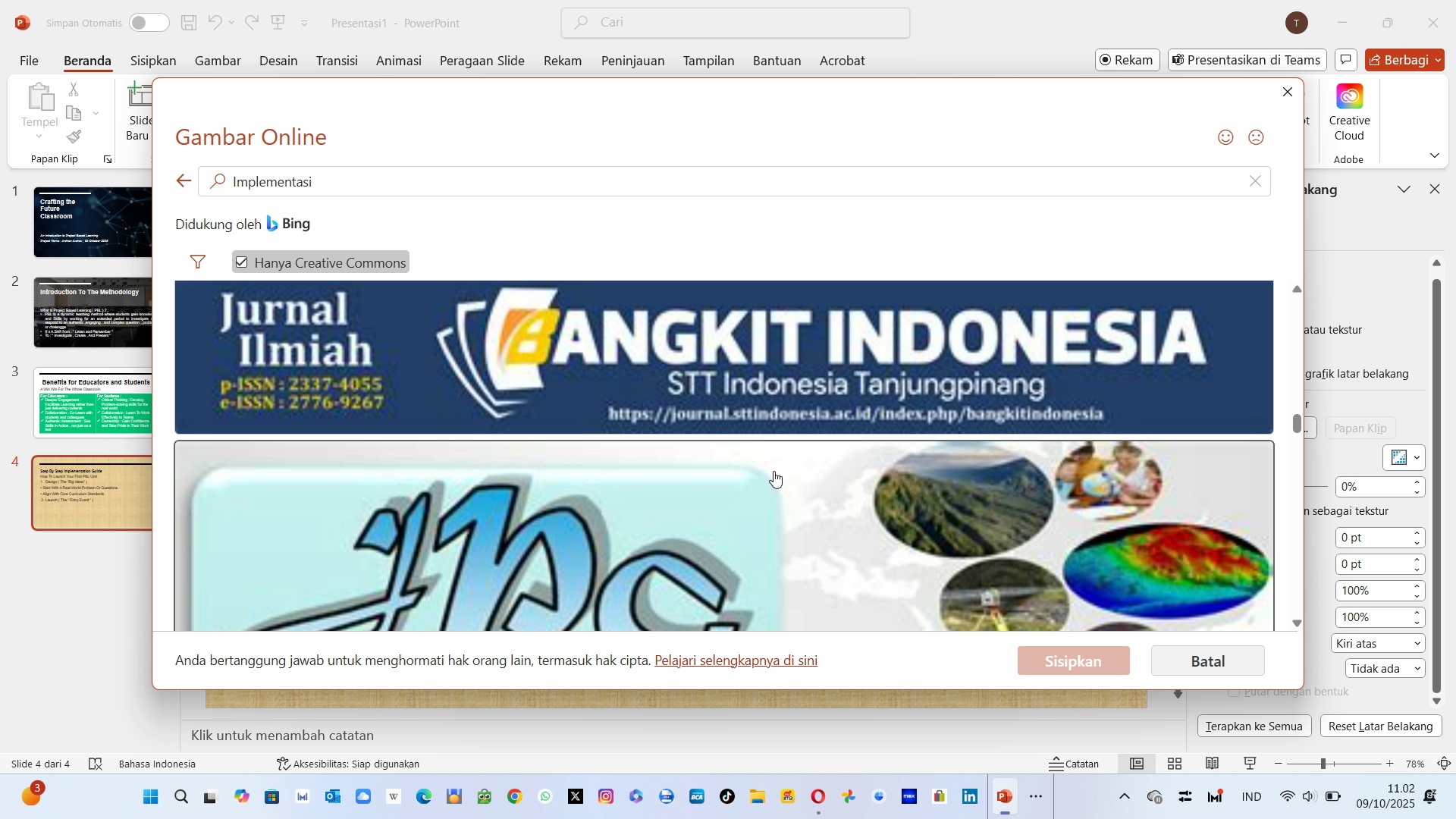 
wait(13.41)
 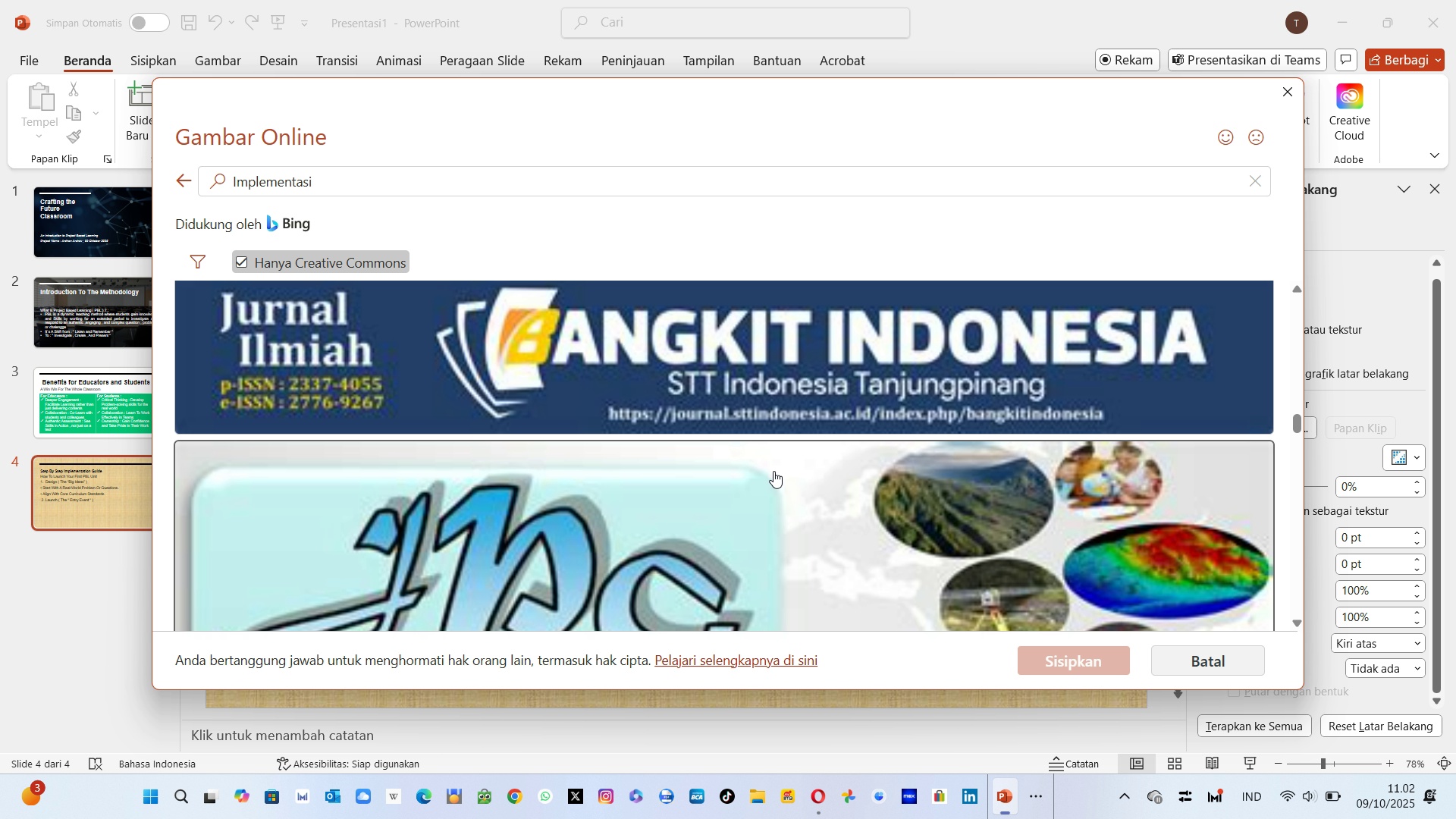 
left_click([328, 179])
 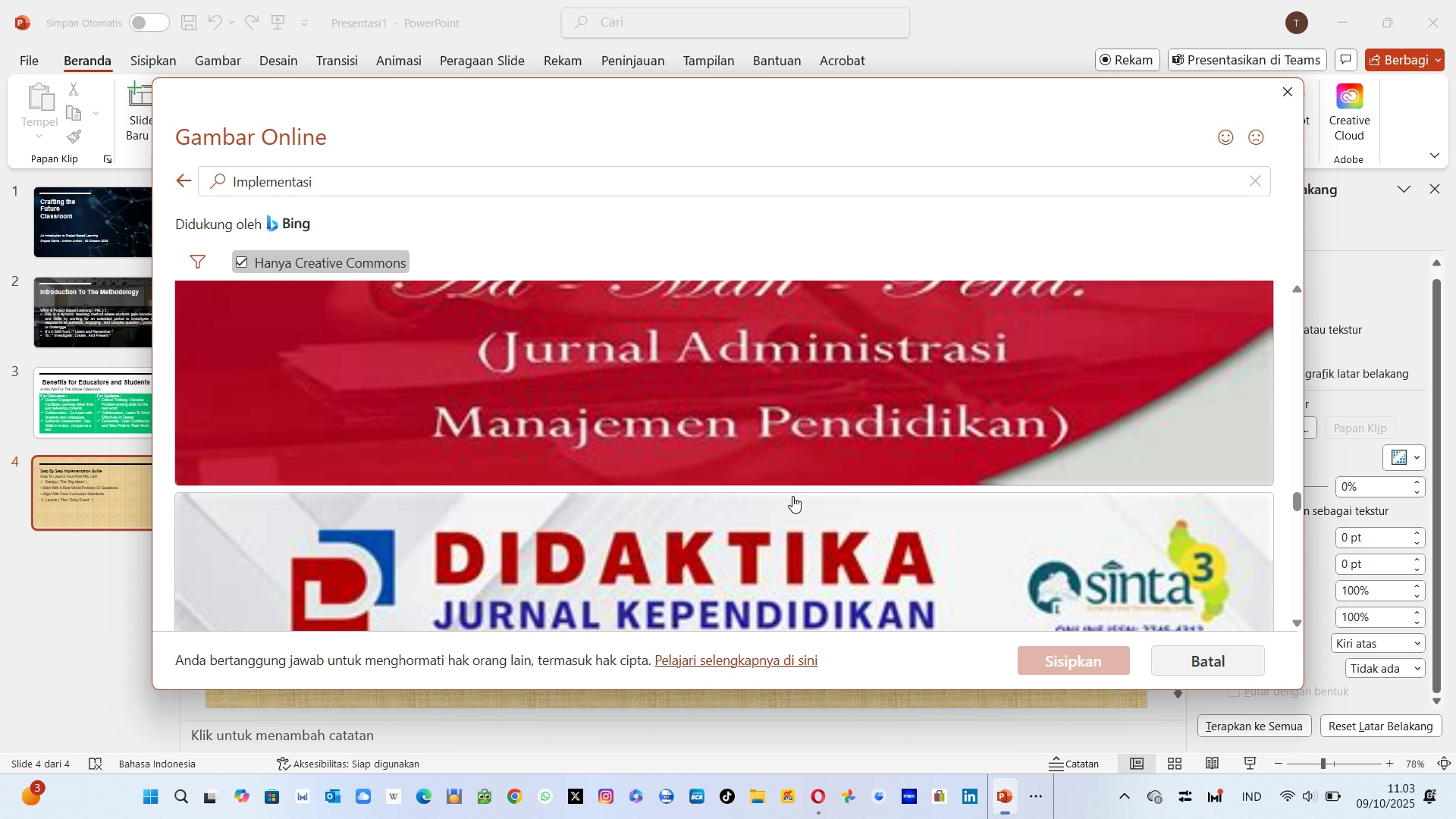 
wait(6.1)
 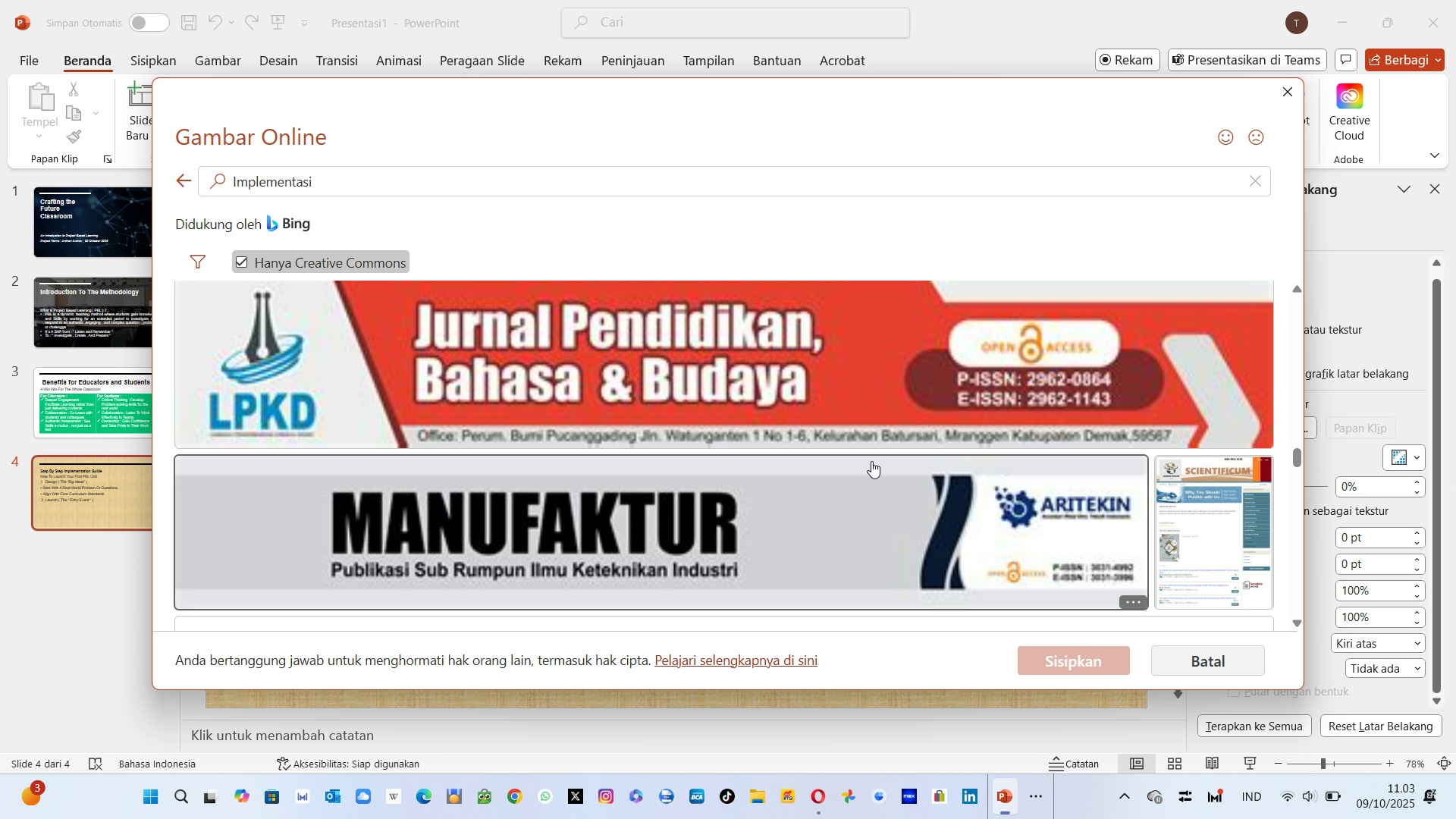 
left_click([792, 496])
 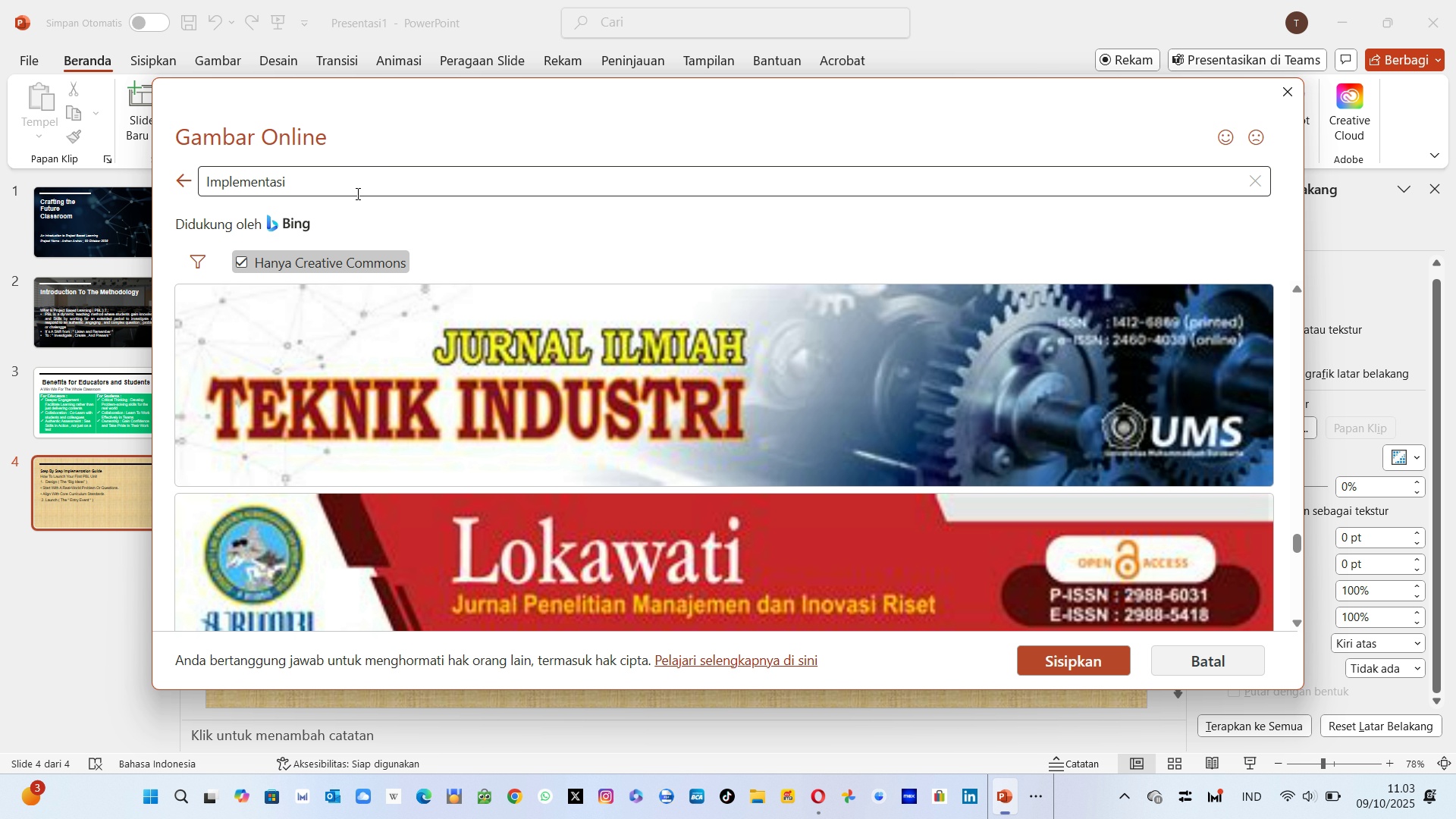 
left_click([243, 265])
 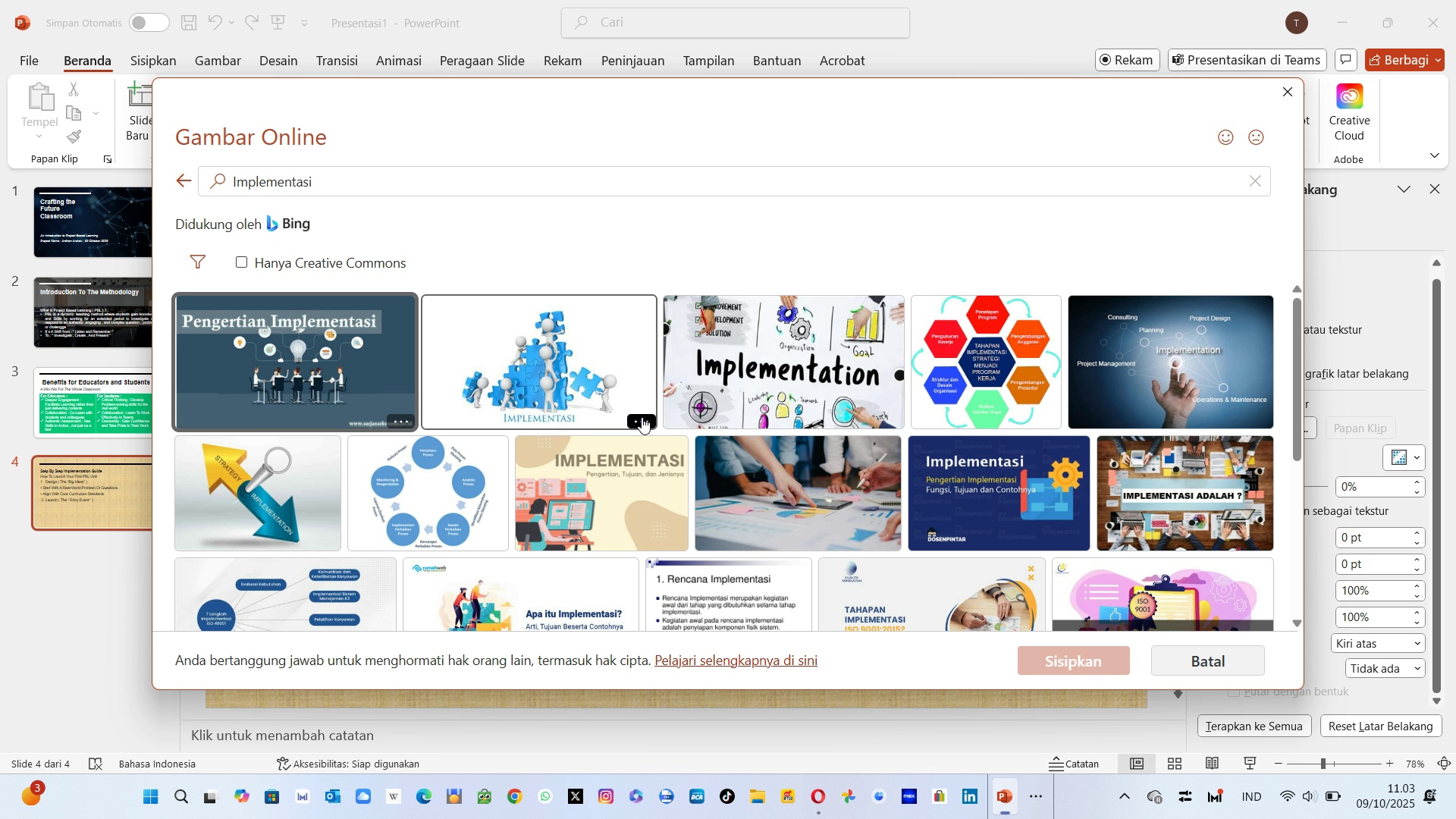 
mouse_move([809, 439])
 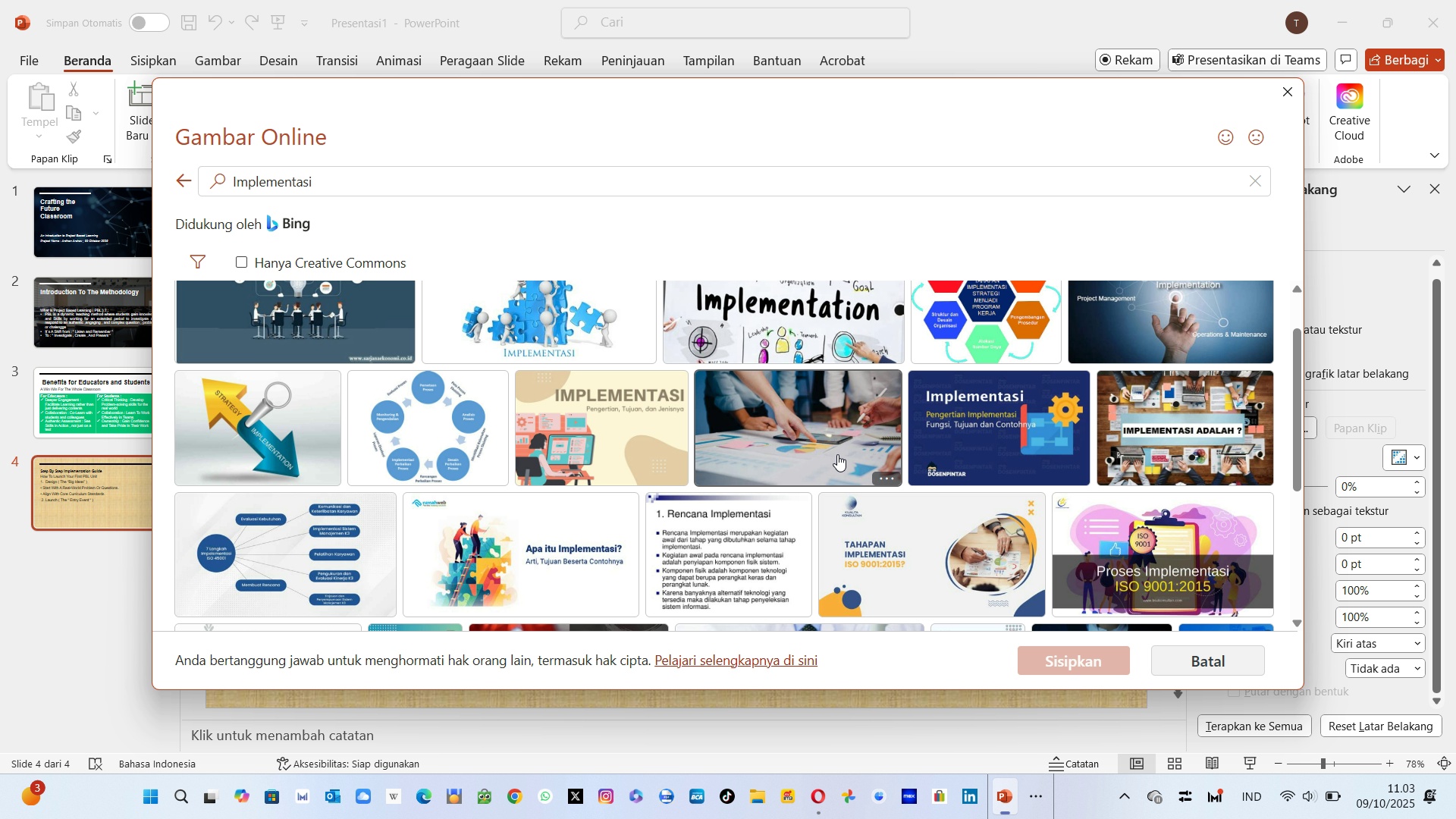 
left_click([837, 454])
 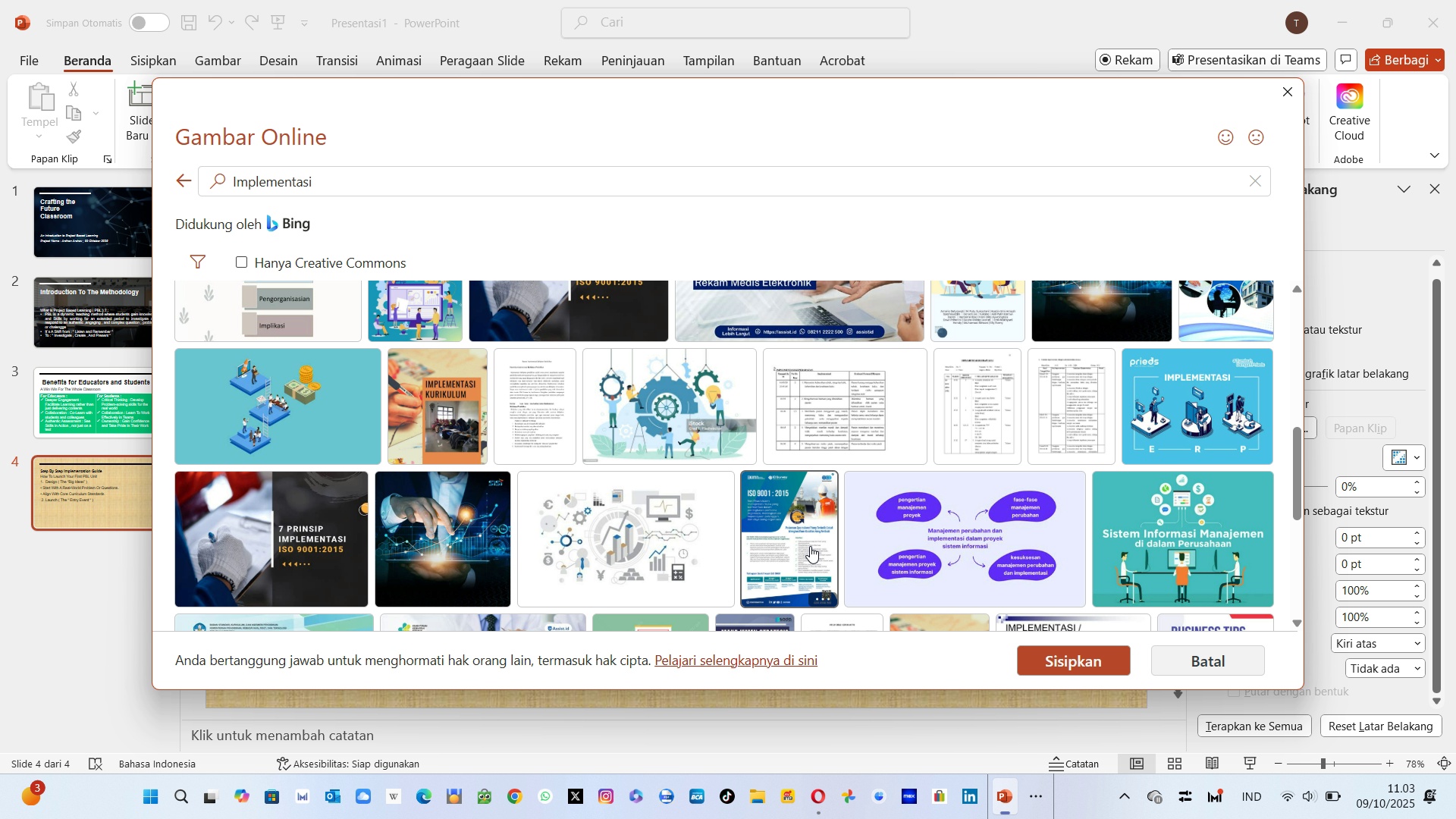 
wait(8.27)
 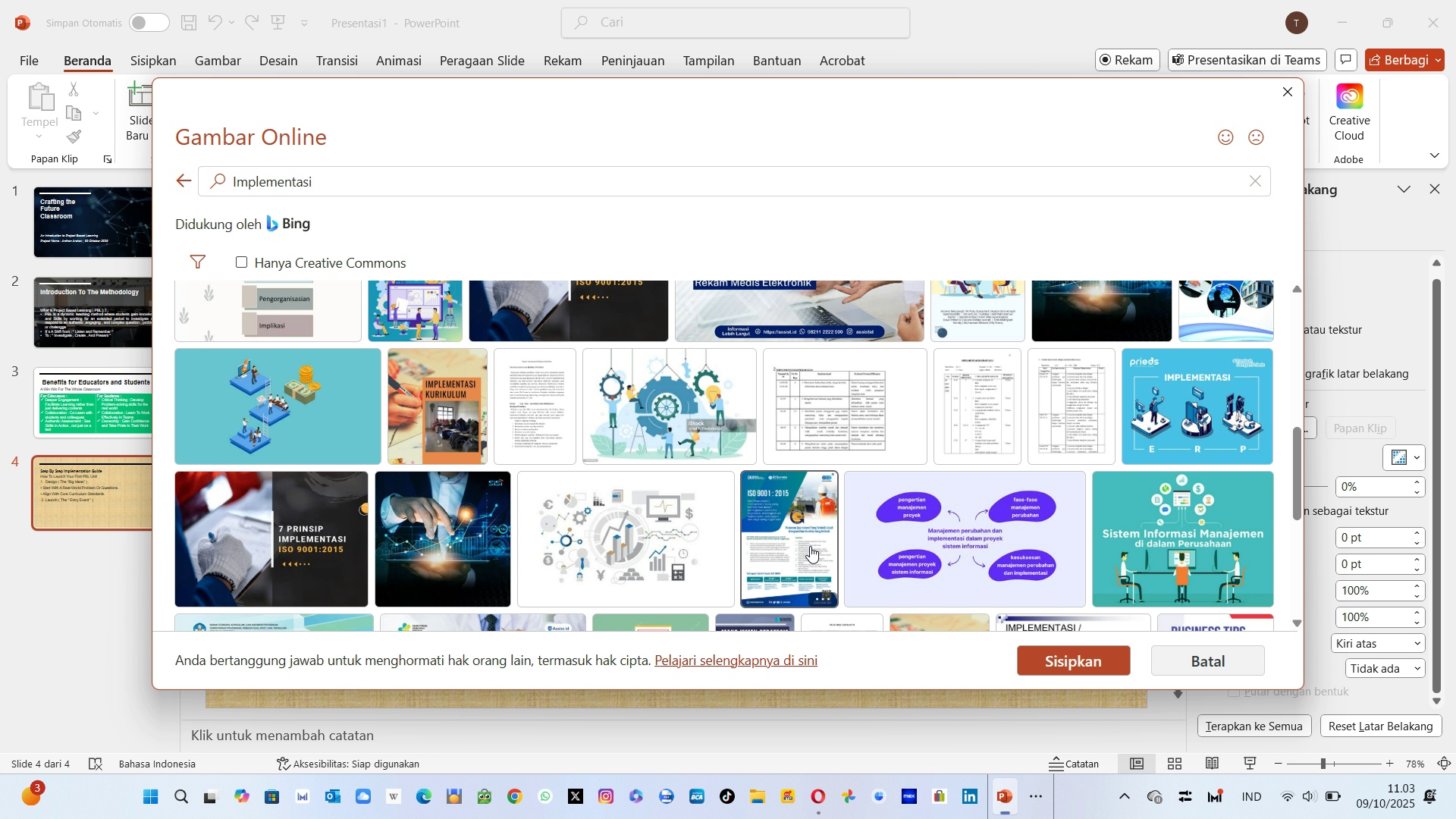 
left_click_drag(start_coordinate=[808, 463], to_coordinate=[894, 428])
 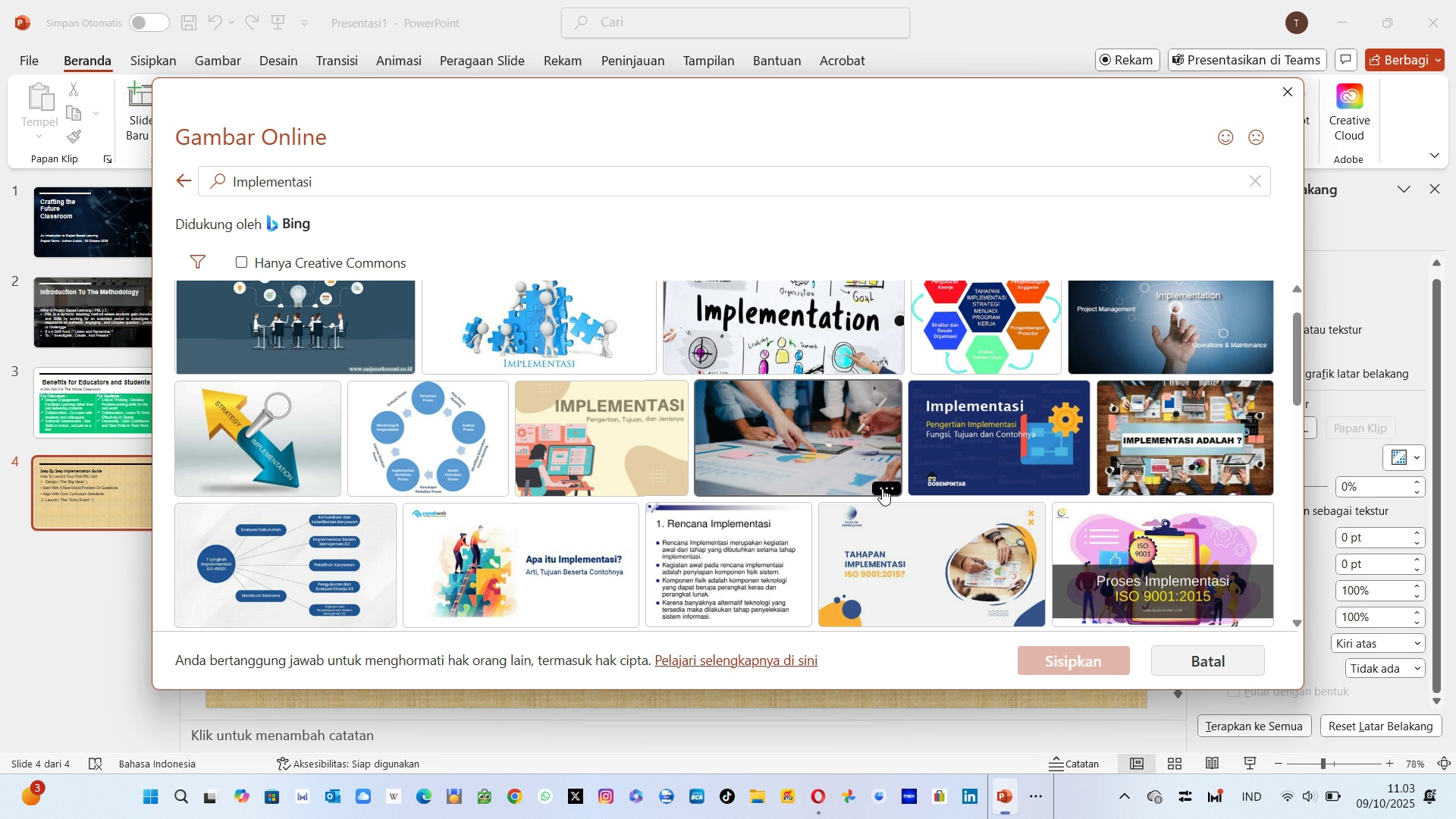 
left_click([882, 488])
 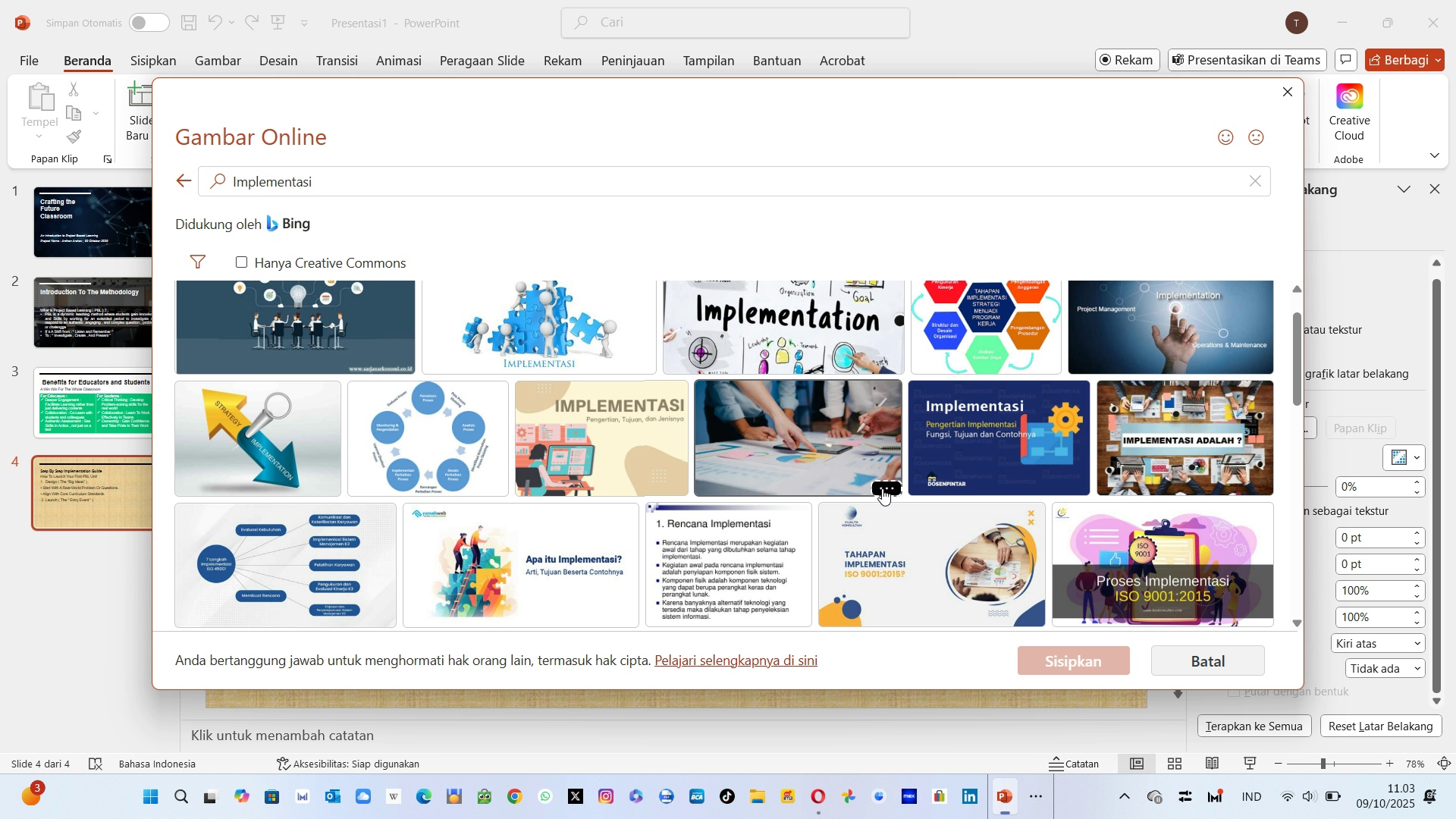 
left_click([882, 488])
 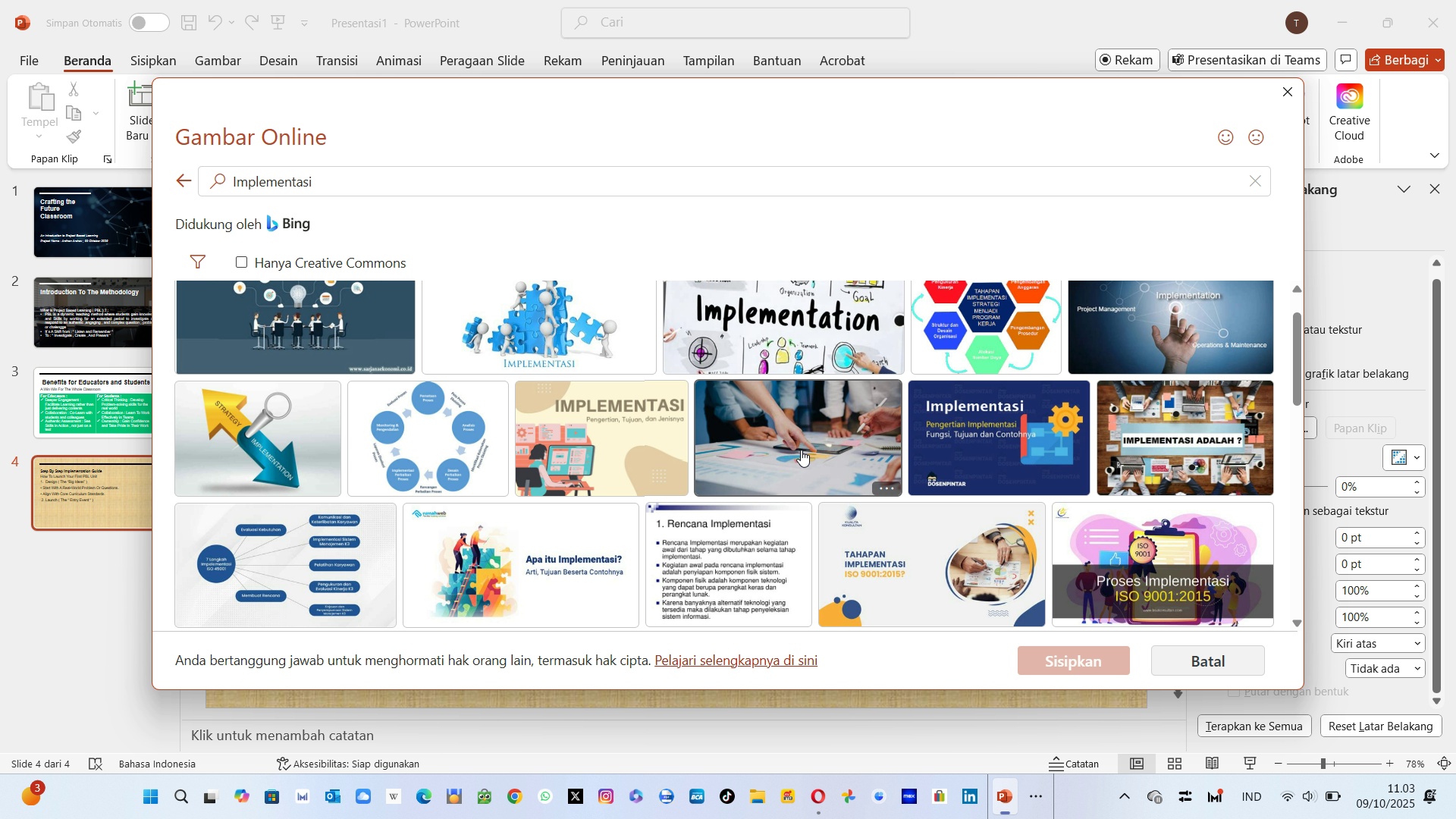 
left_click([801, 450])
 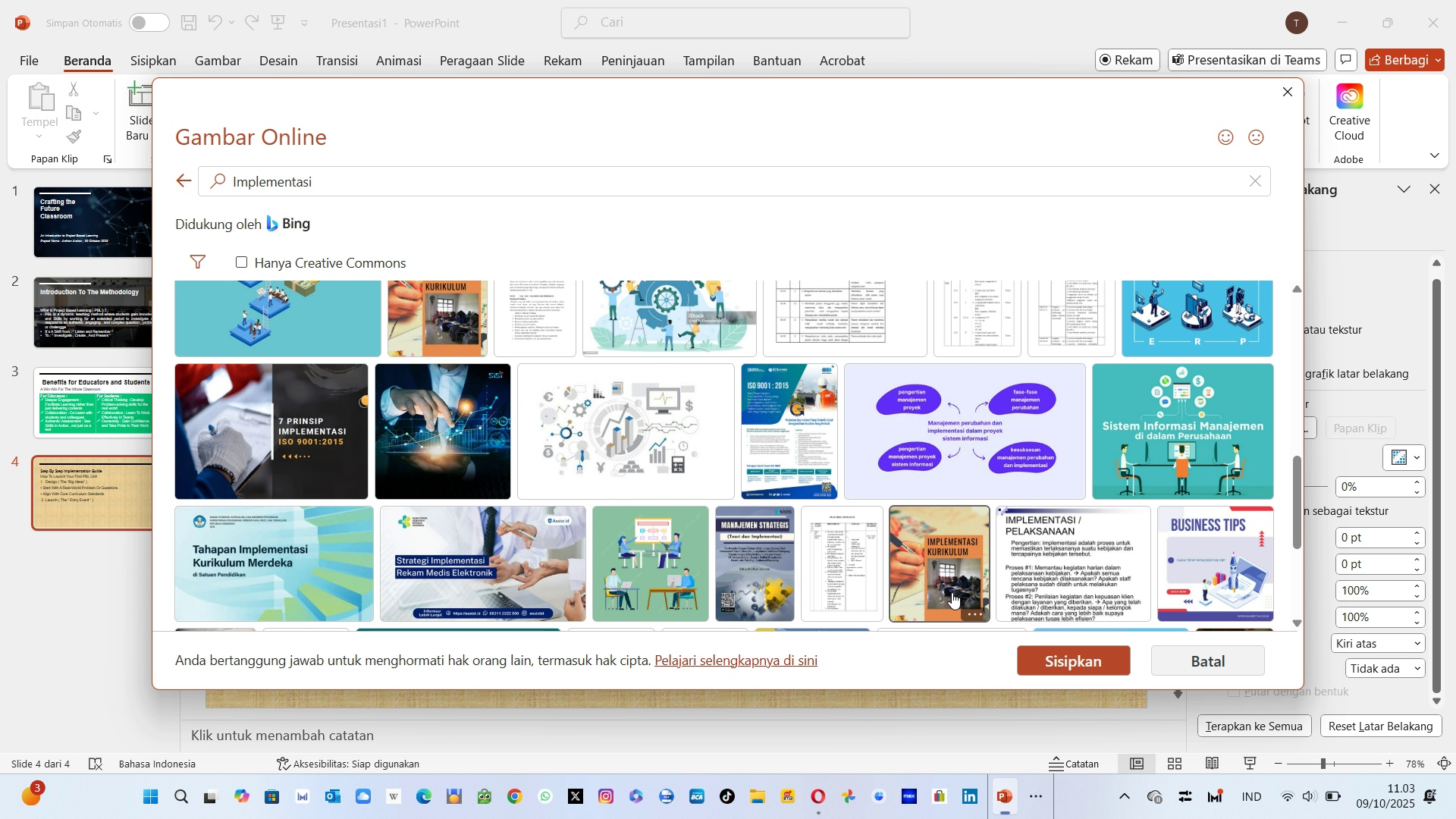 
left_click([1068, 651])
 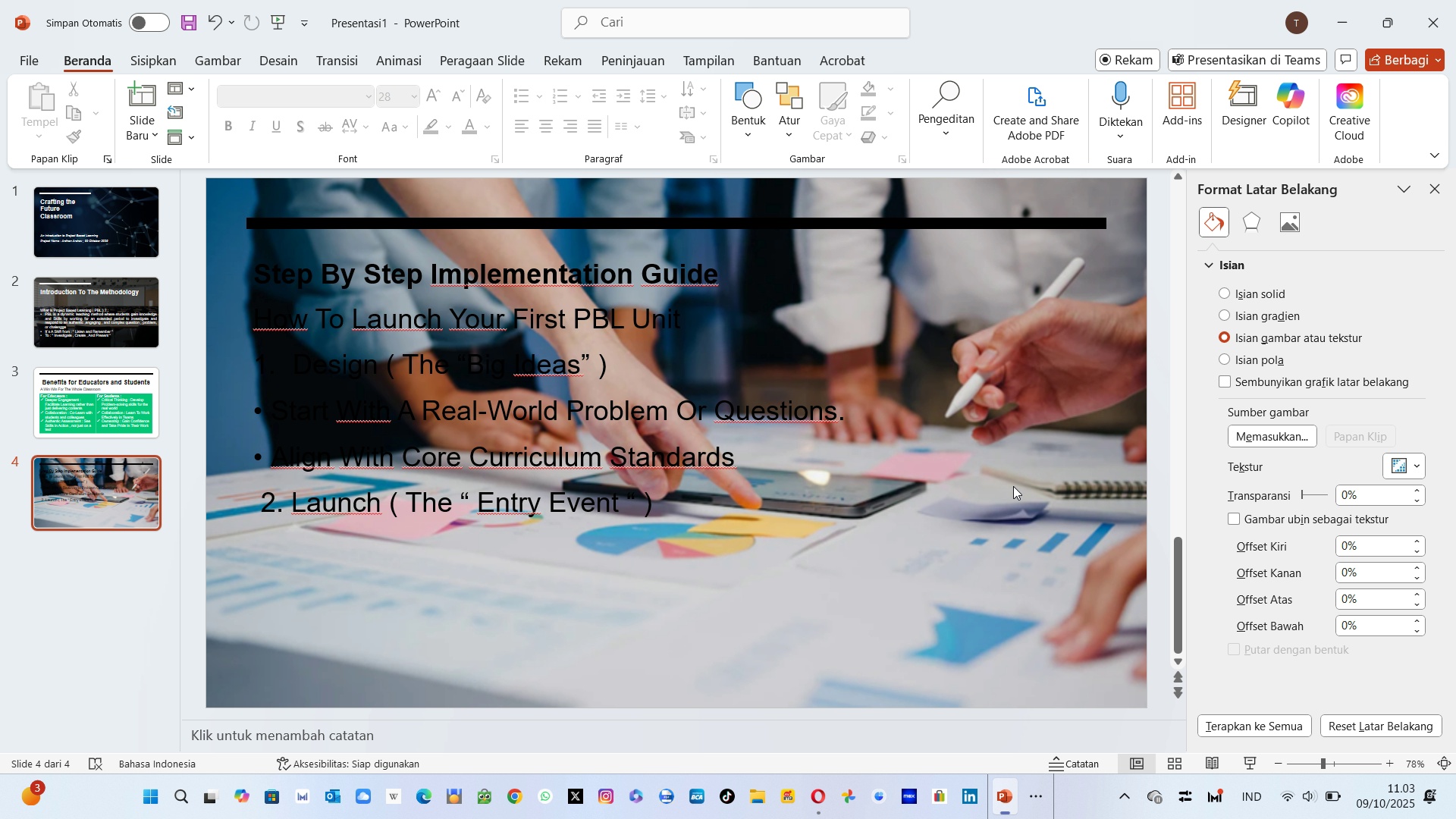 
key(Control+A)
 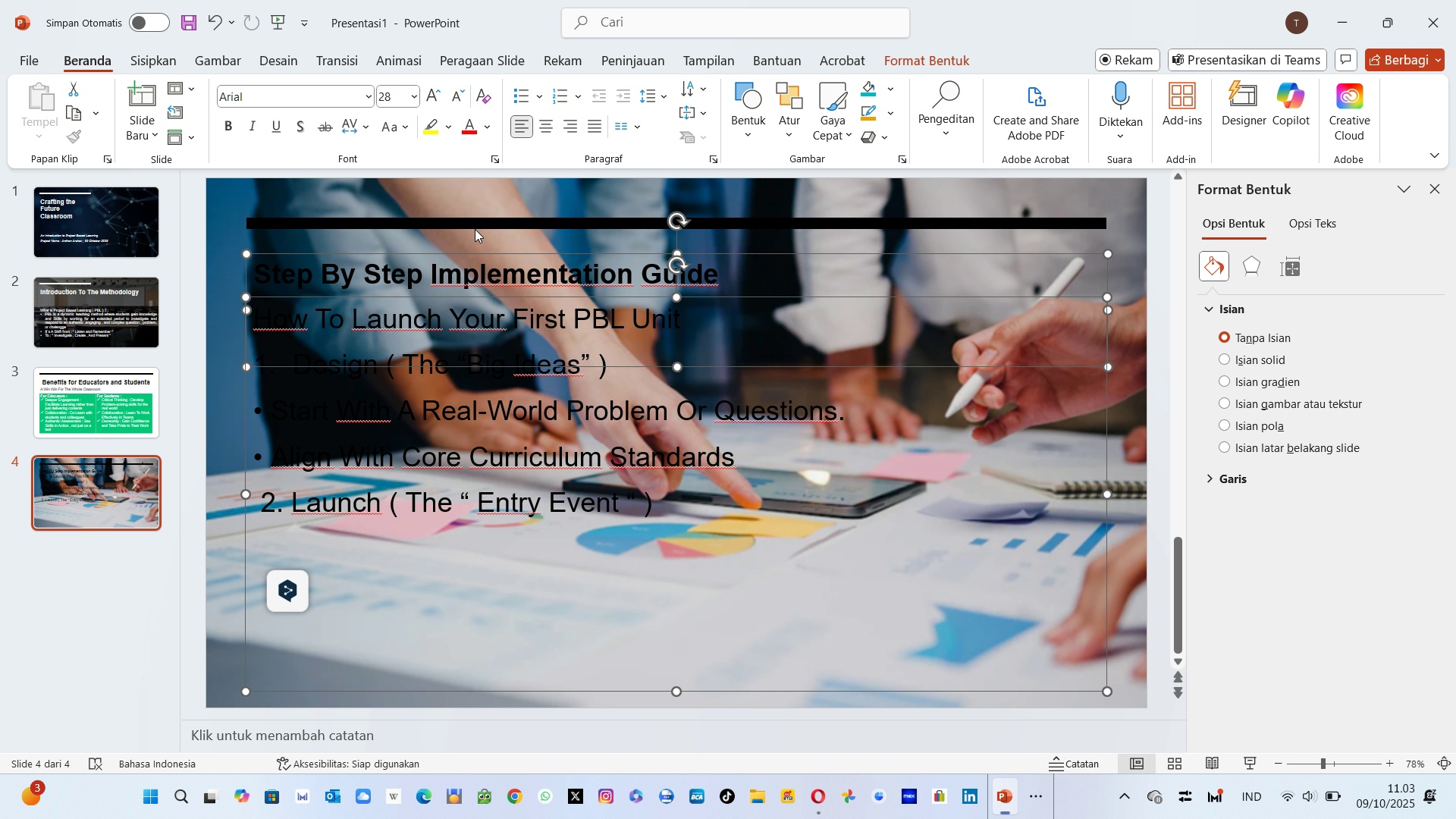 
key(Control+ControlLeft)
 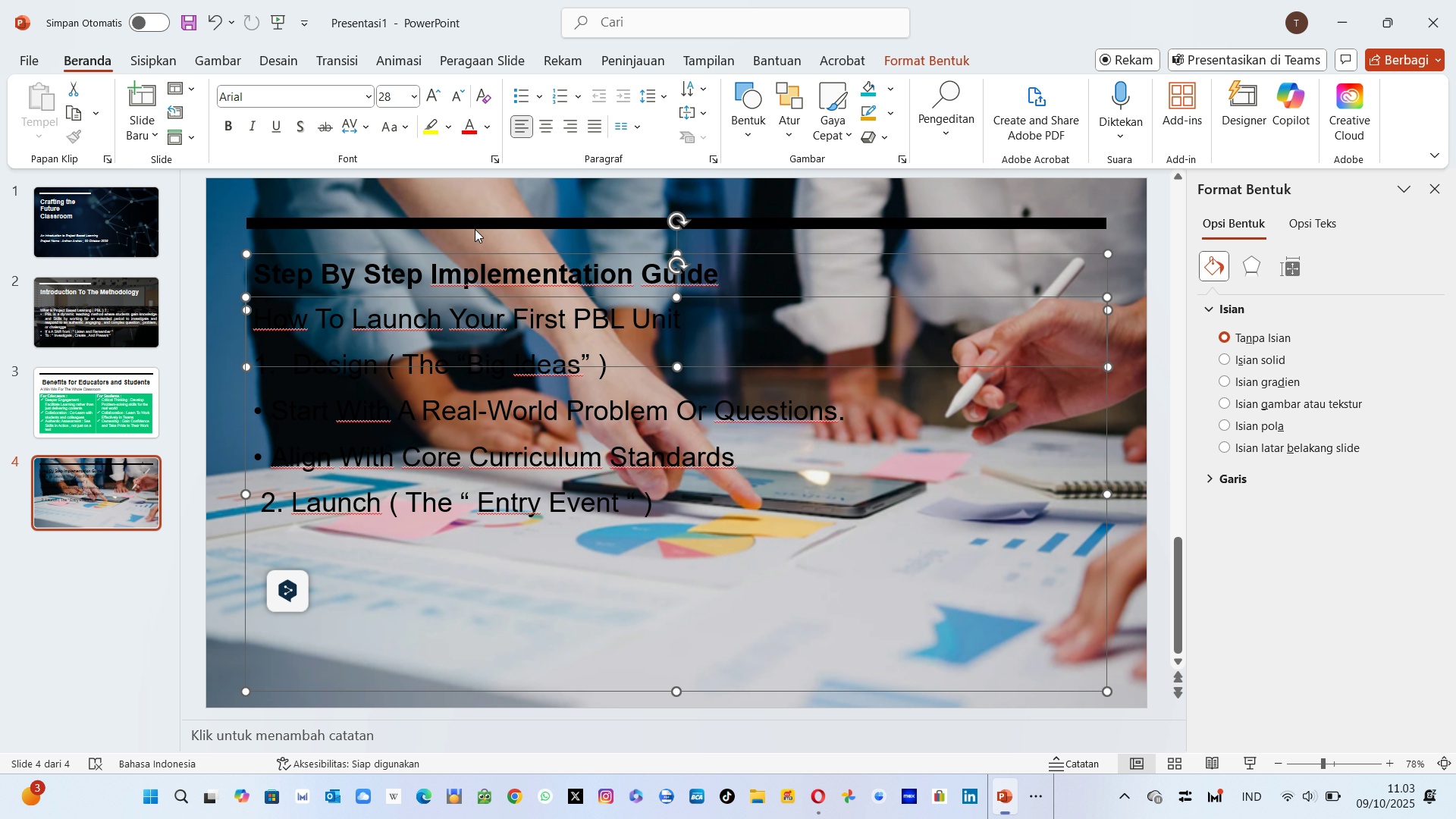 
key(Control+A)
 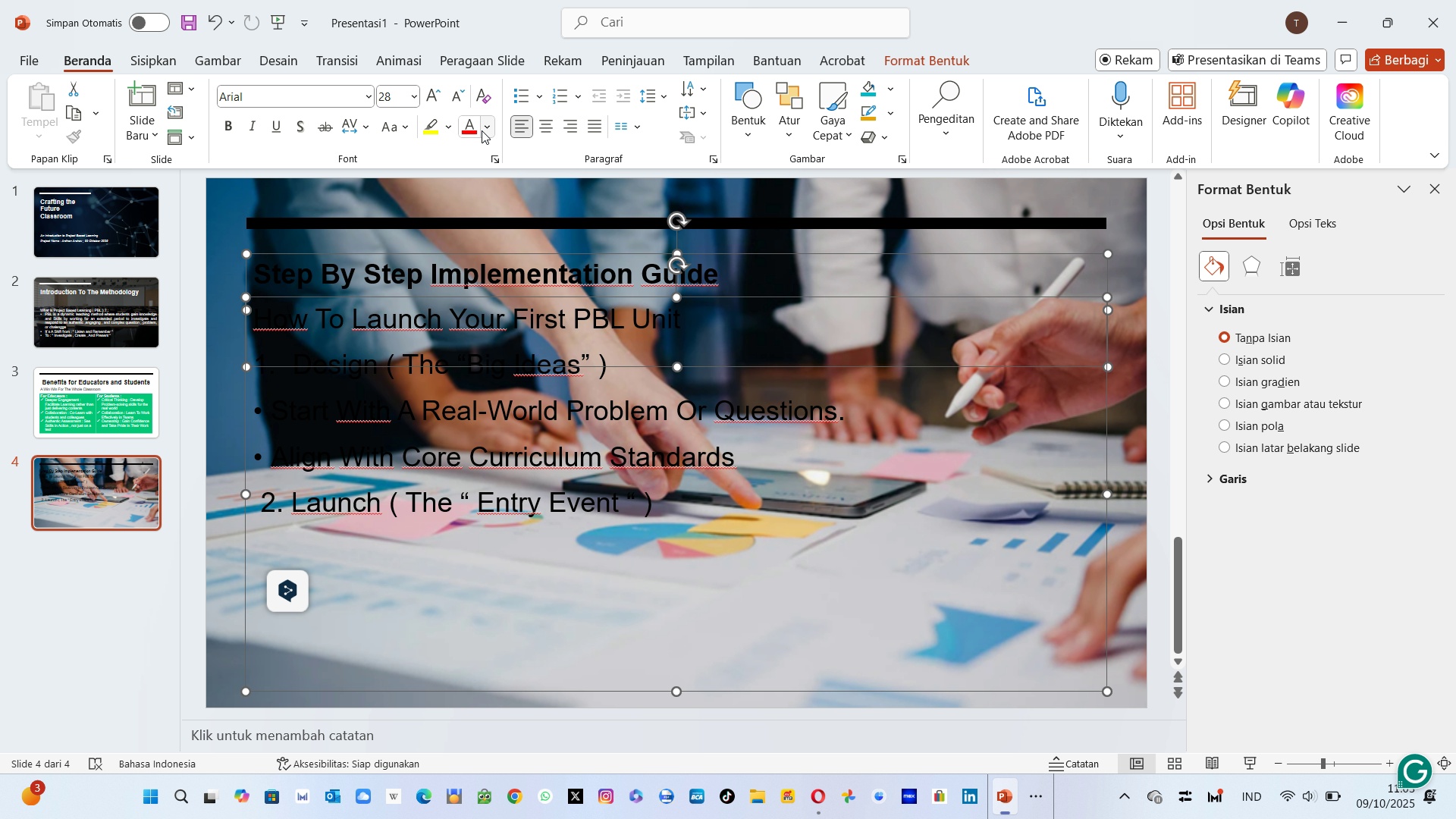 
left_click([491, 130])
 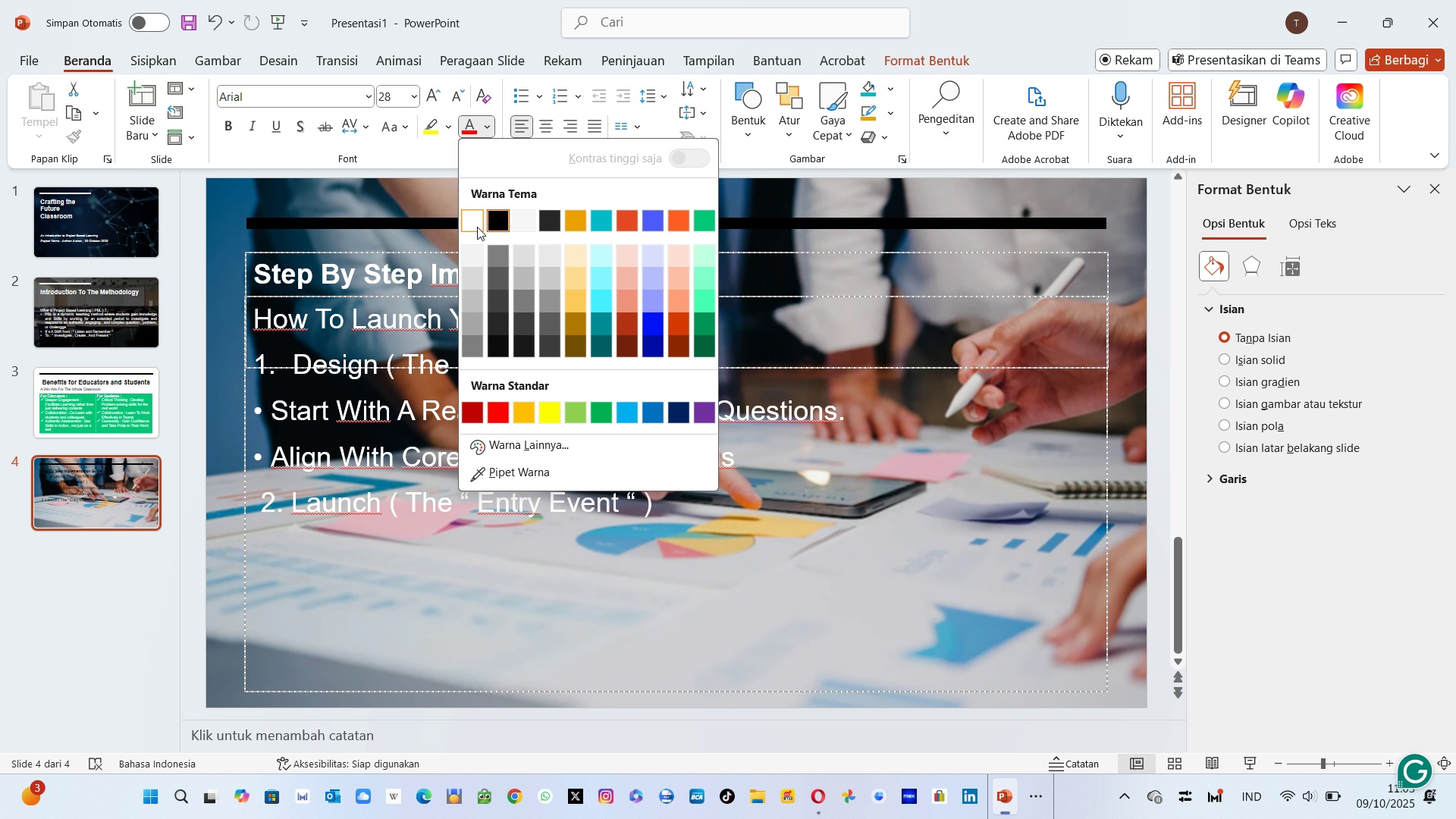 
left_click([477, 227])
 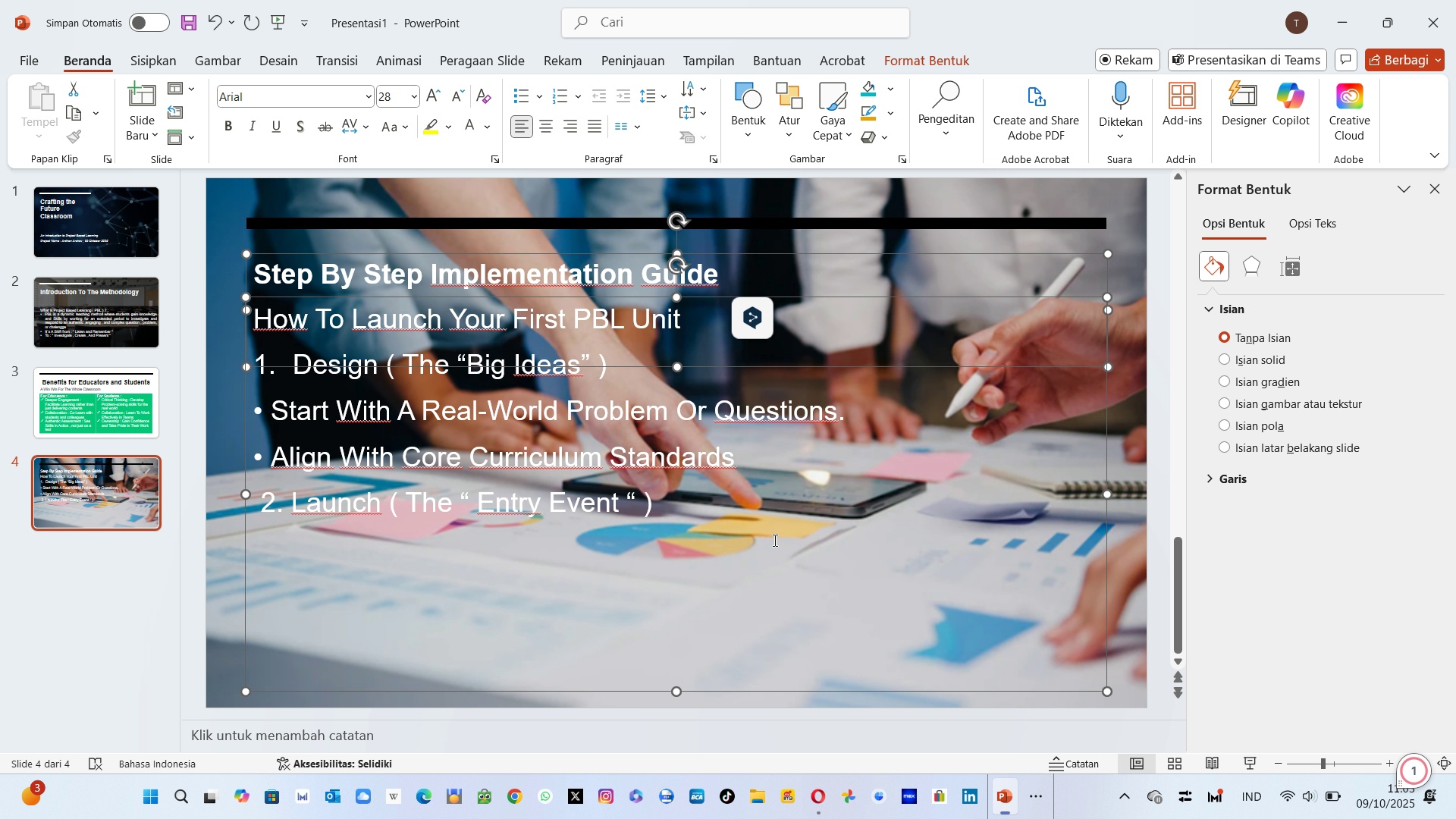 
left_click([780, 586])
 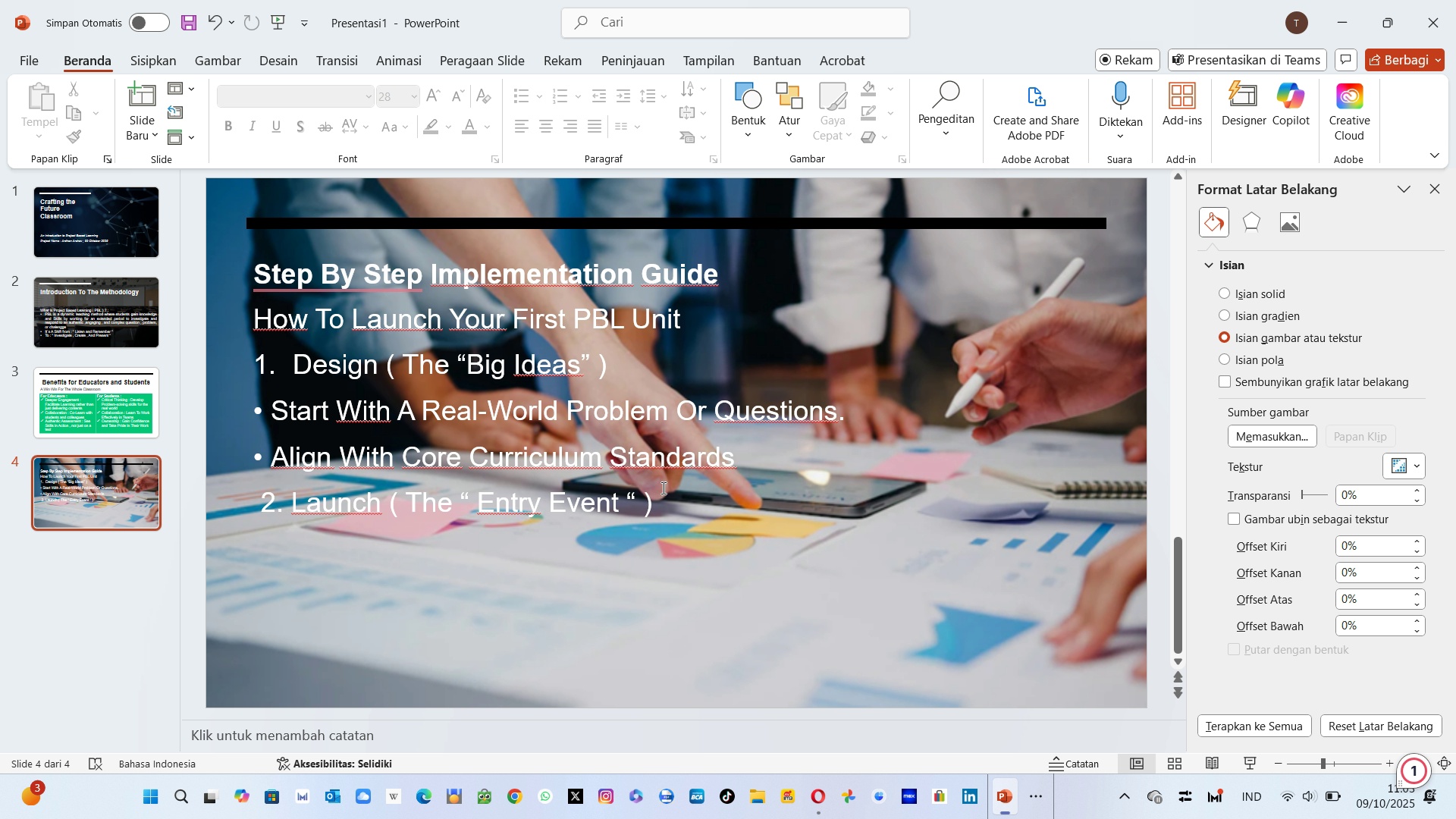 
left_click([663, 507])
 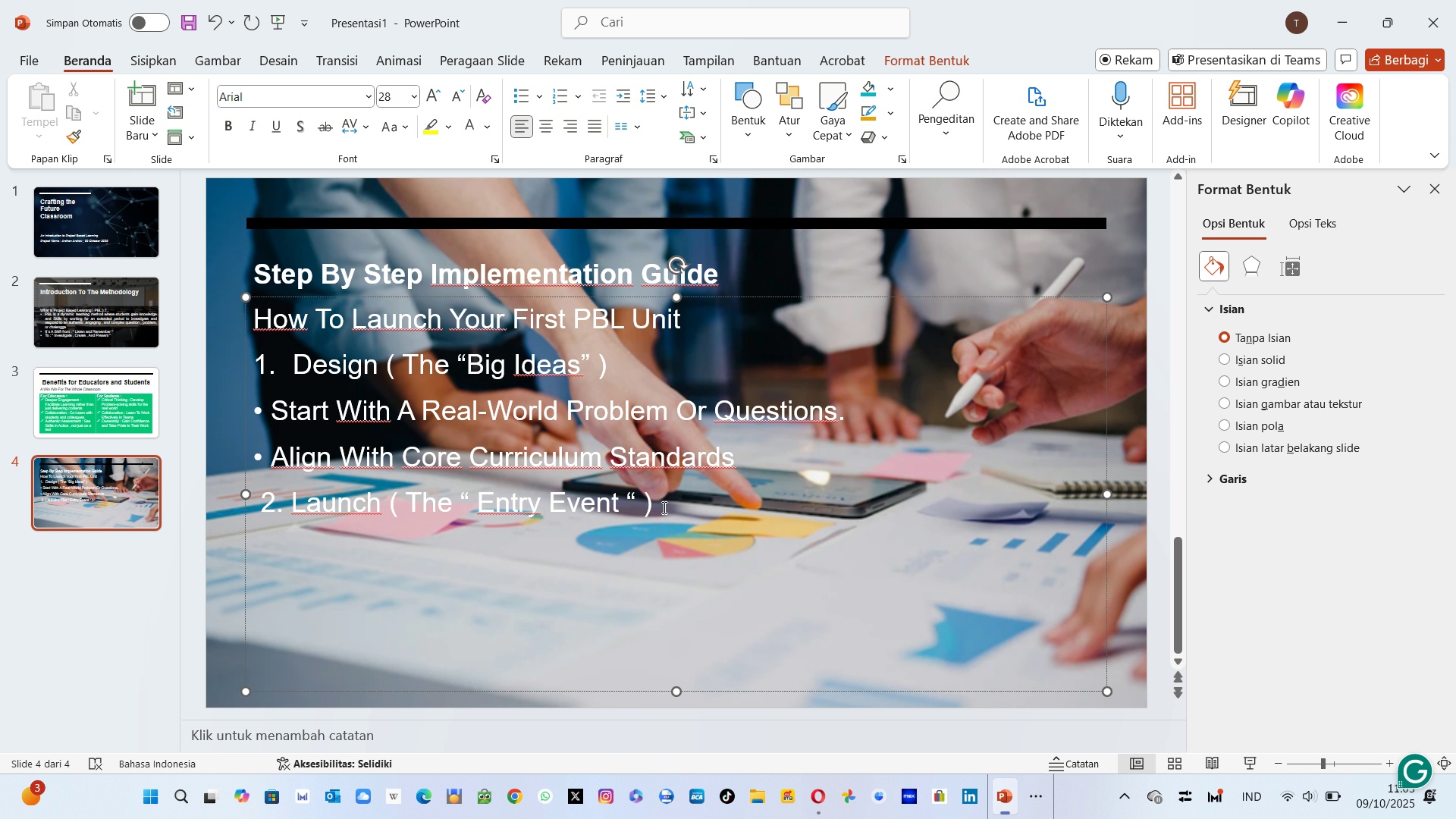 
key(Space)
 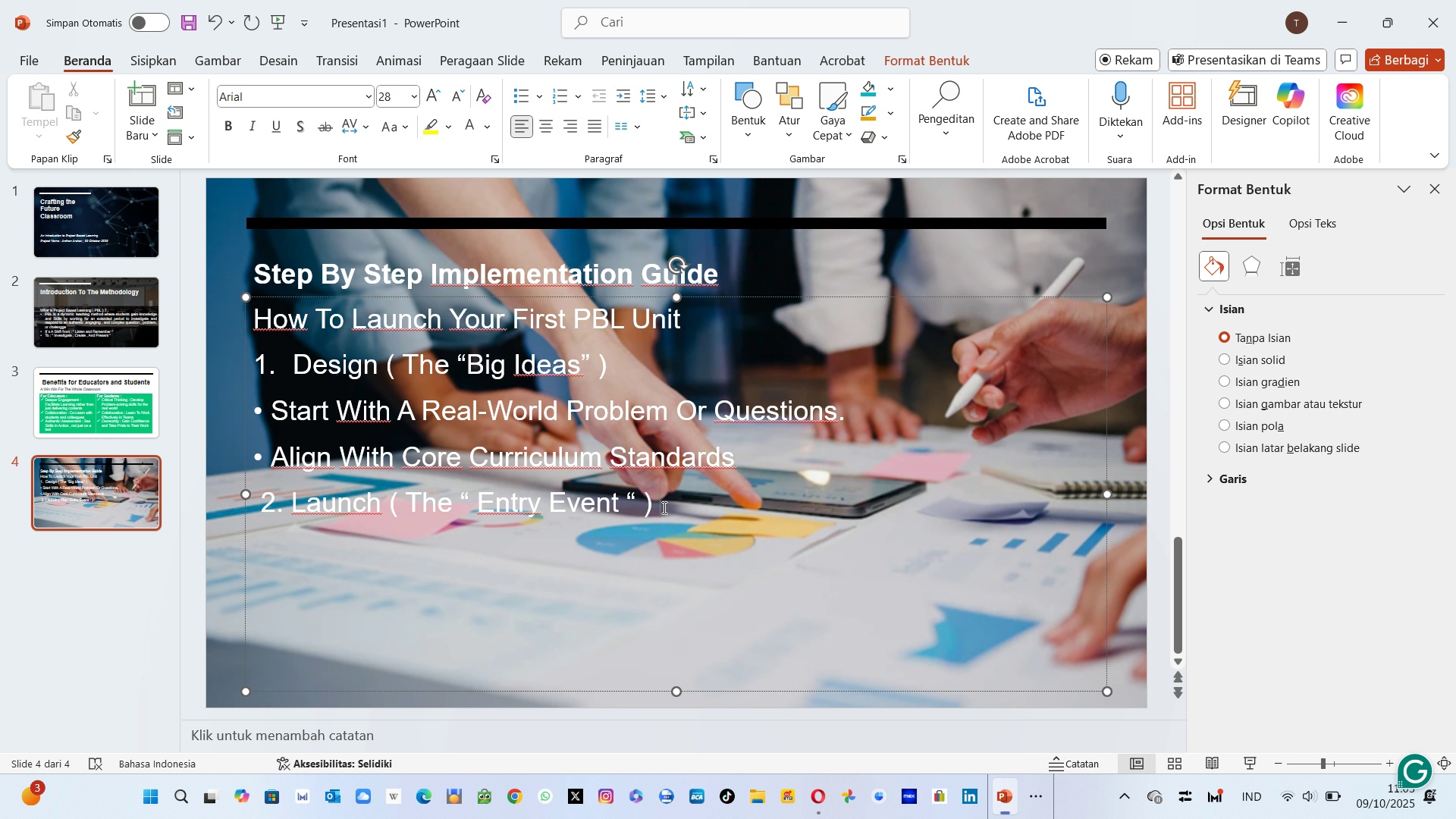 
key(Backspace)
 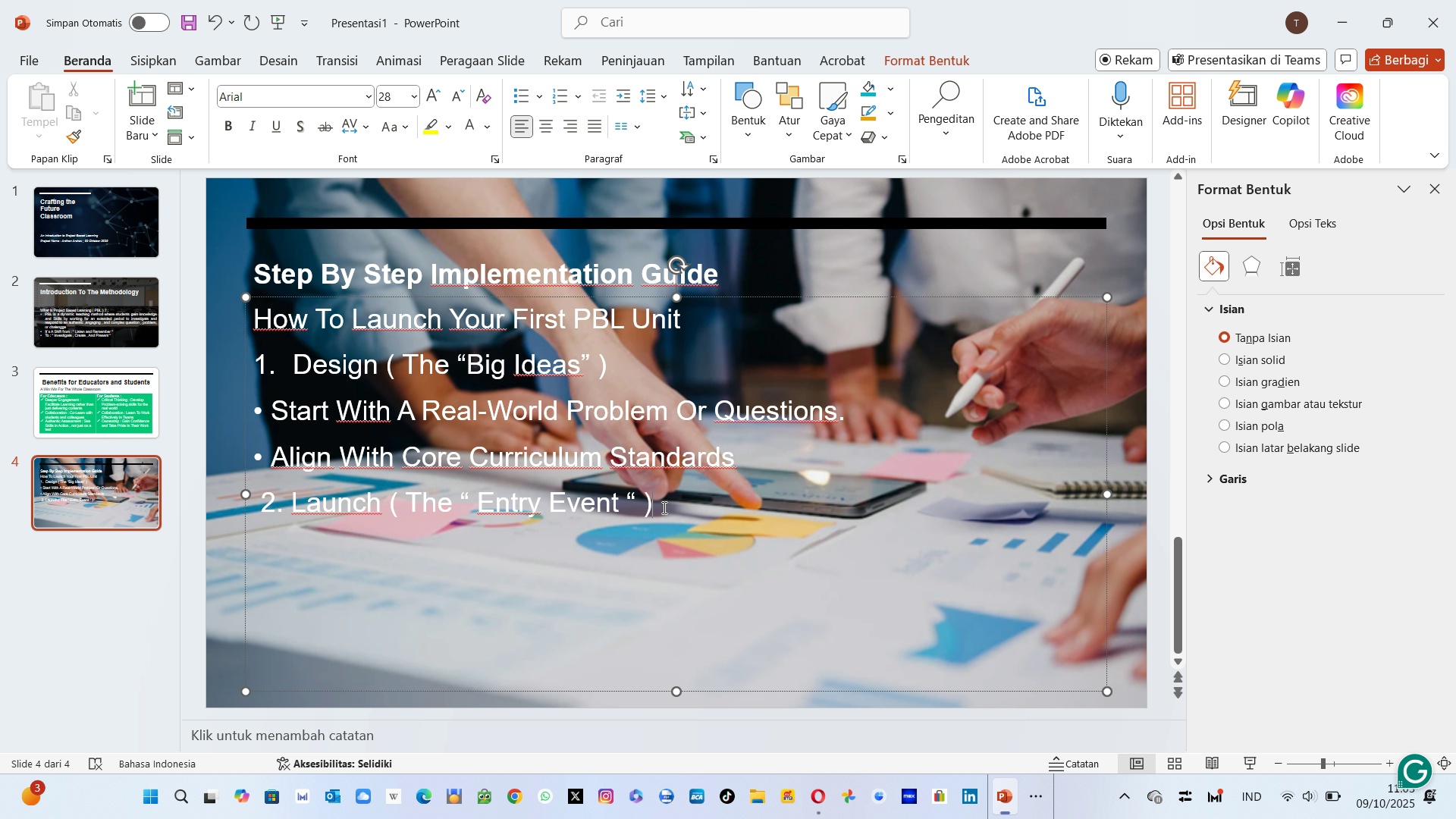 
key(Enter)
 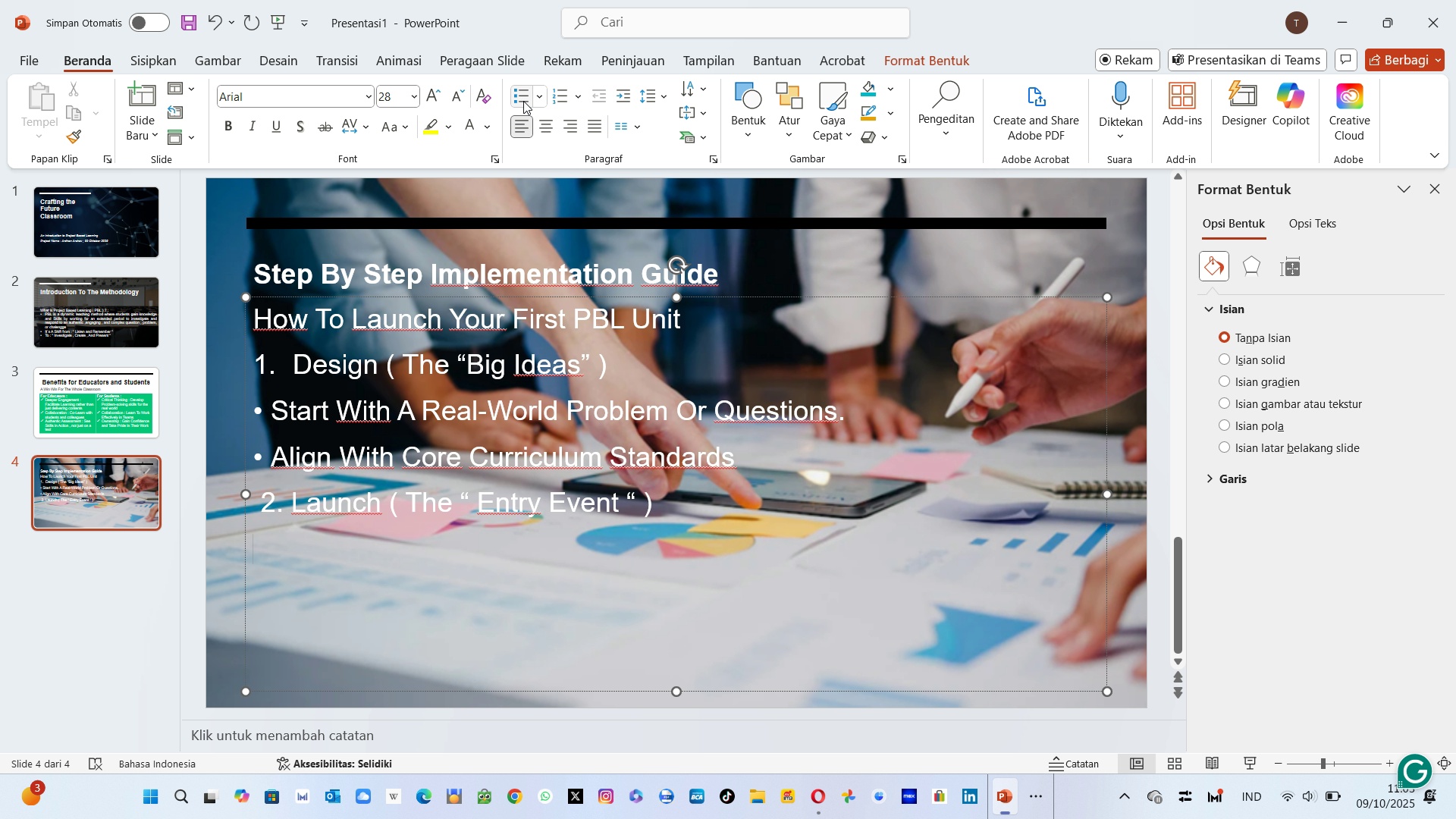 
left_click([523, 101])
 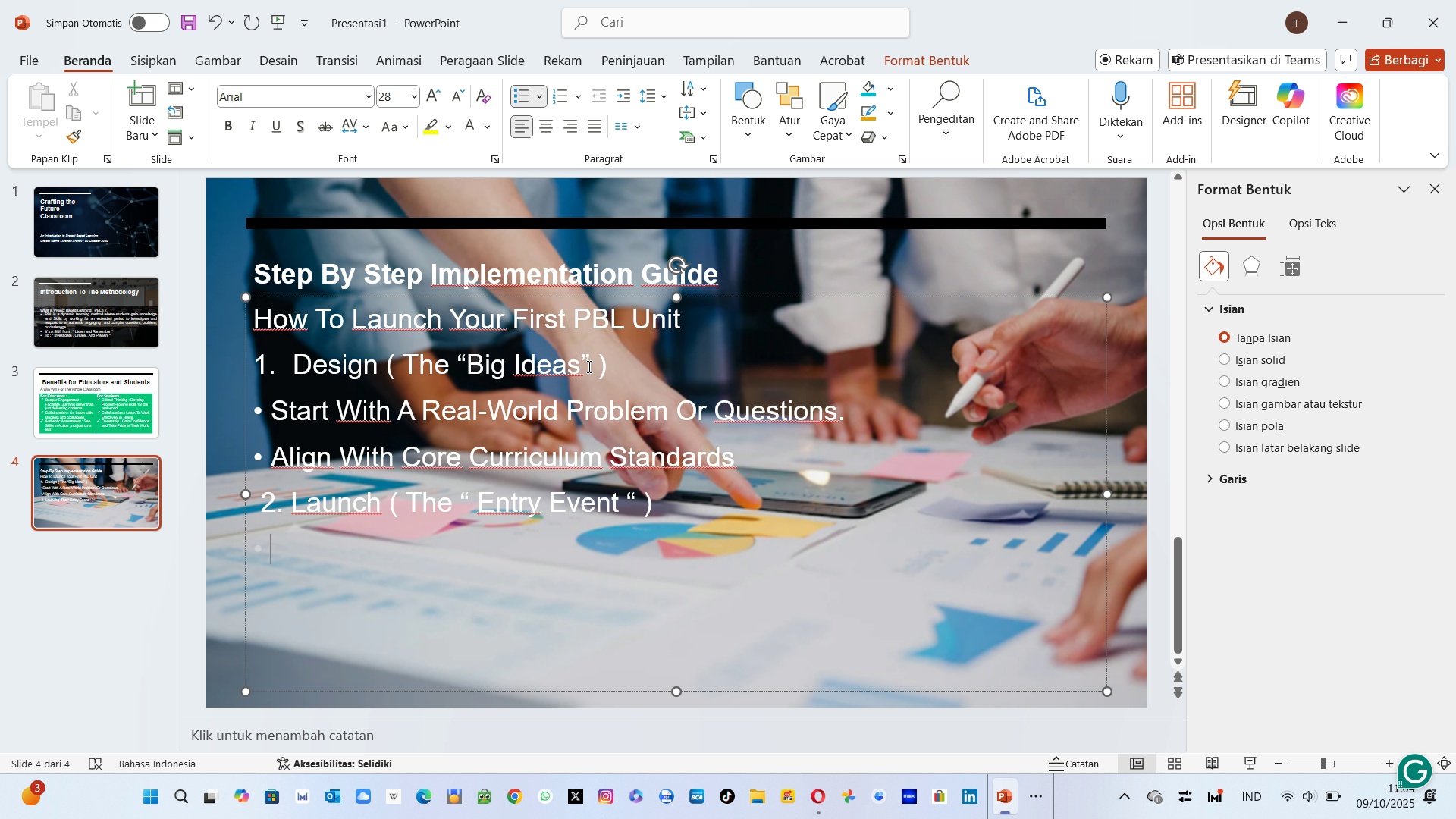 
wait(13.59)
 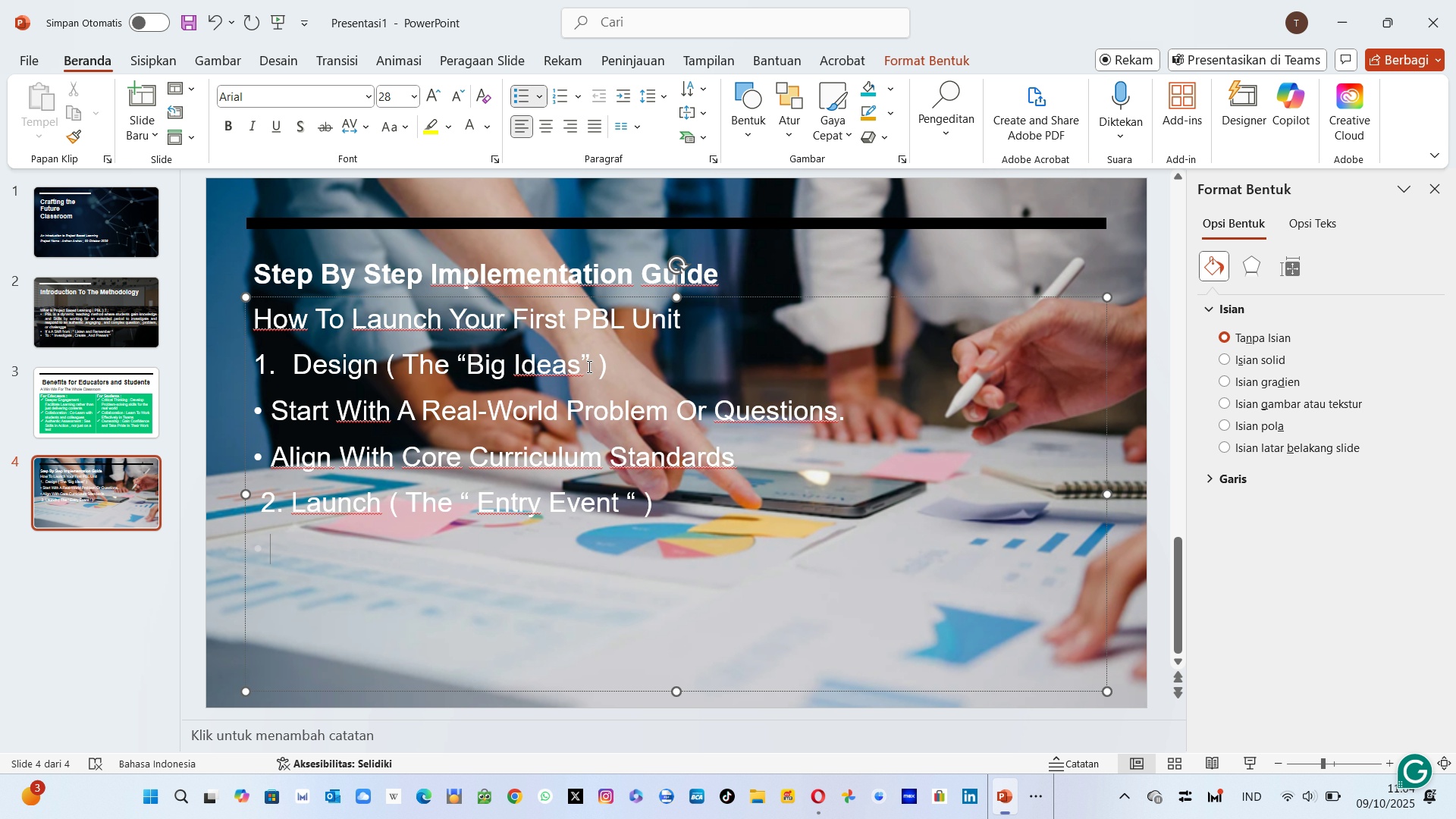 
type( Hooks Sut)
key(Backspace)
key(Backspace)
type(tudents With Engaging)
 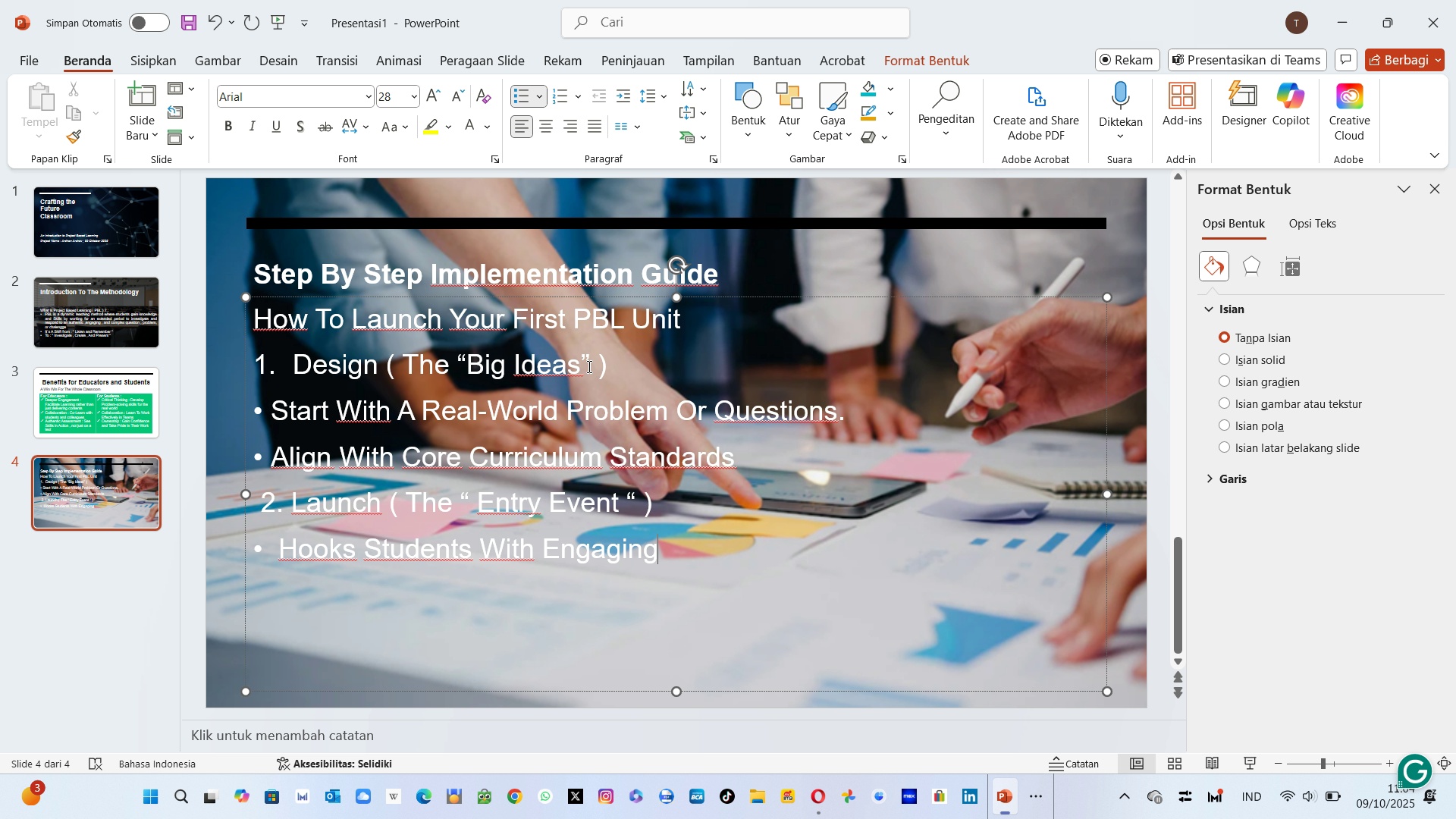 
type( Video , )
 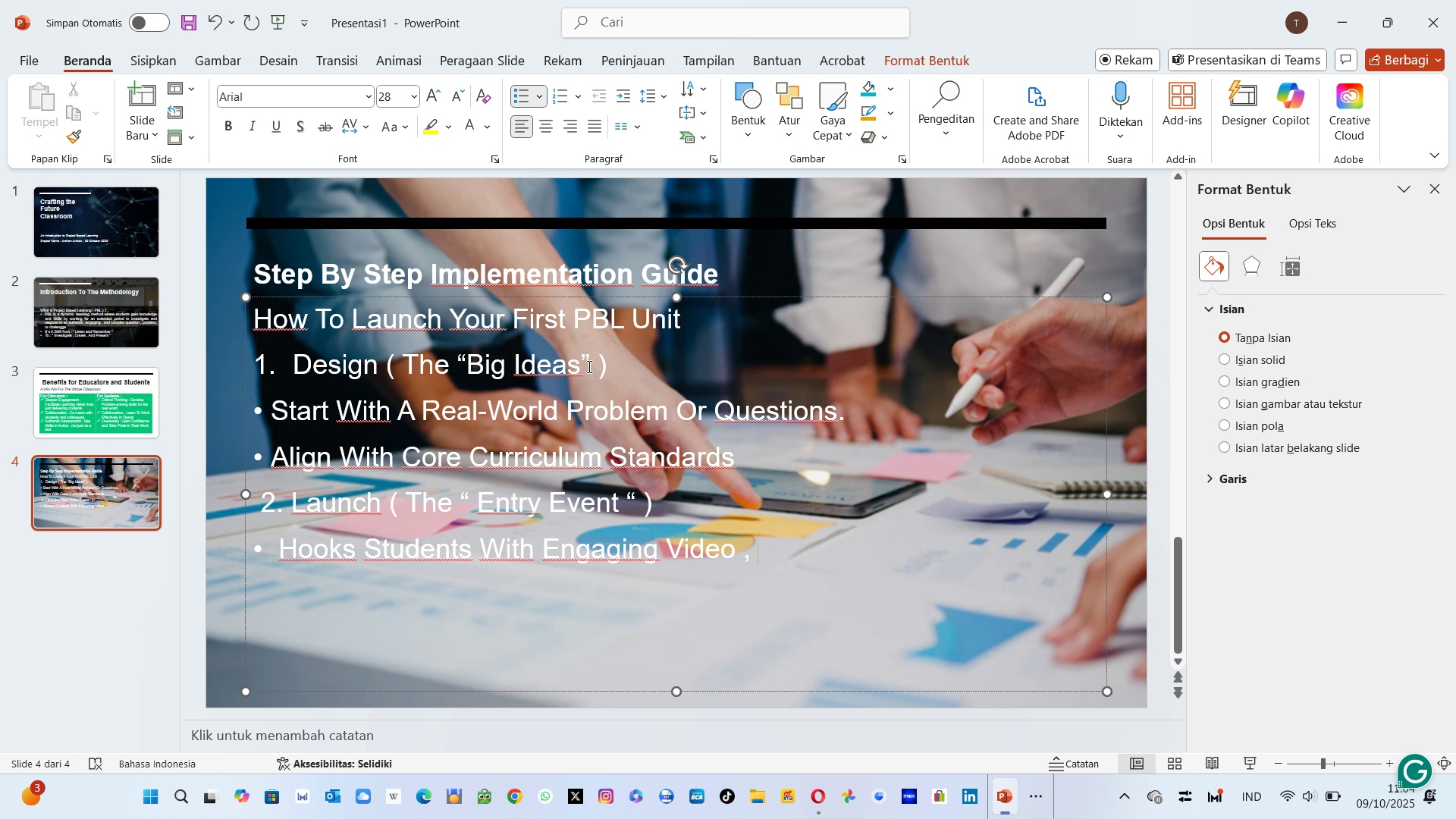 
wait(6.12)
 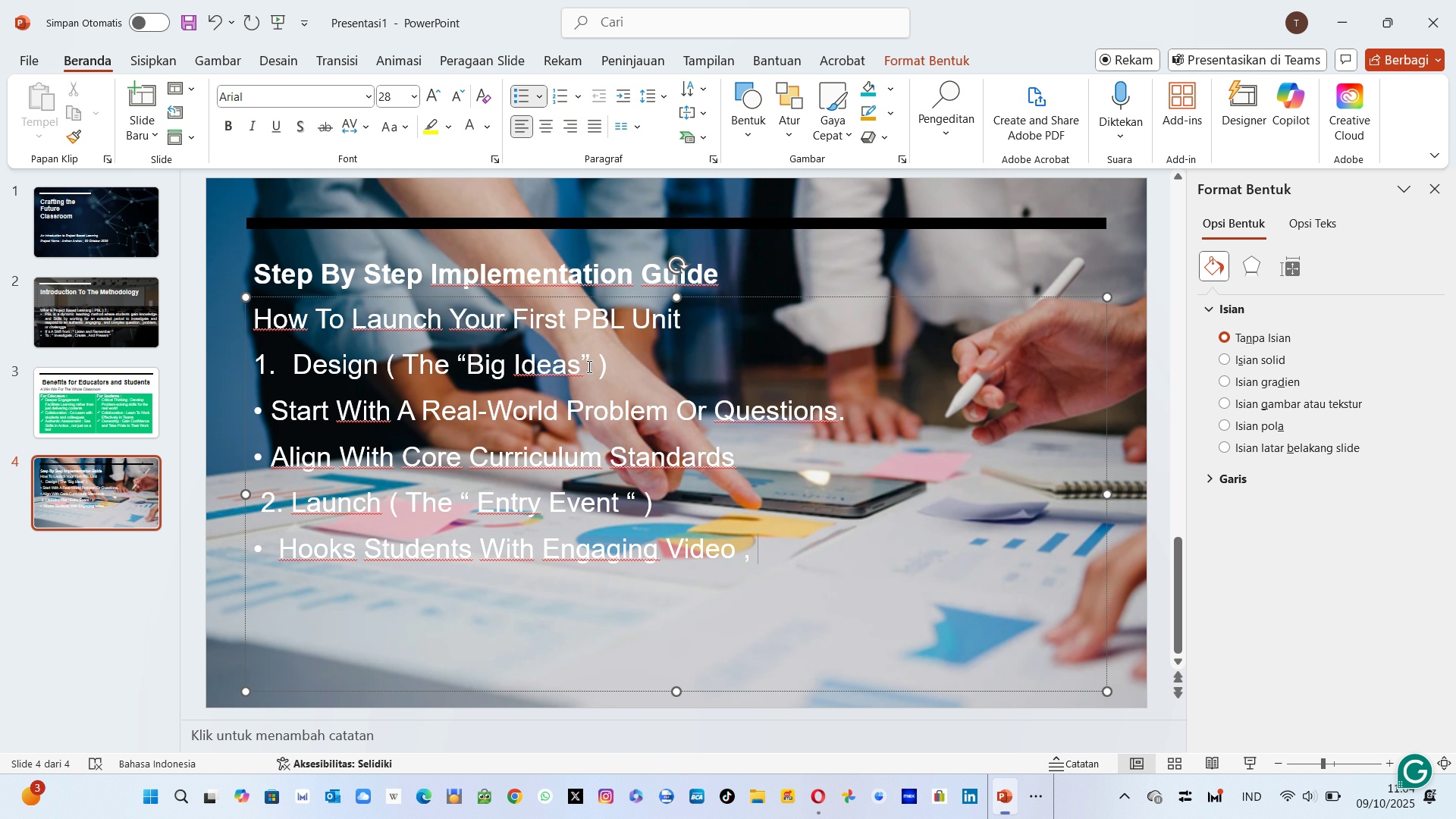 
type(Quest Sep)
key(Backspace)
key(Backspace)
type(peaker or Aci)
key(Backspace)
type(tiviry)
key(Backspace)
key(Backspace)
type(ty)
 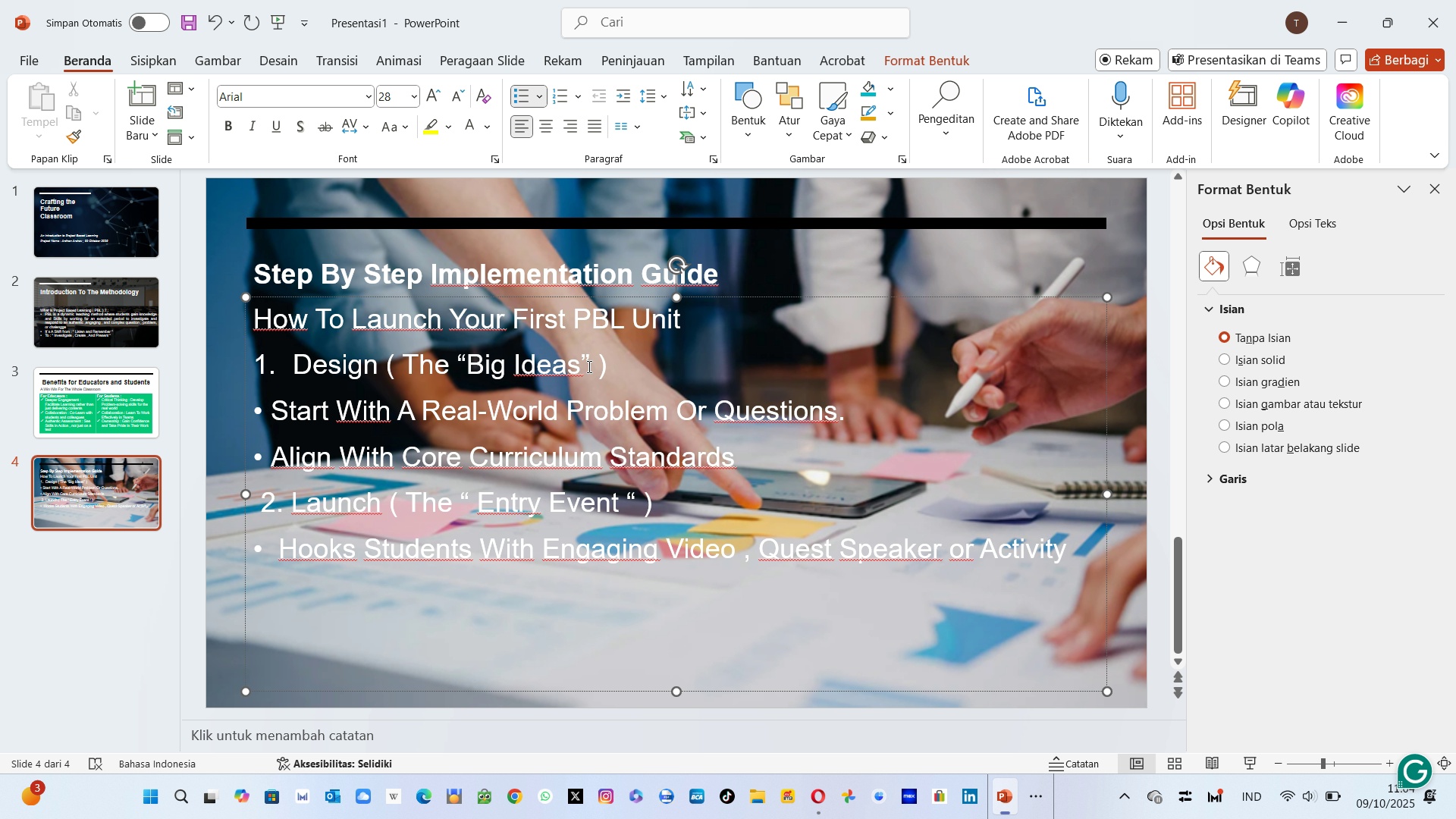 
wait(8.92)
 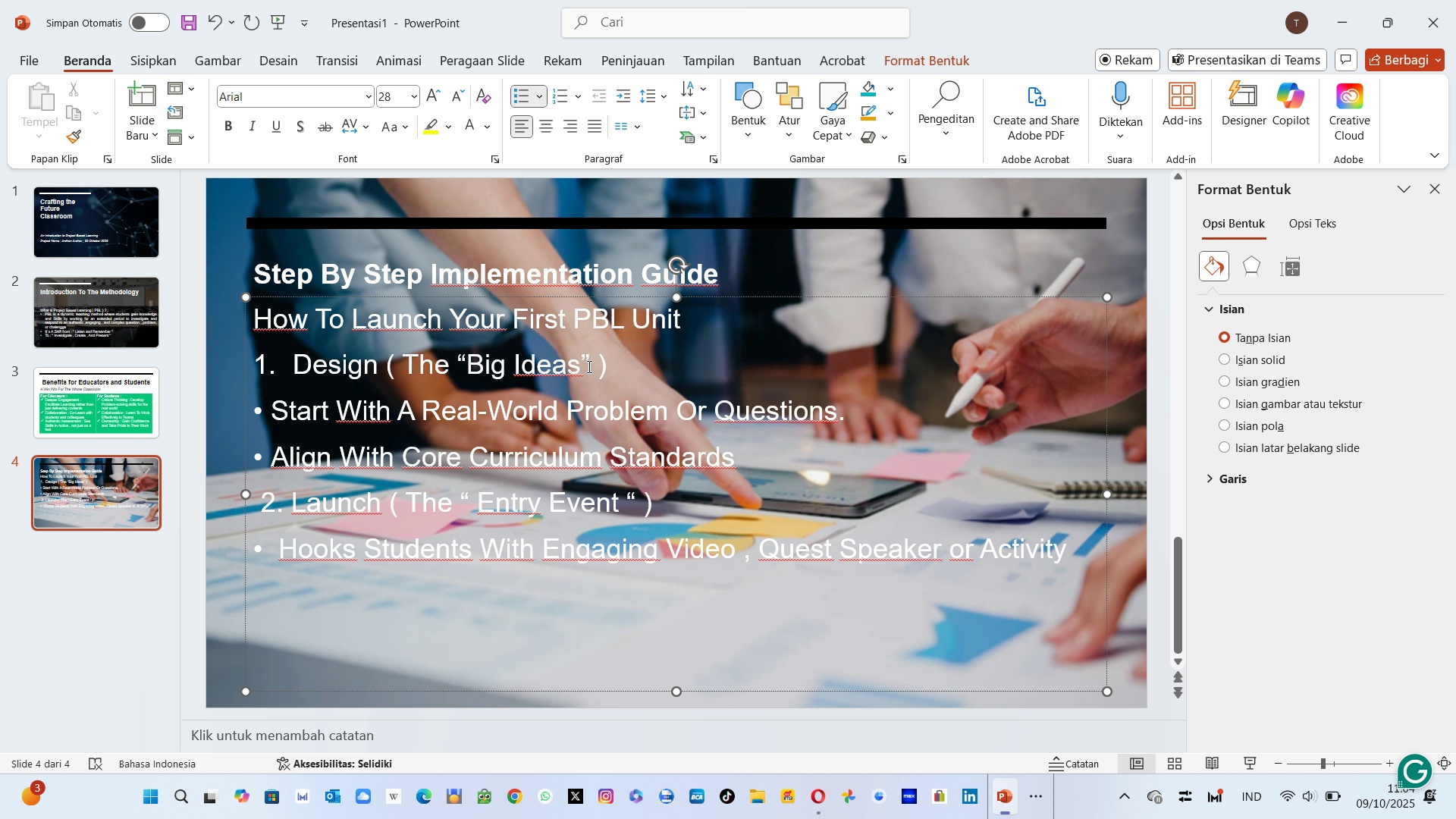 
key(Enter)
 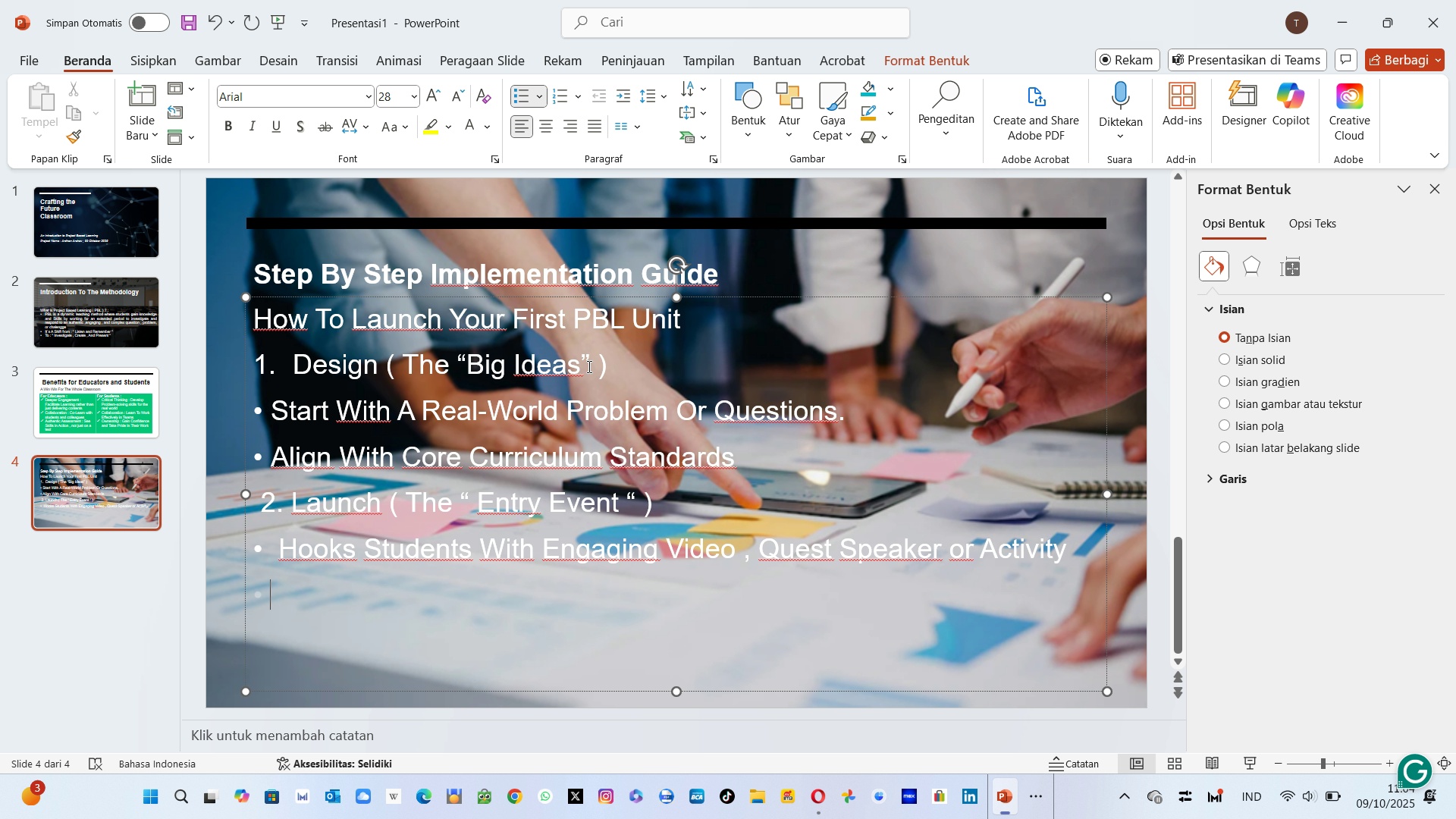 
type(Introduce The )
 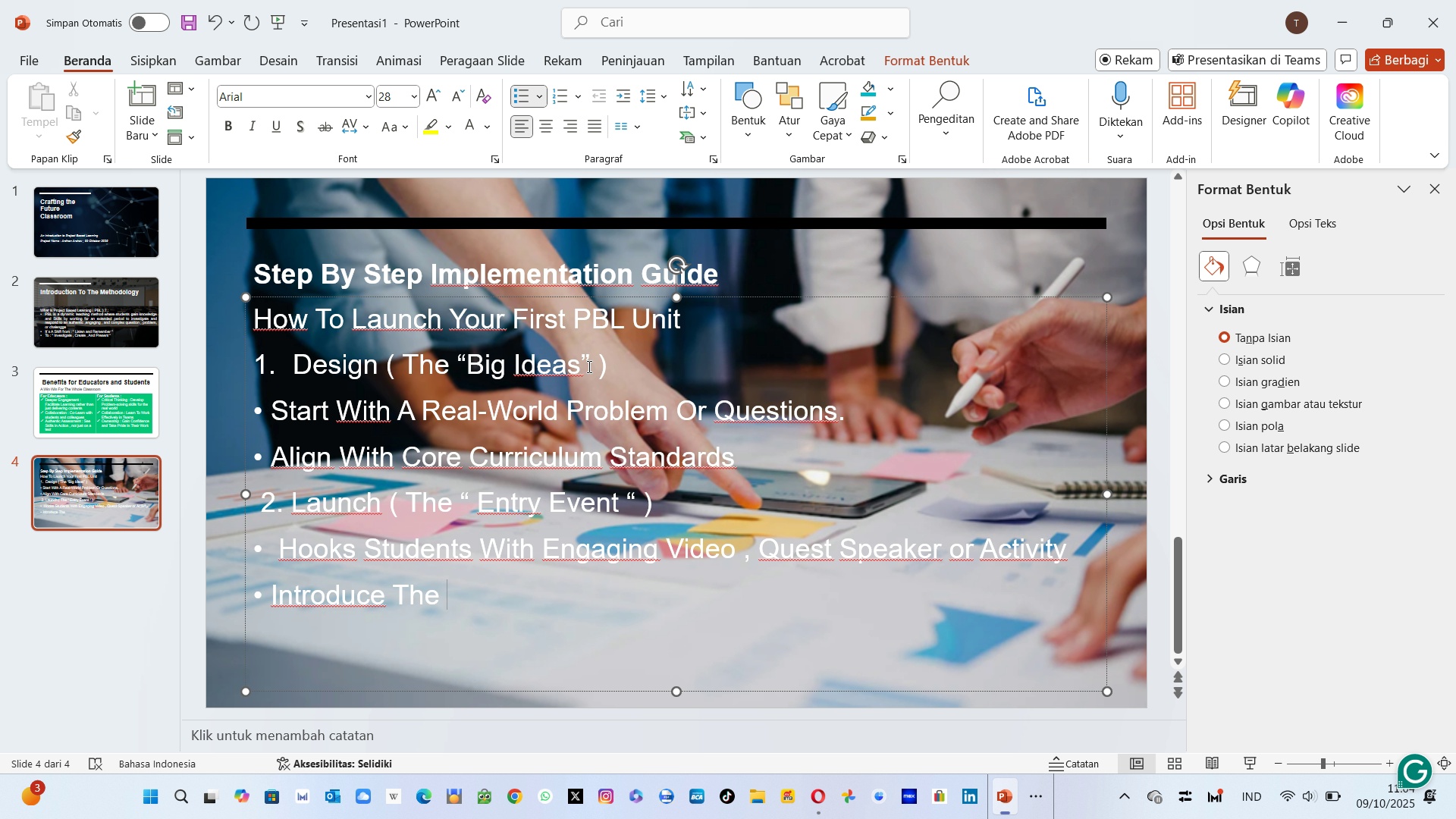 
type(Final Prouc)
key(Backspace)
key(Backspace)
type(duct They Will Create )
key(Backspace)
type(.)
 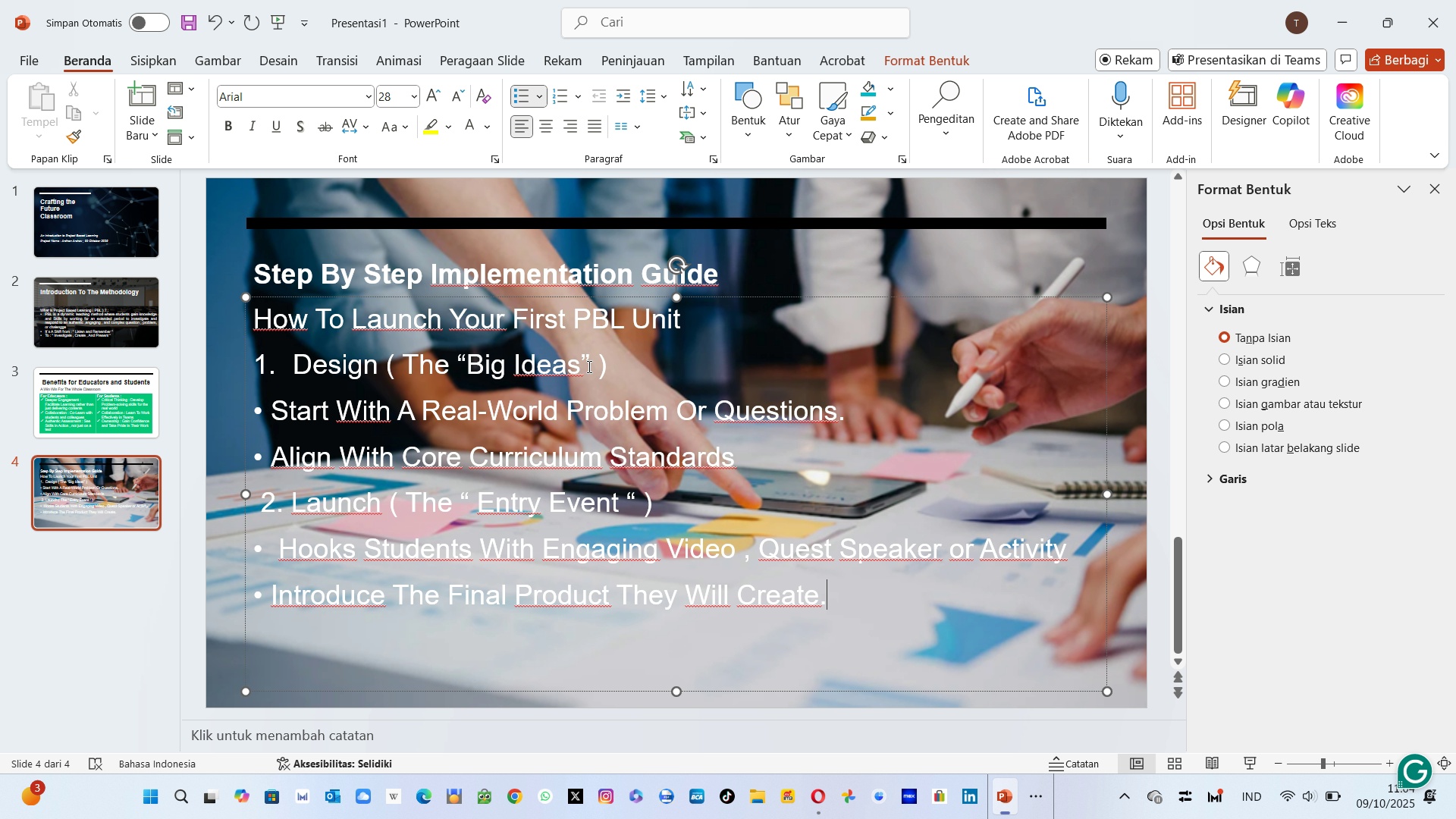 
key(Enter)
 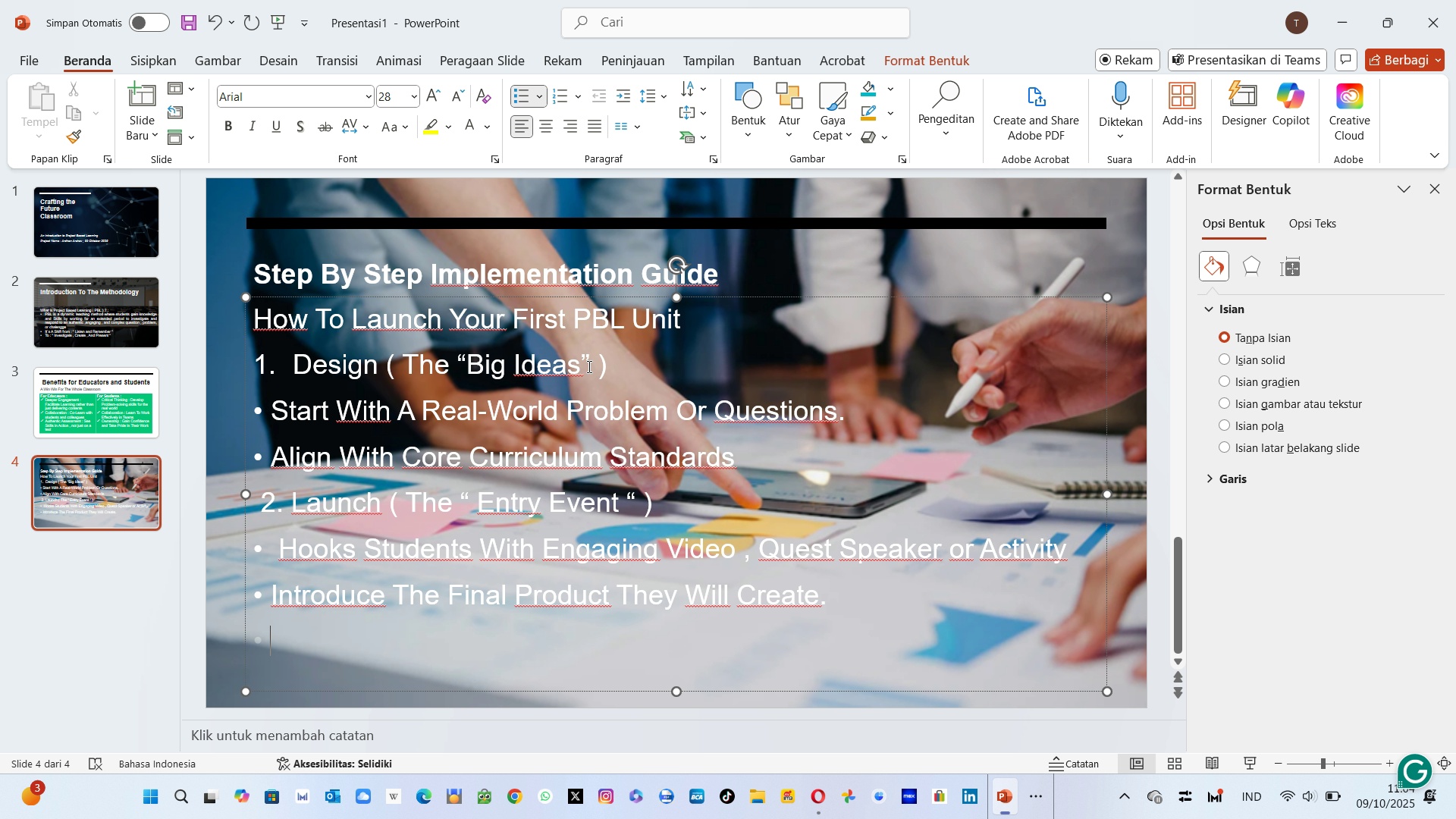 
key(Backspace)